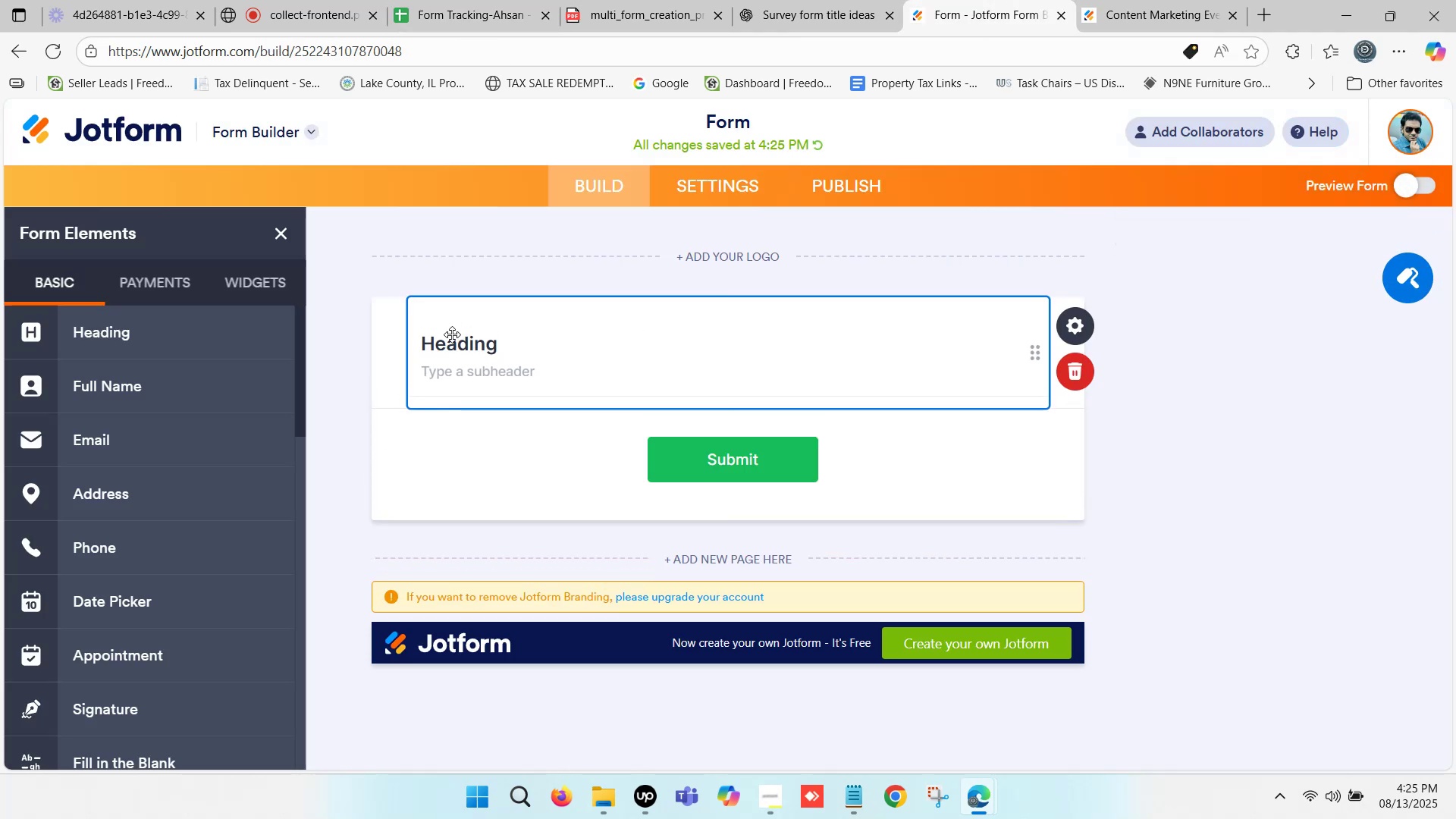 
double_click([454, 342])
 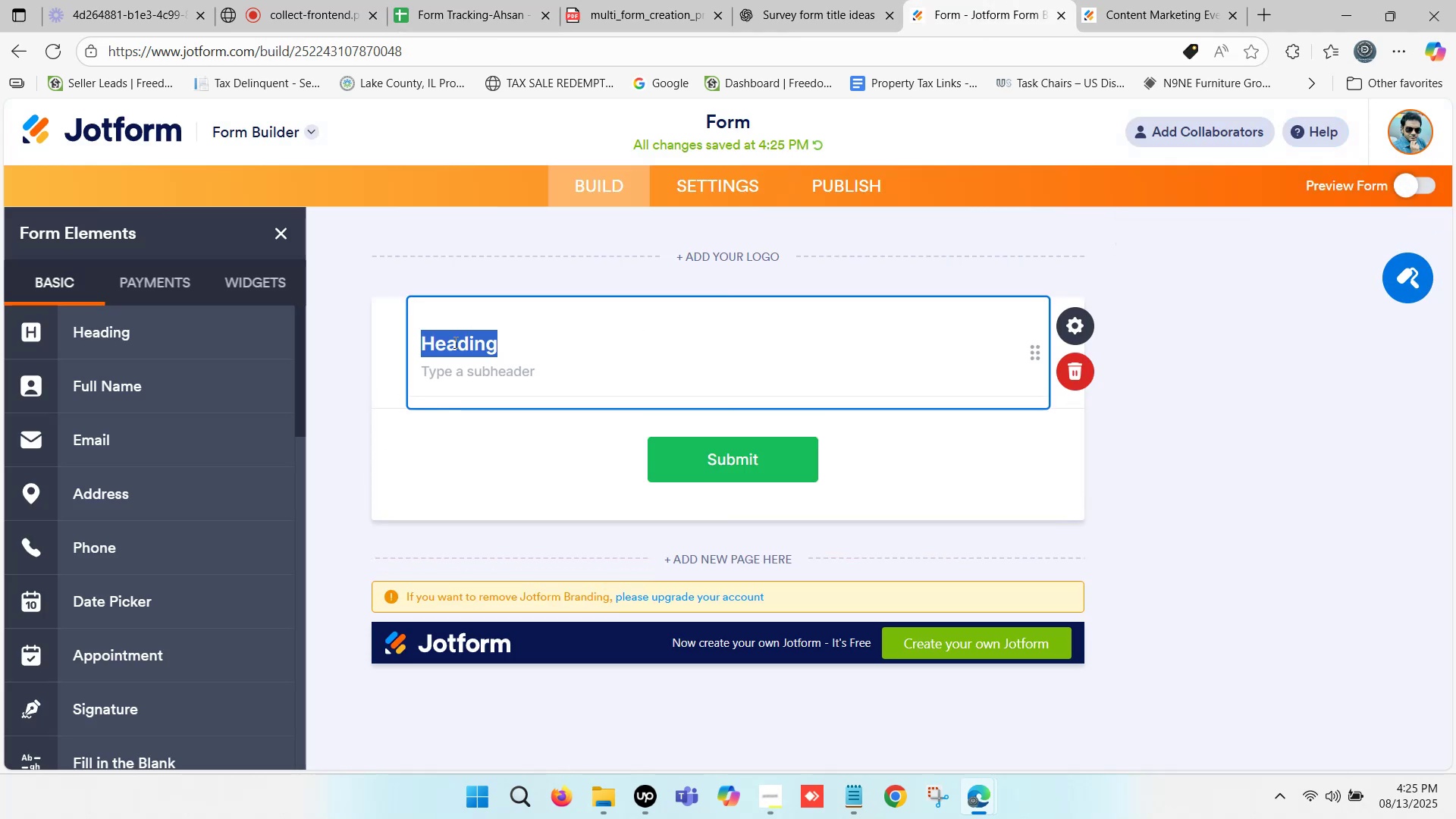 
triple_click([454, 342])
 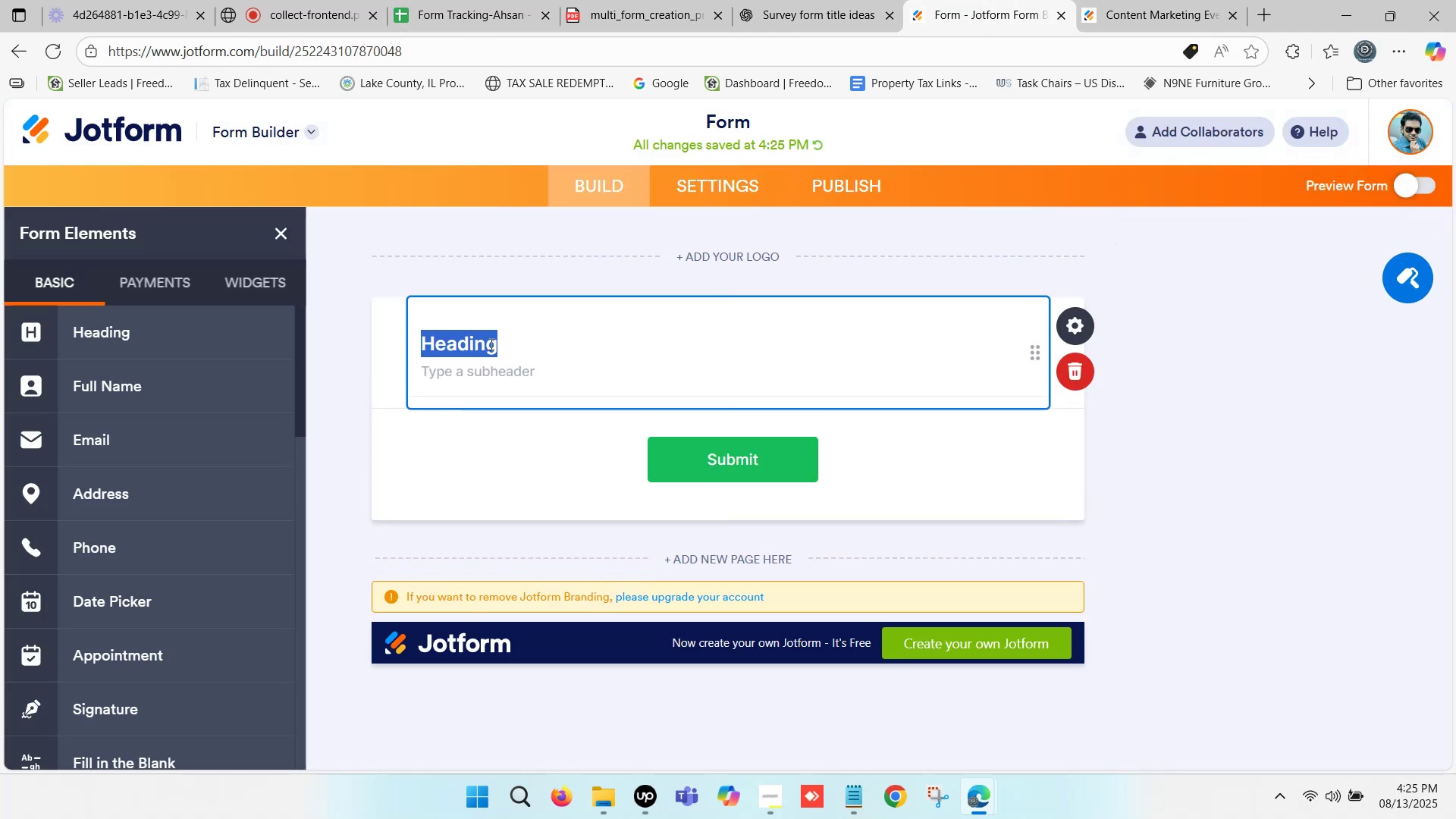 
key(Control+V)
 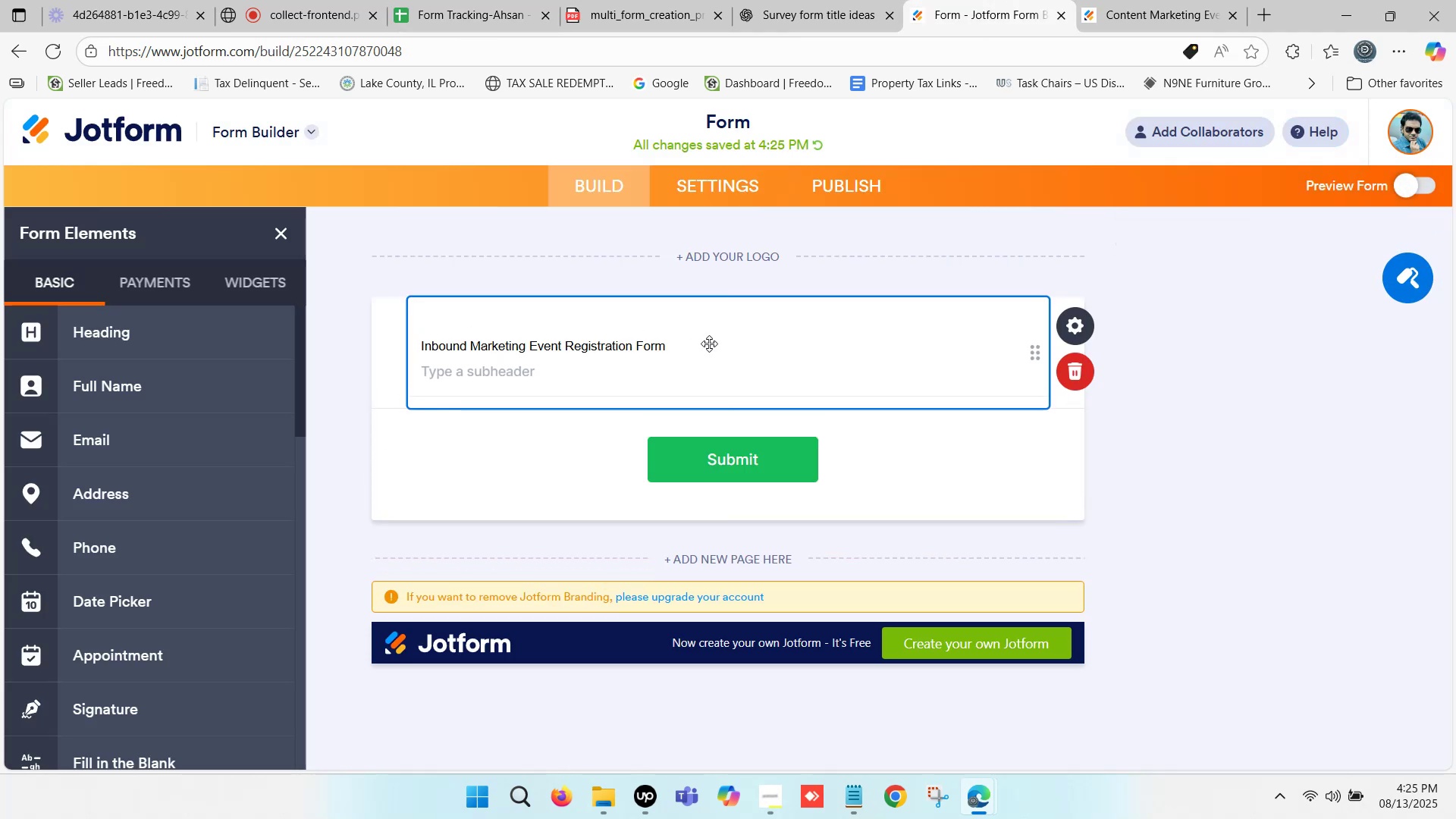 
left_click([709, 344])
 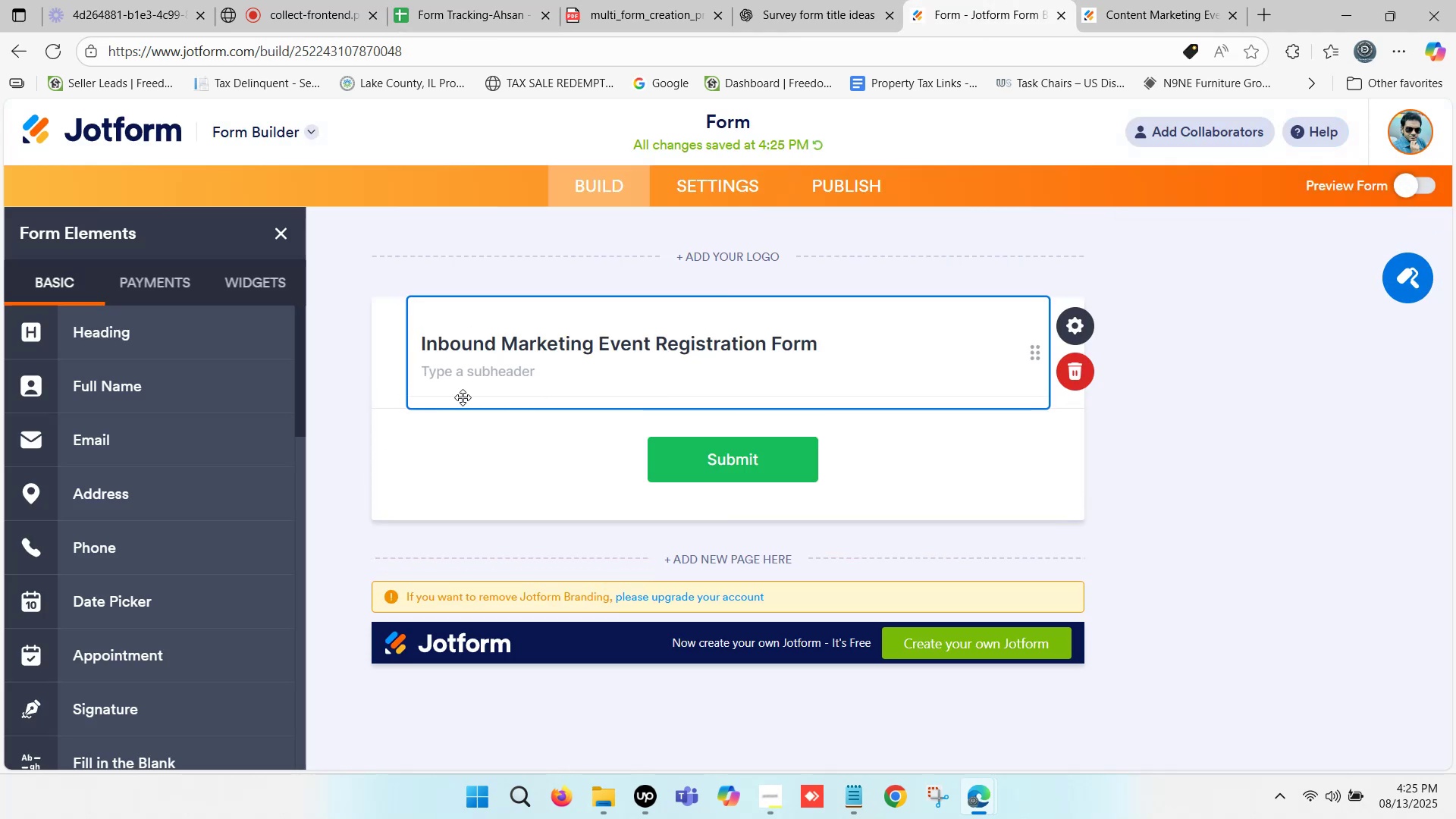 
left_click([347, 403])
 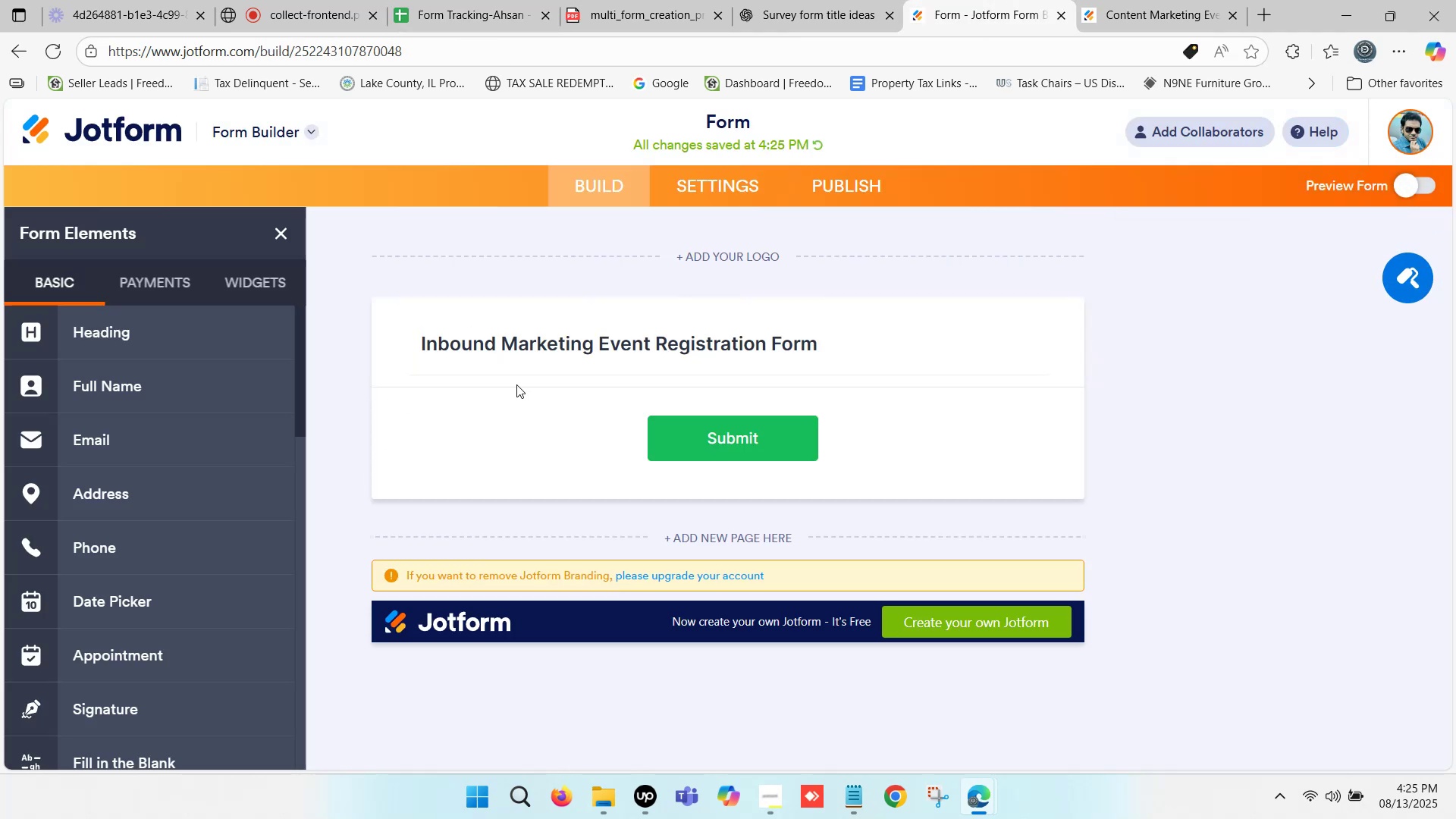 
left_click([512, 359])
 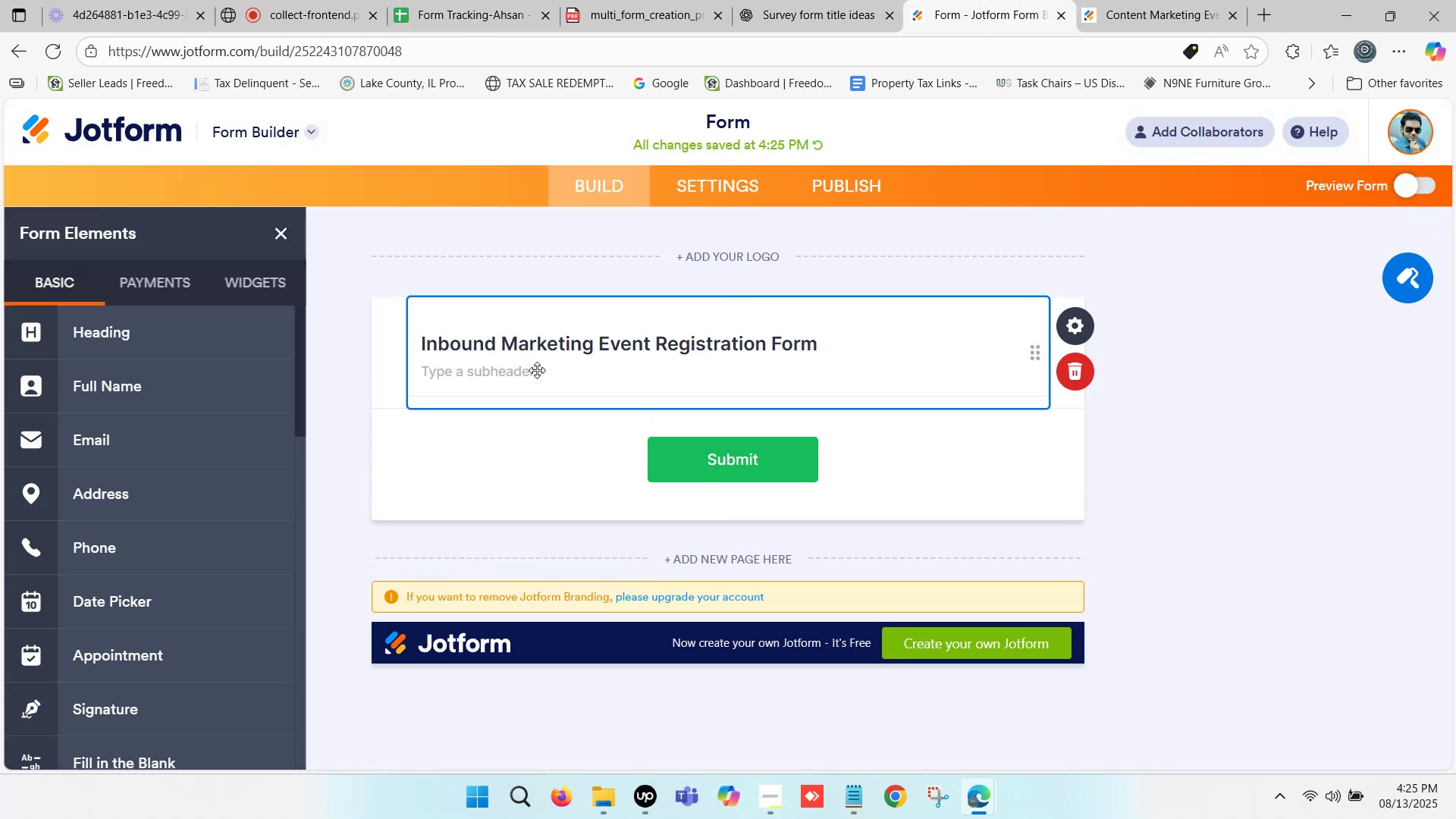 
left_click([590, 373])
 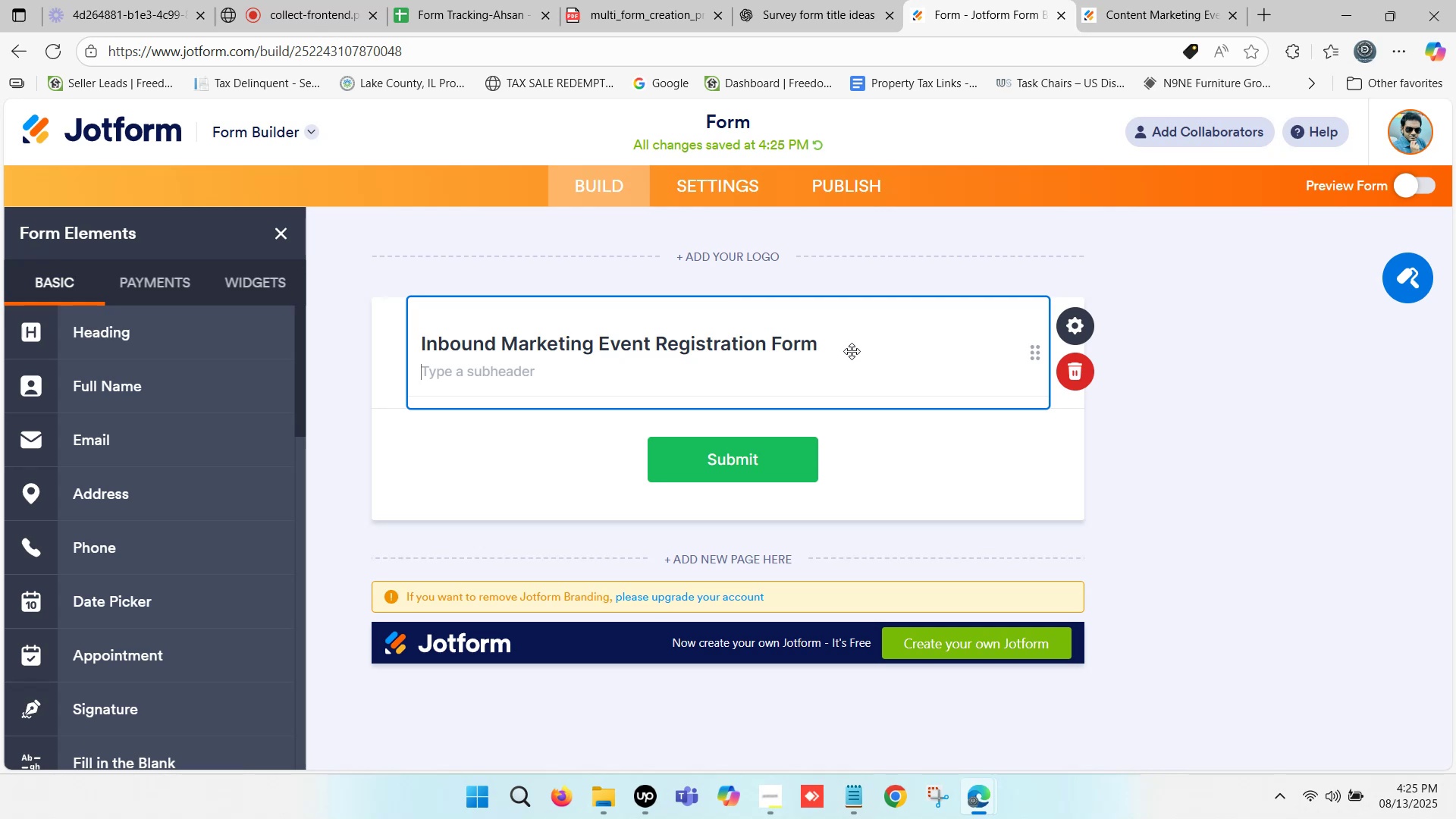 
left_click([839, 348])
 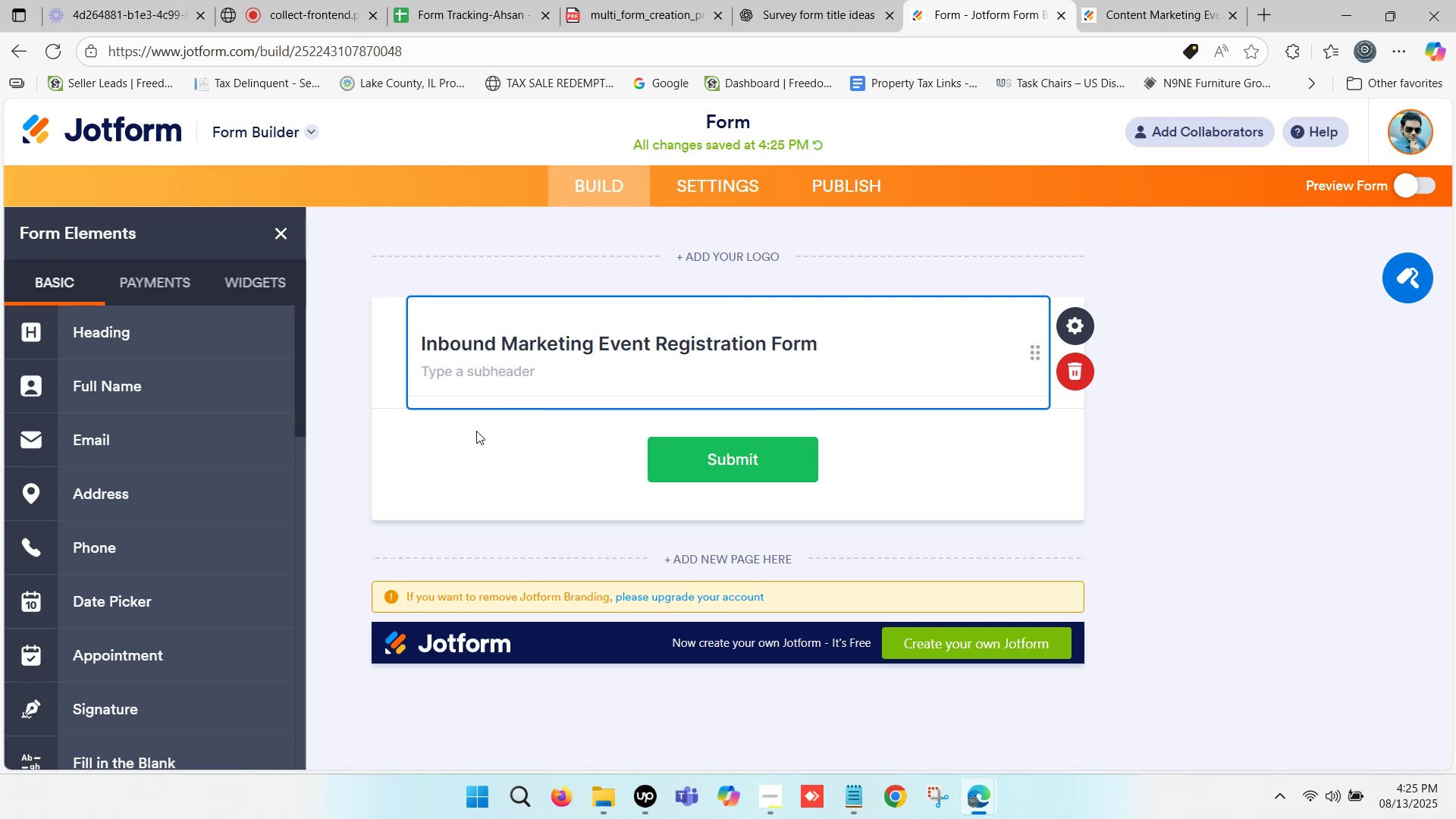 
left_click([460, 436])
 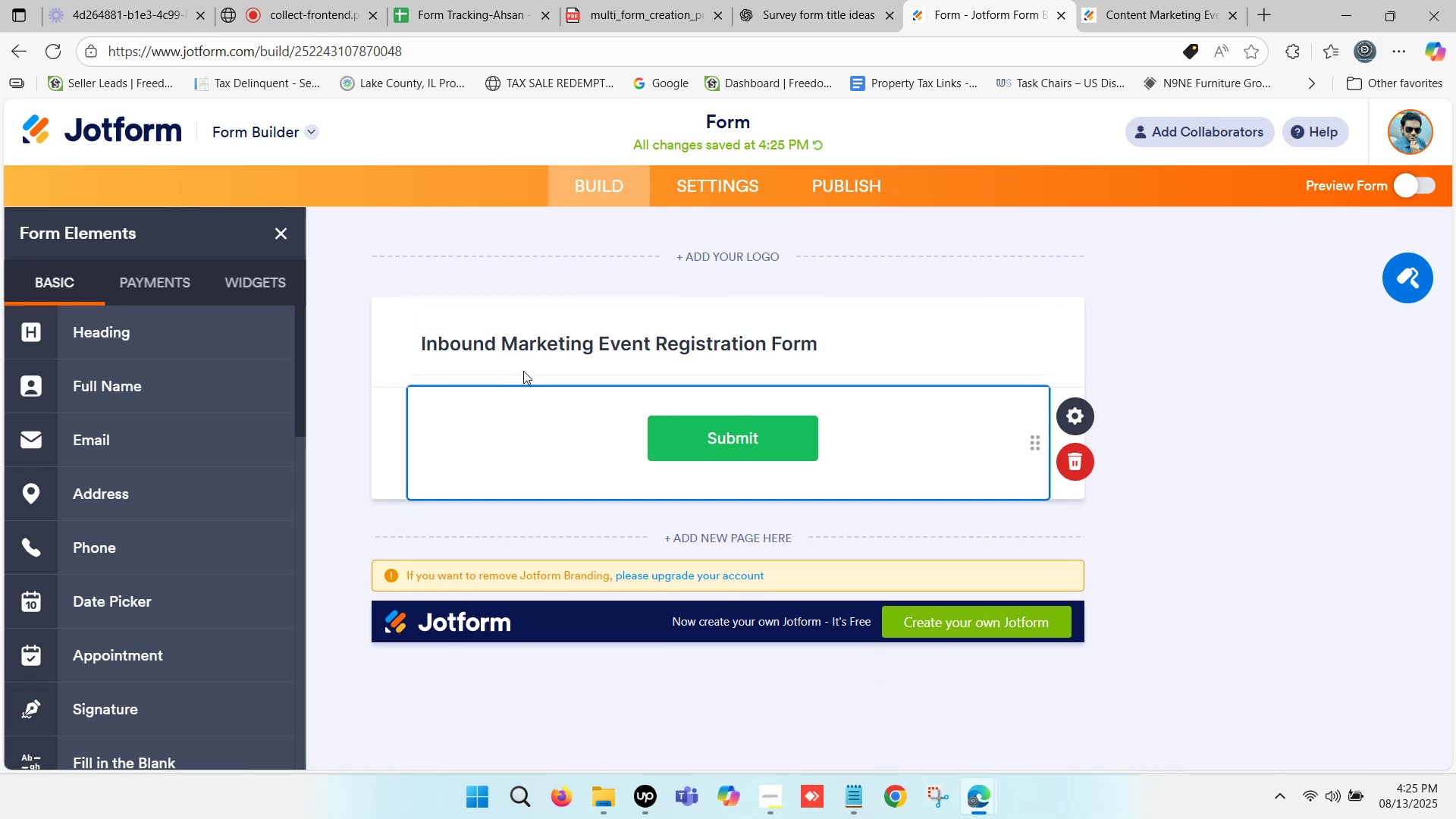 
left_click([519, 359])
 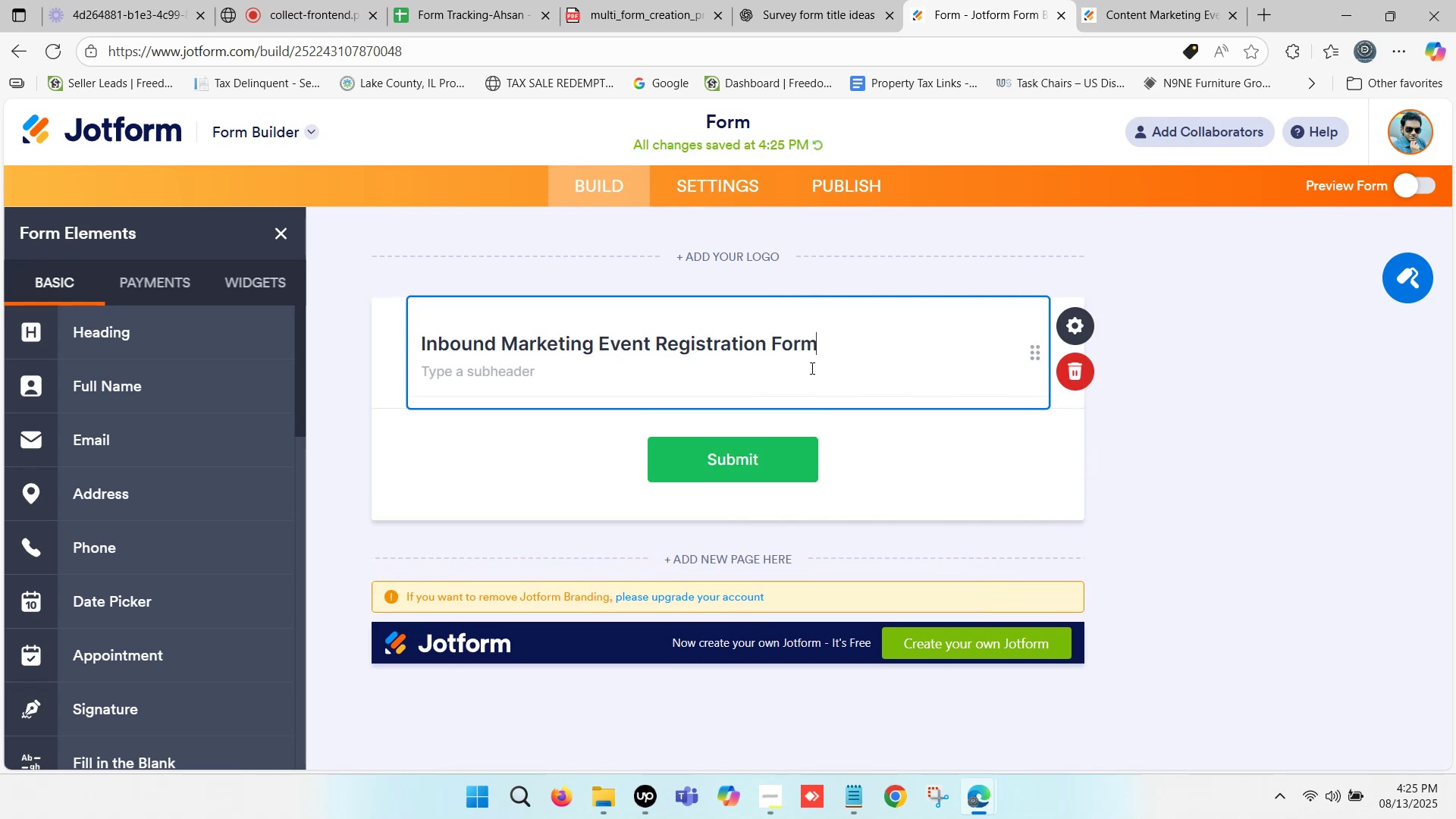 
key(Enter)
 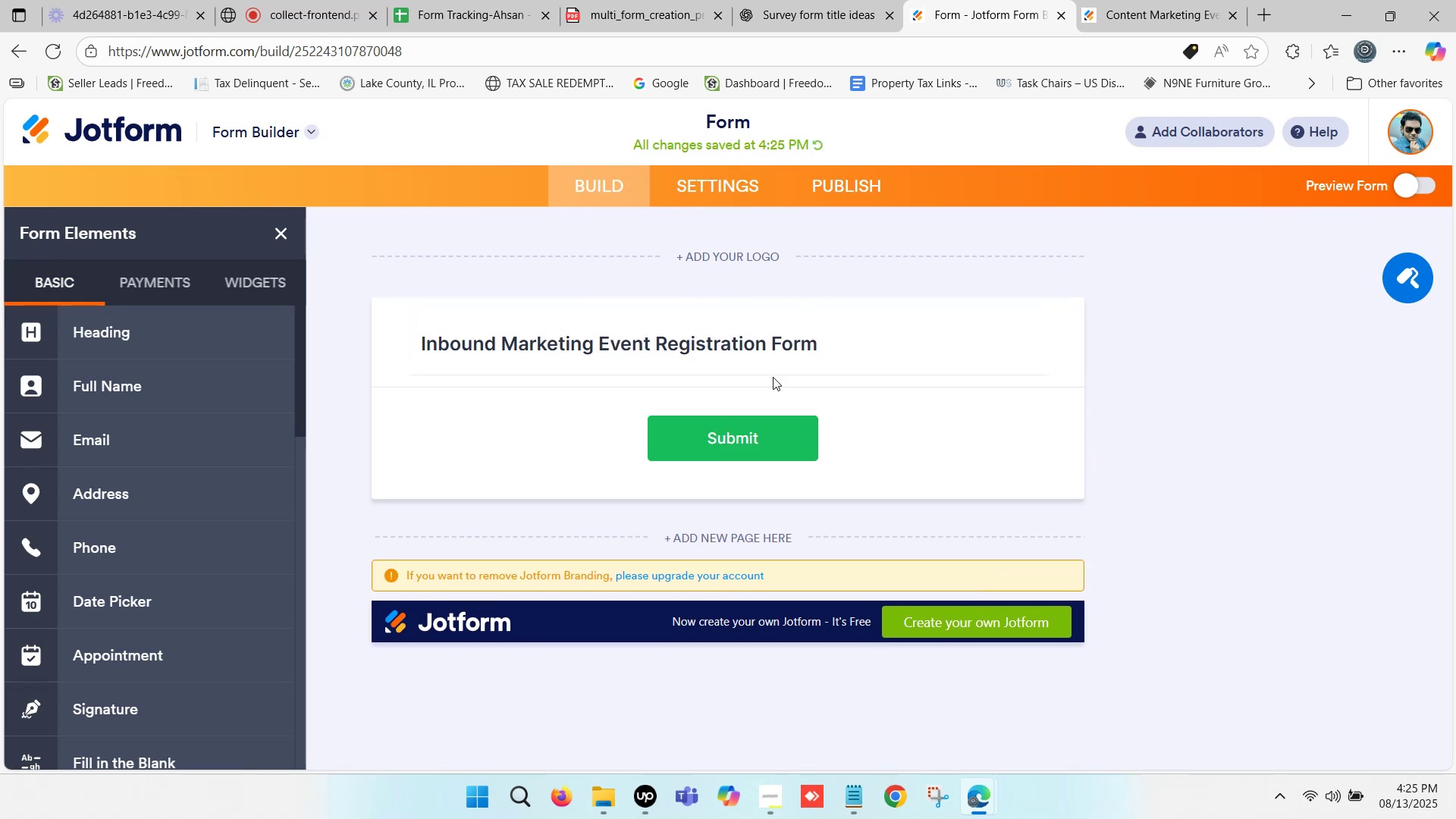 
left_click([780, 344])
 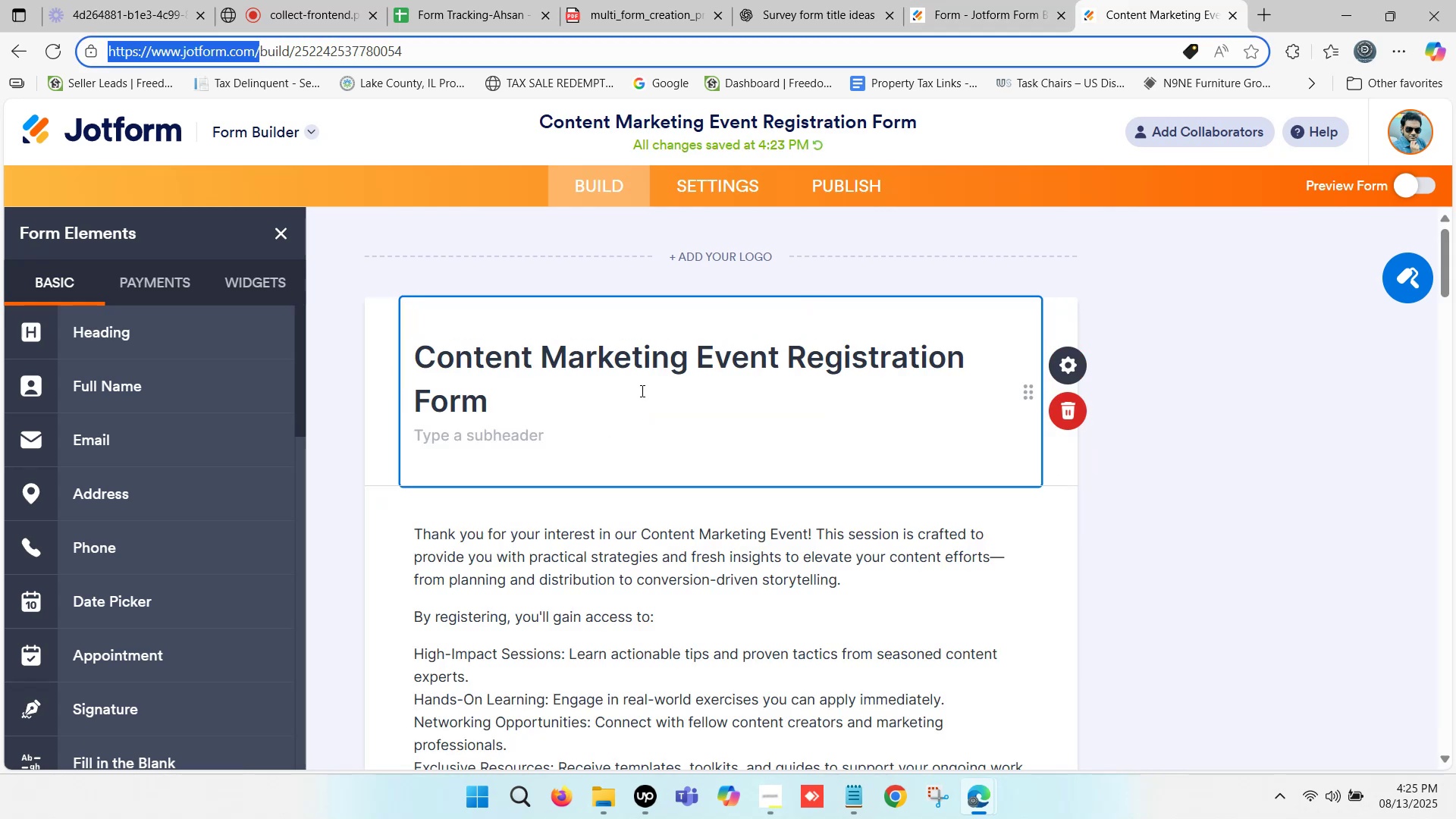 
scroll: coordinate [598, 507], scroll_direction: down, amount: 1.0
 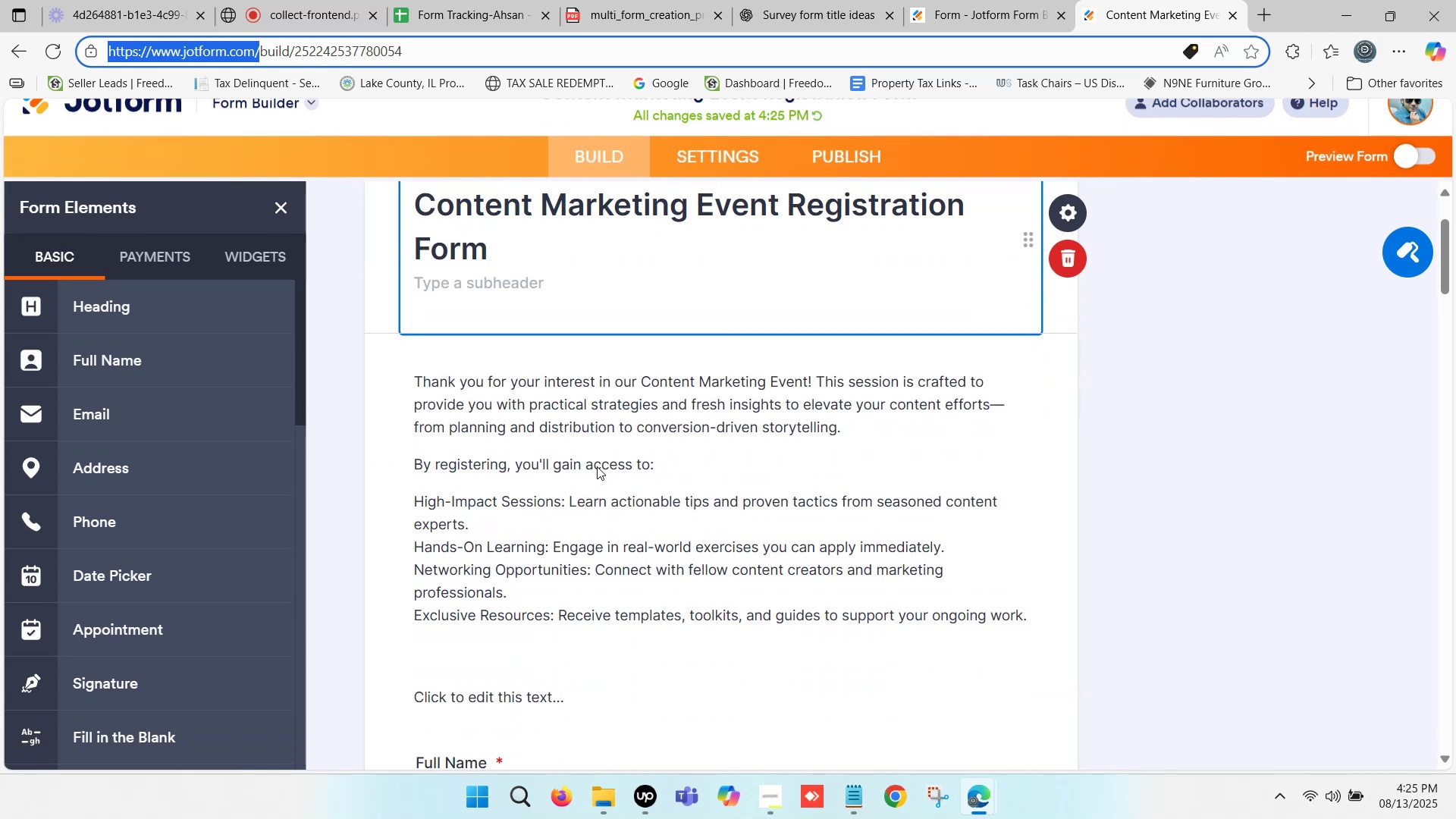 
left_click([600, 460])
 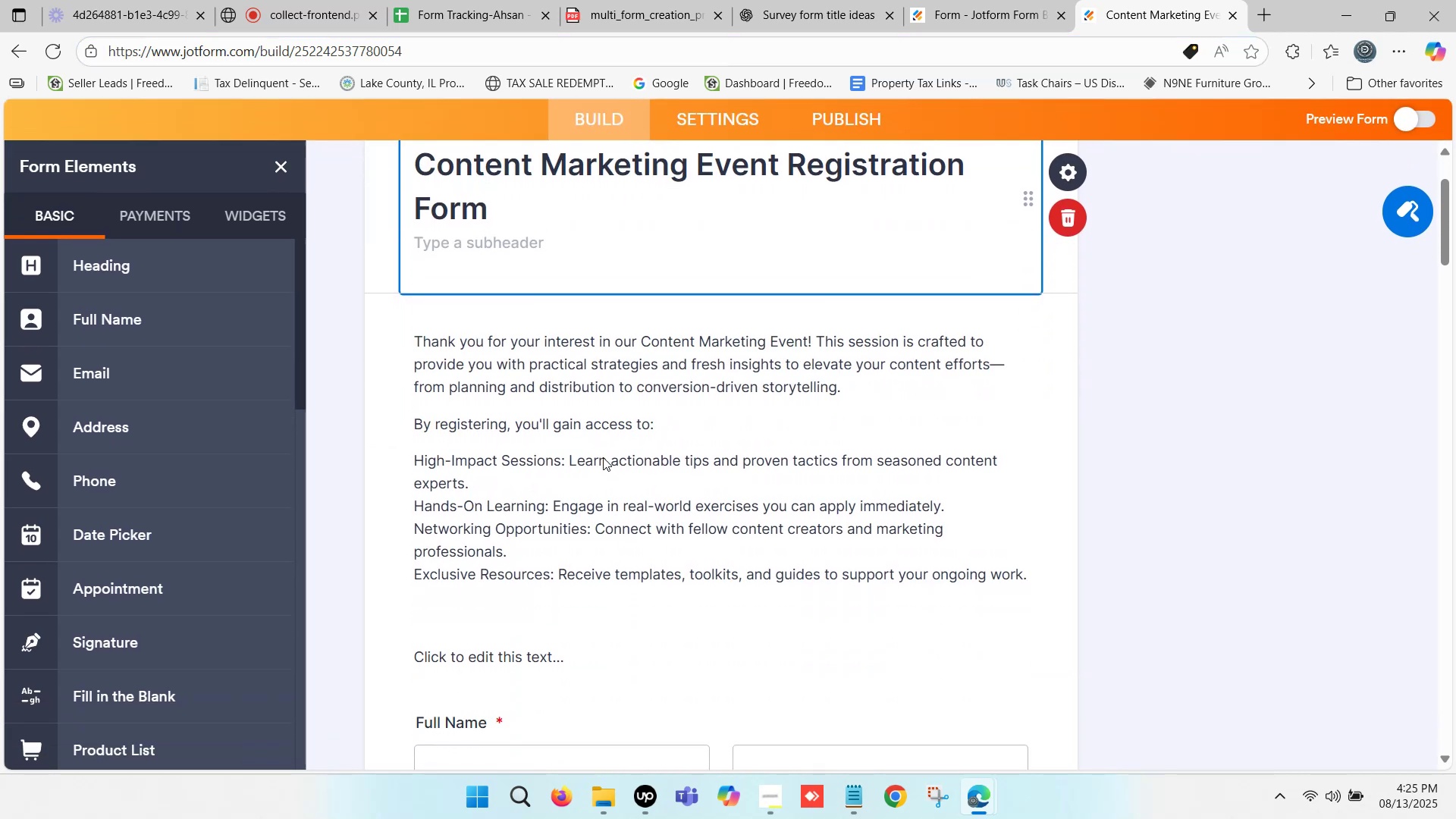 
scroll: coordinate [623, 439], scroll_direction: down, amount: 1.0
 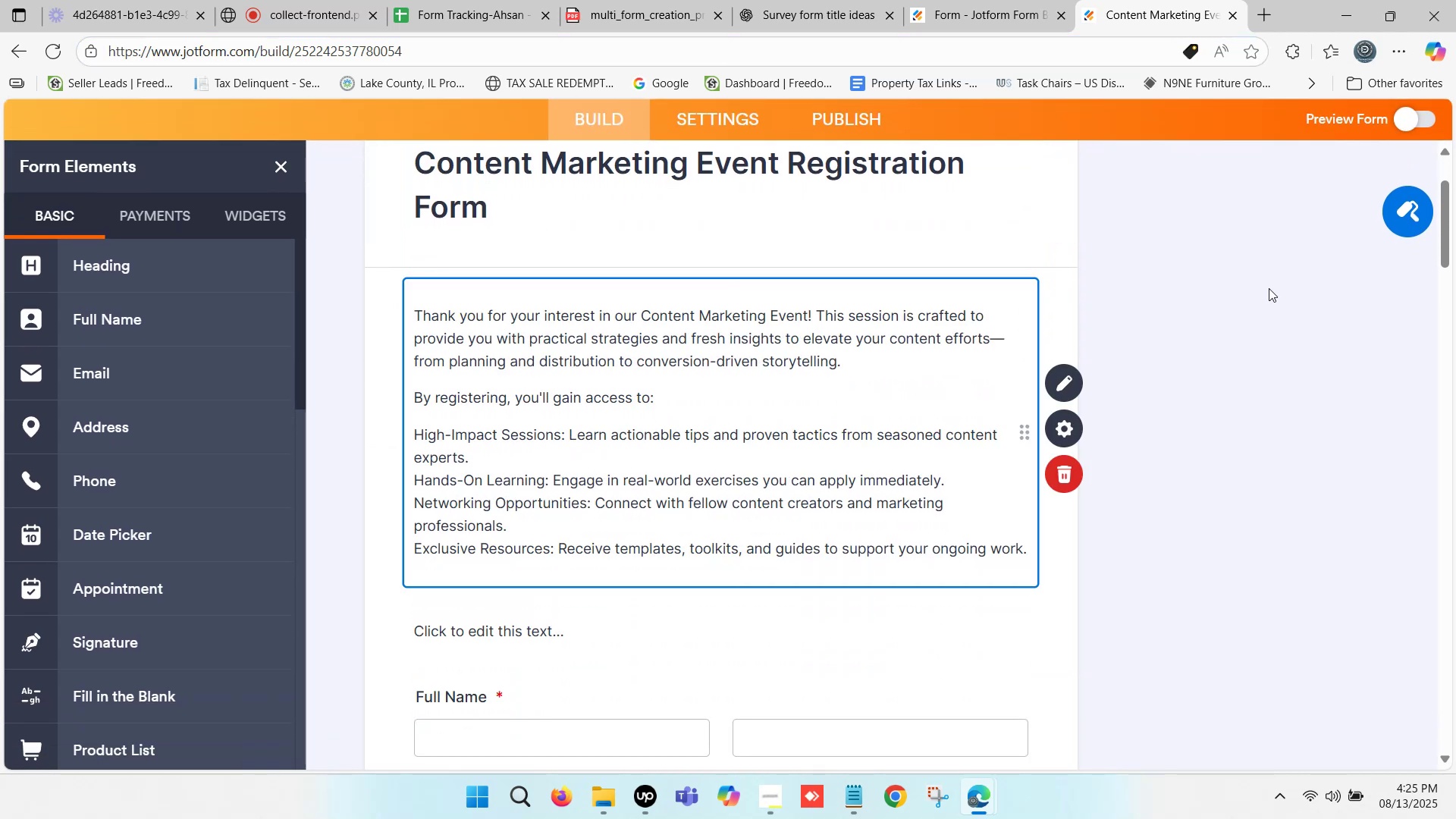 
scroll: coordinate [1282, 272], scroll_direction: up, amount: 1.0
 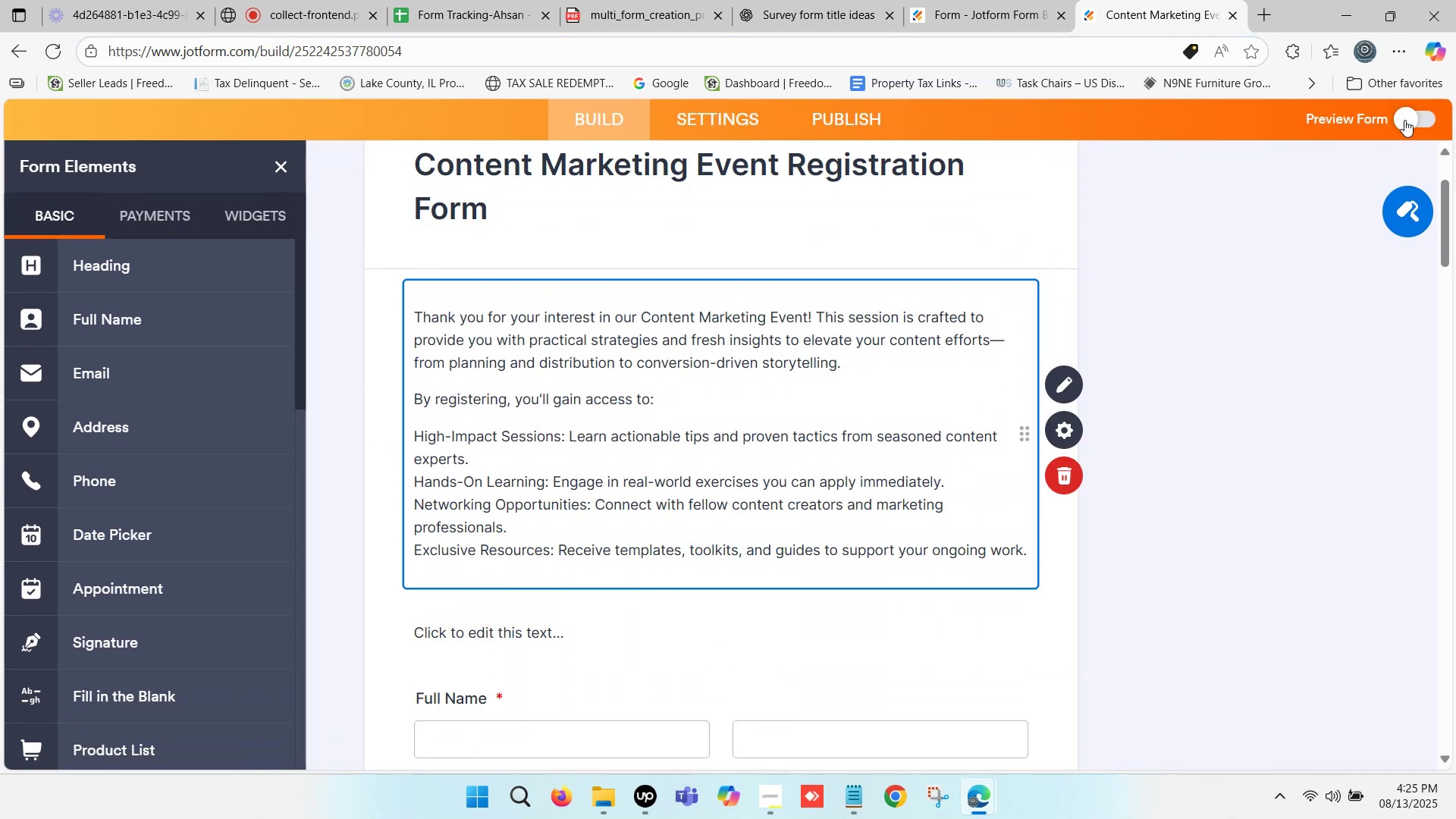 
left_click([1404, 120])
 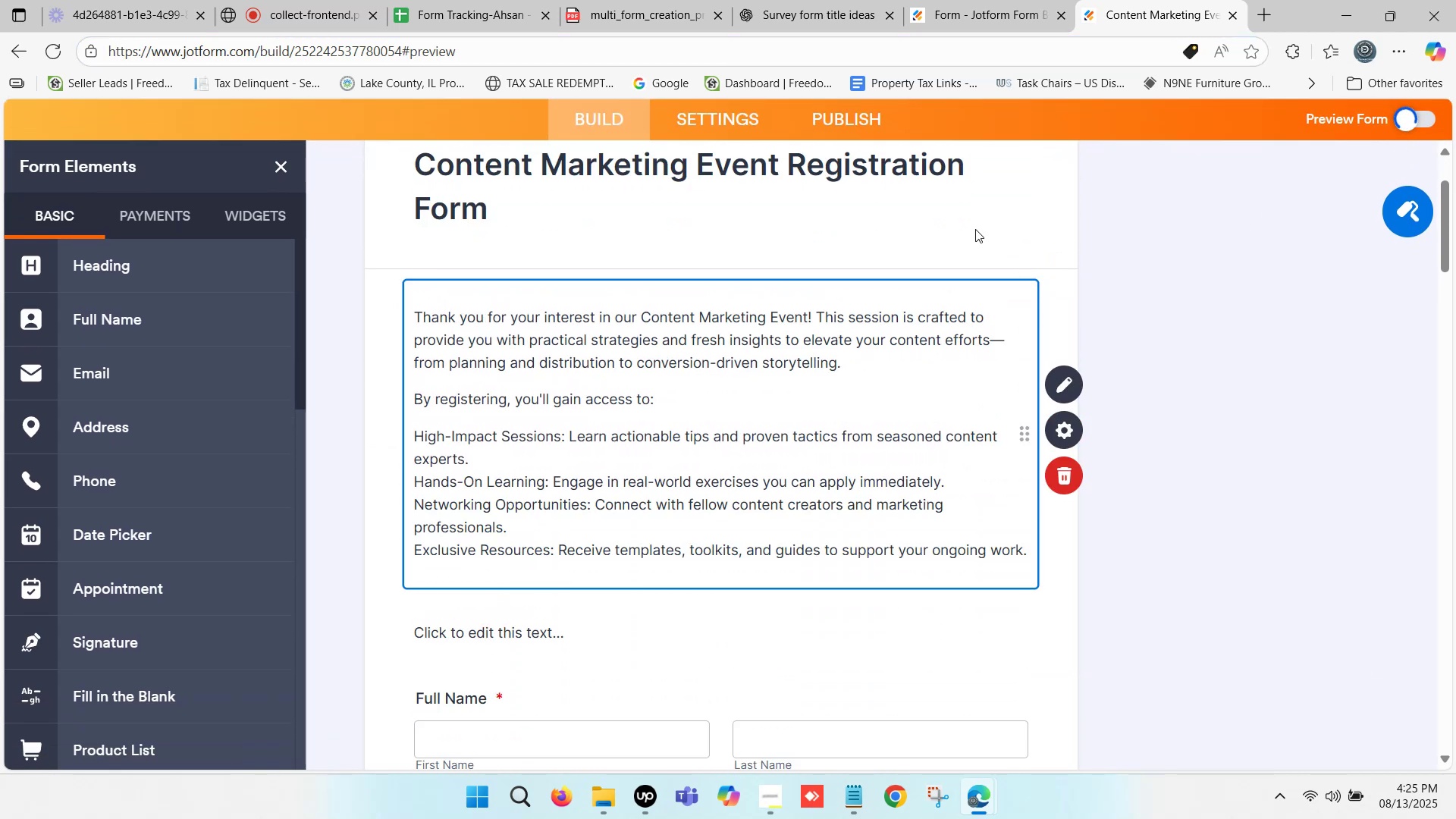 
scroll: coordinate [959, 326], scroll_direction: down, amount: 3.0
 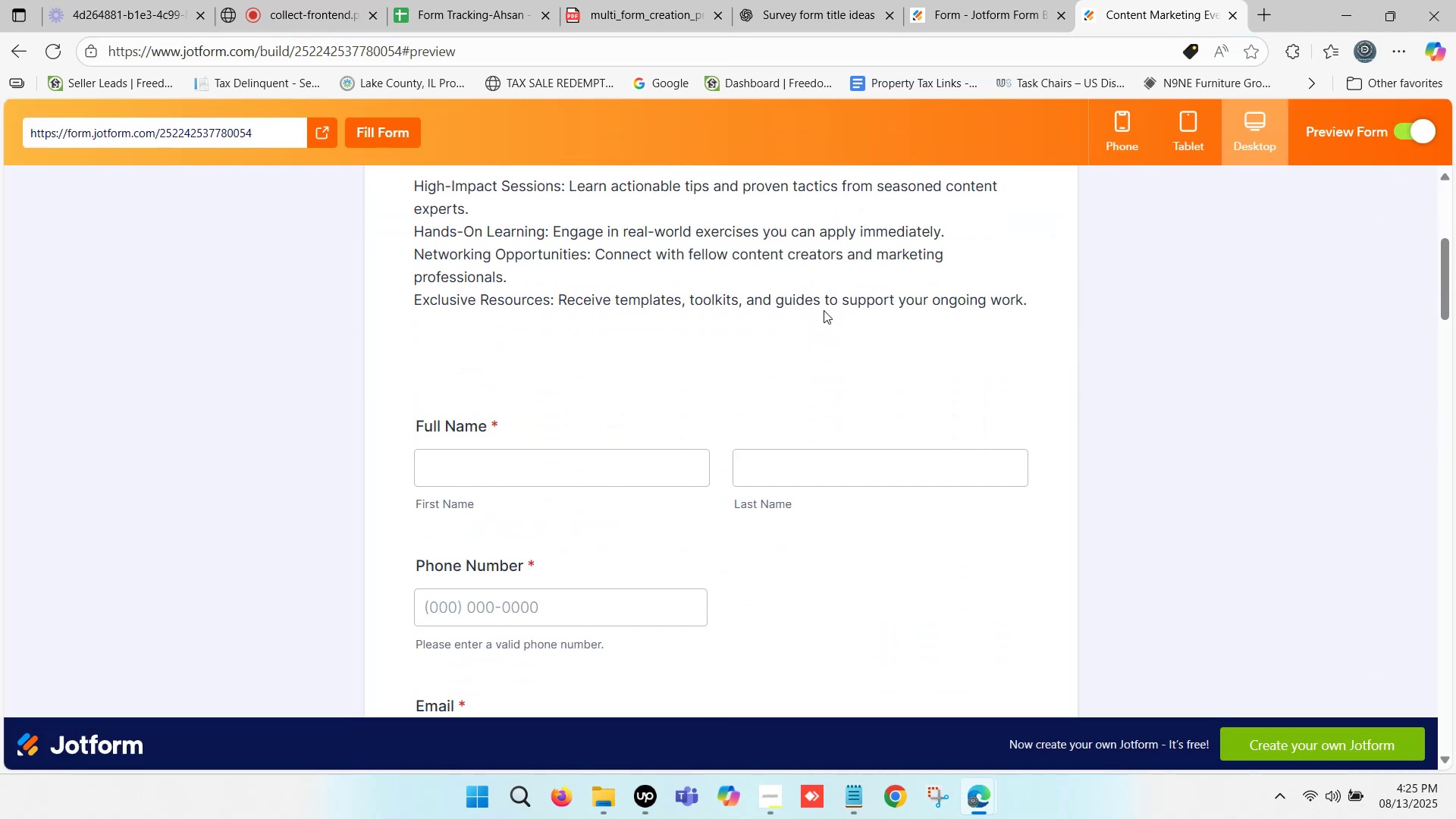 
left_click([800, 282])
 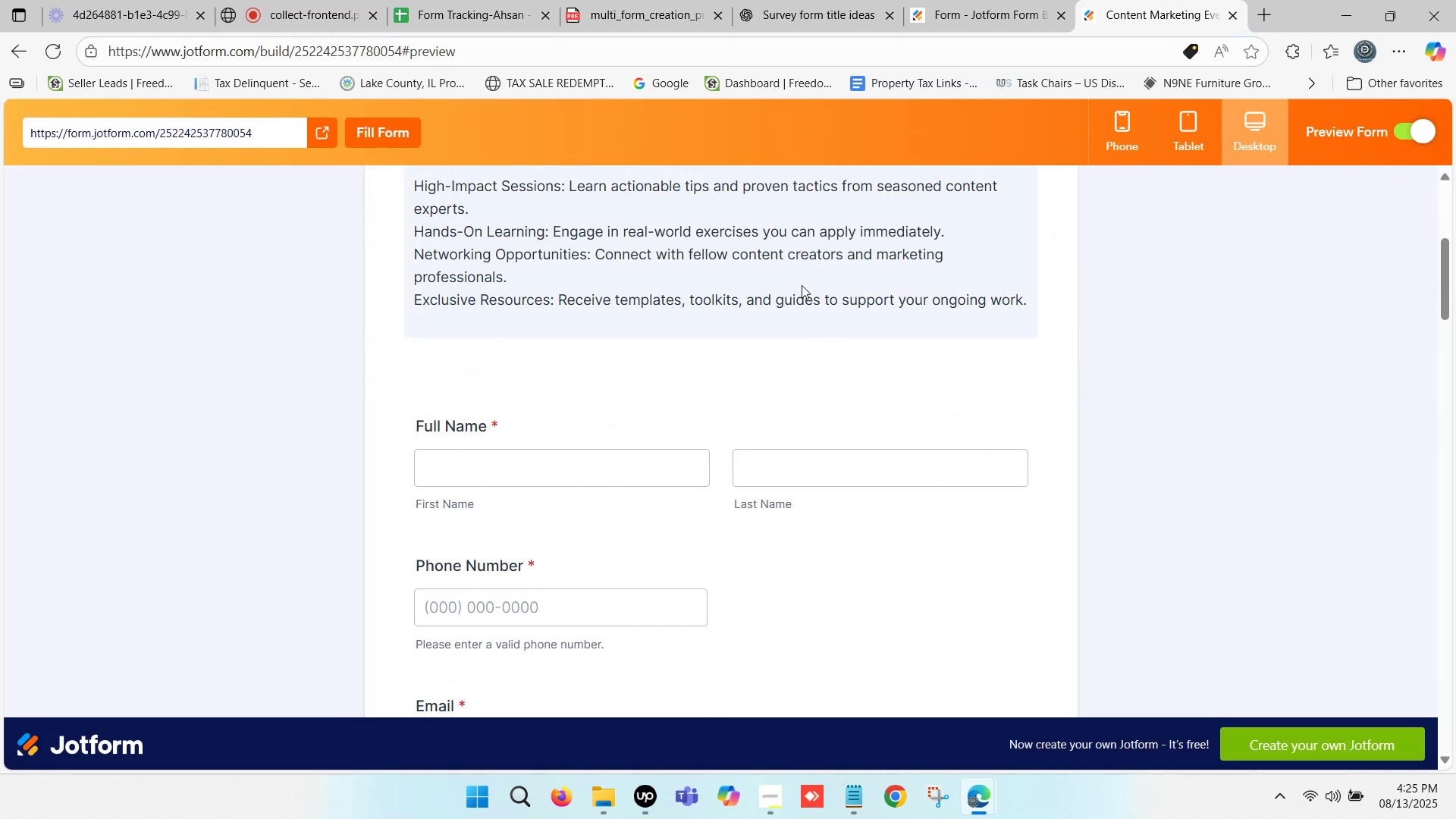 
scroll: coordinate [1216, 252], scroll_direction: up, amount: 5.0
 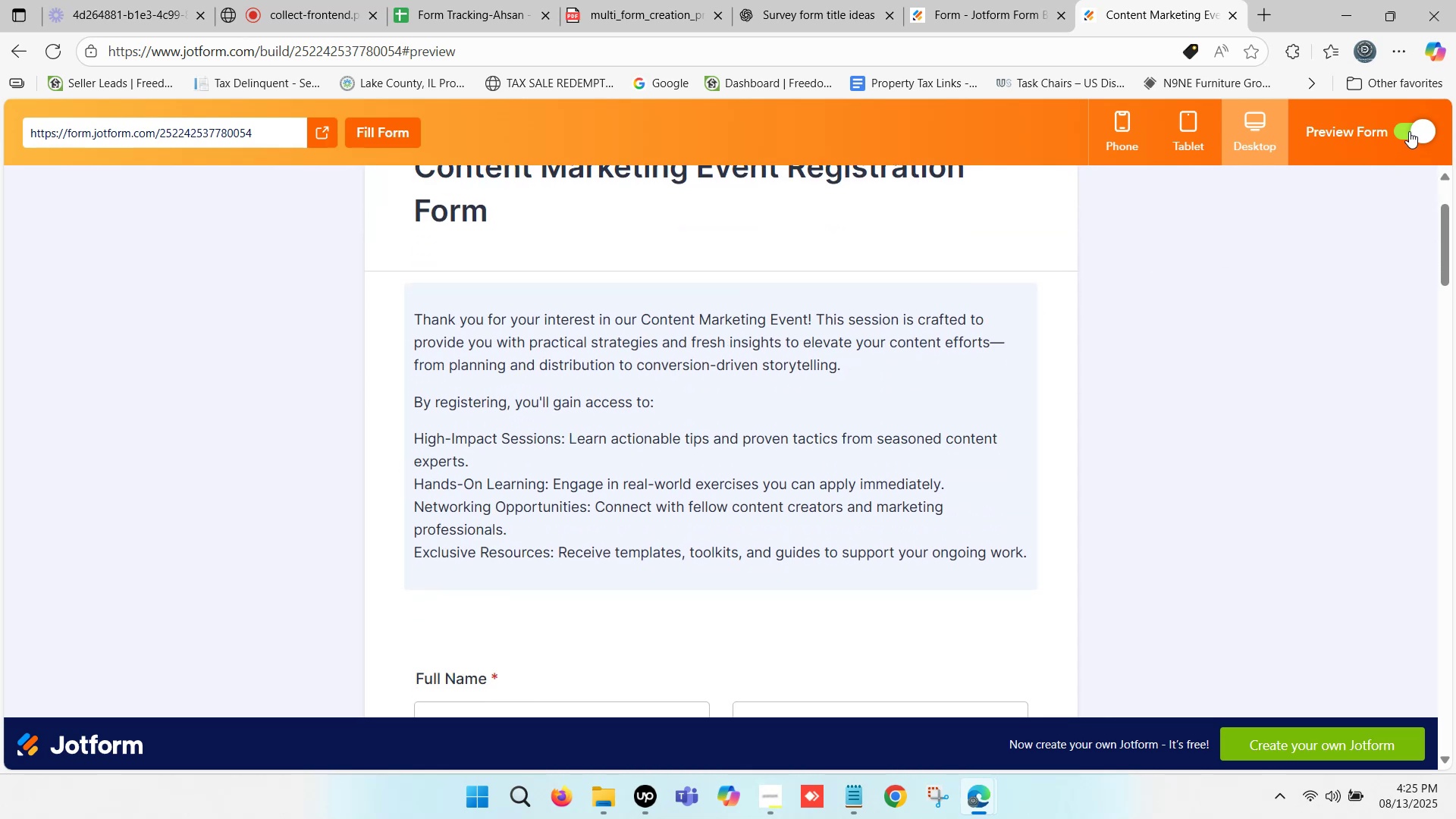 
left_click([1414, 125])
 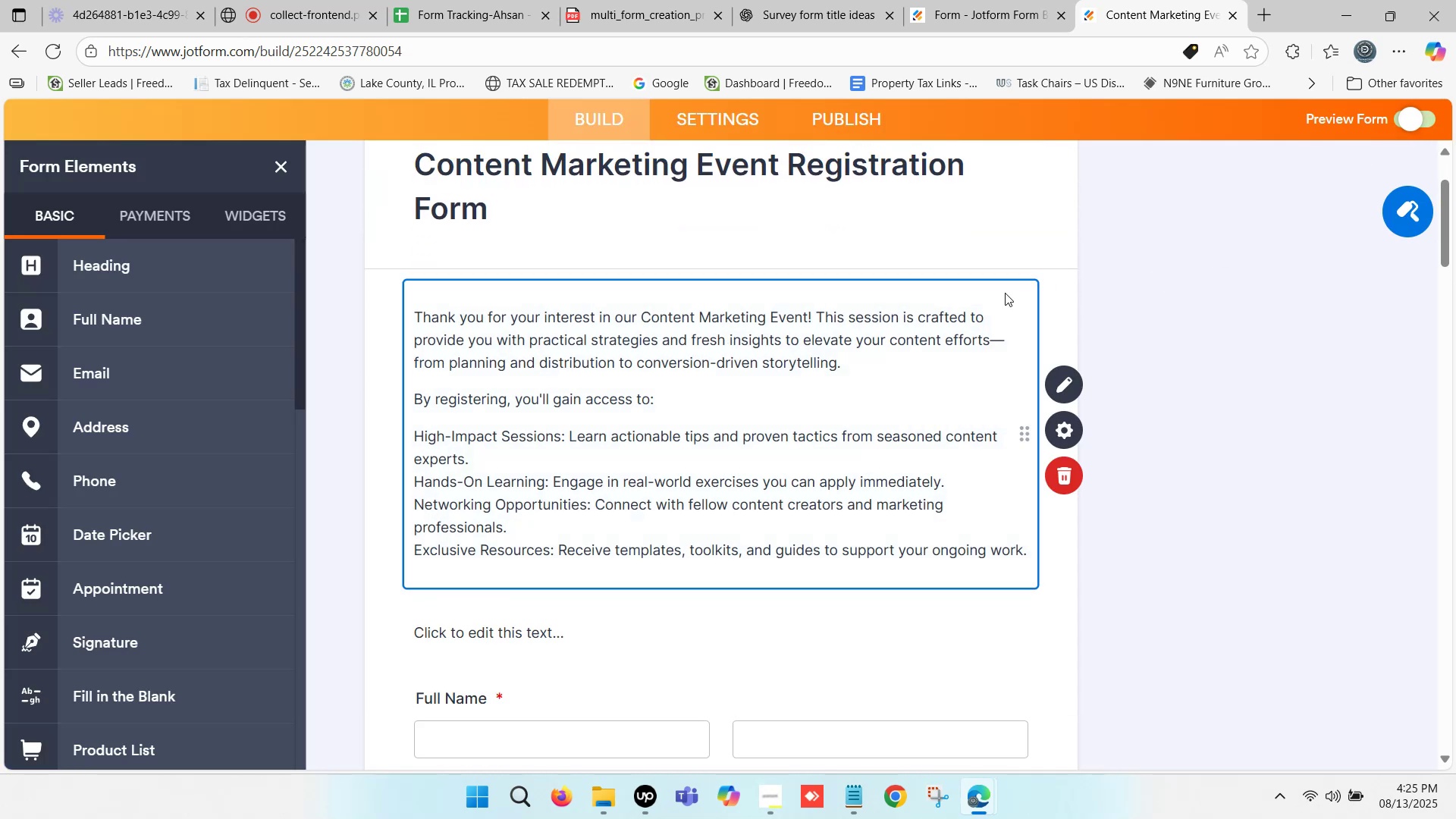 
scroll: coordinate [693, 329], scroll_direction: down, amount: 1.0
 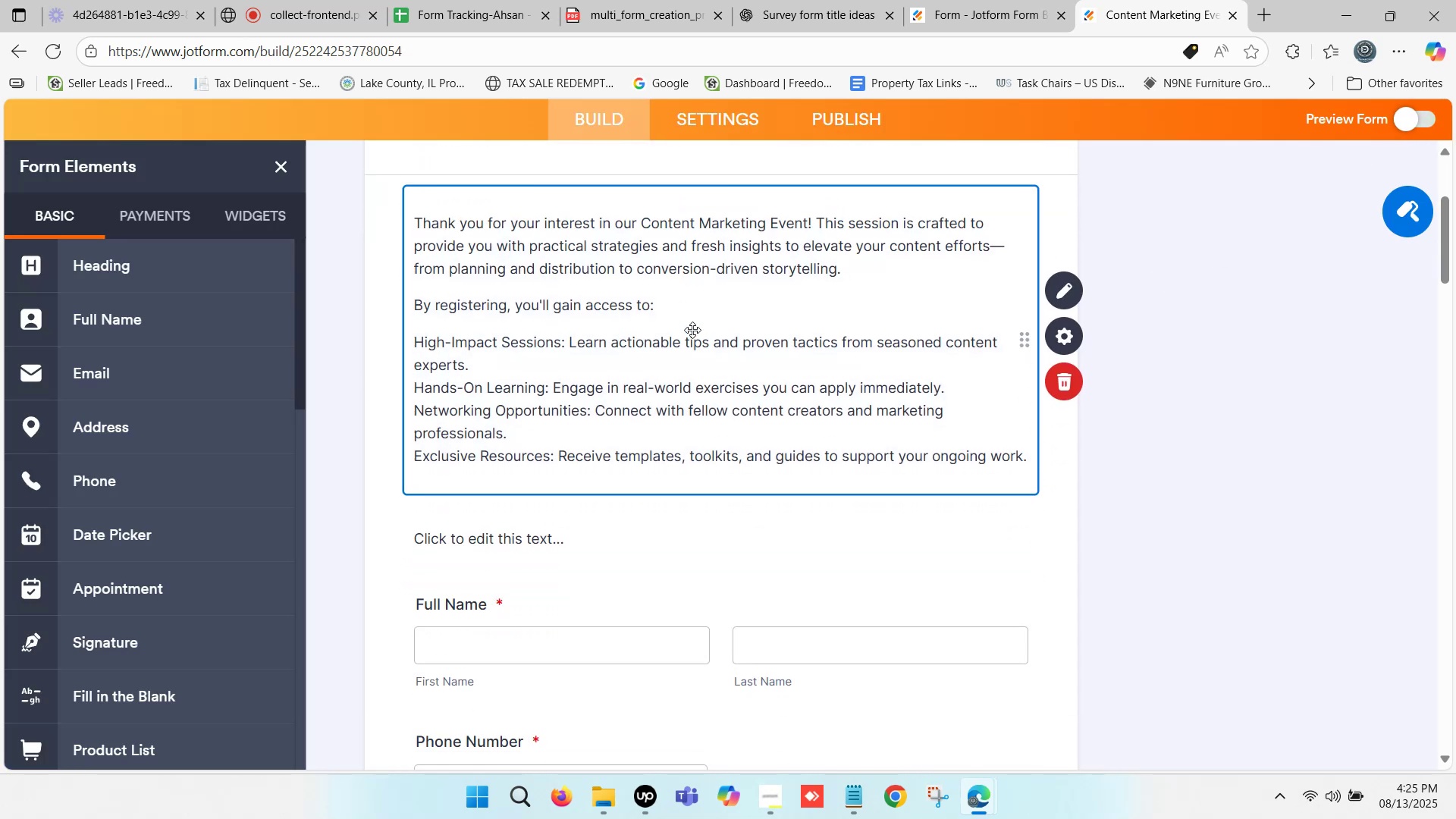 
scroll: coordinate [692, 330], scroll_direction: up, amount: 2.0
 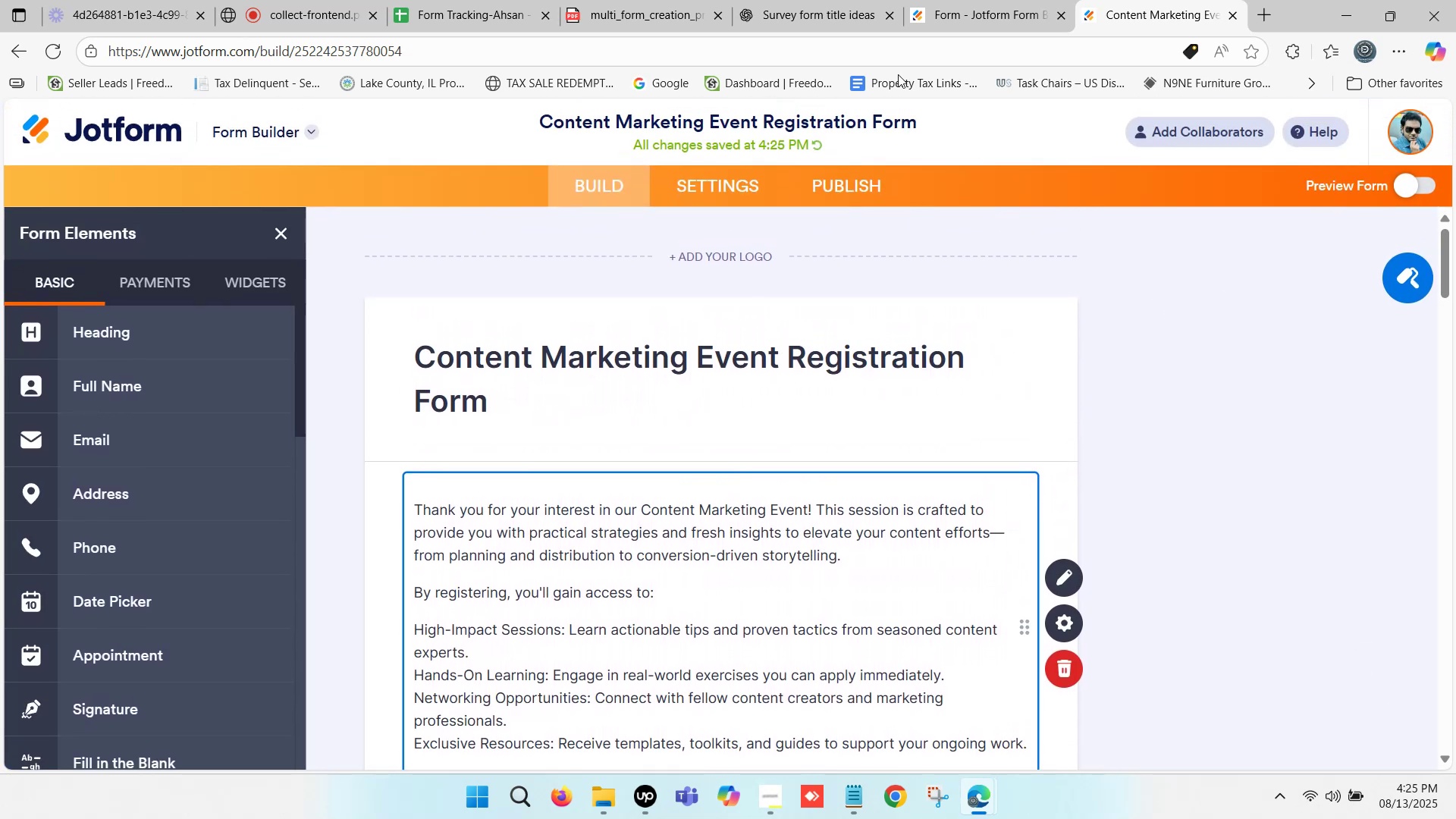 
left_click([997, 0])
 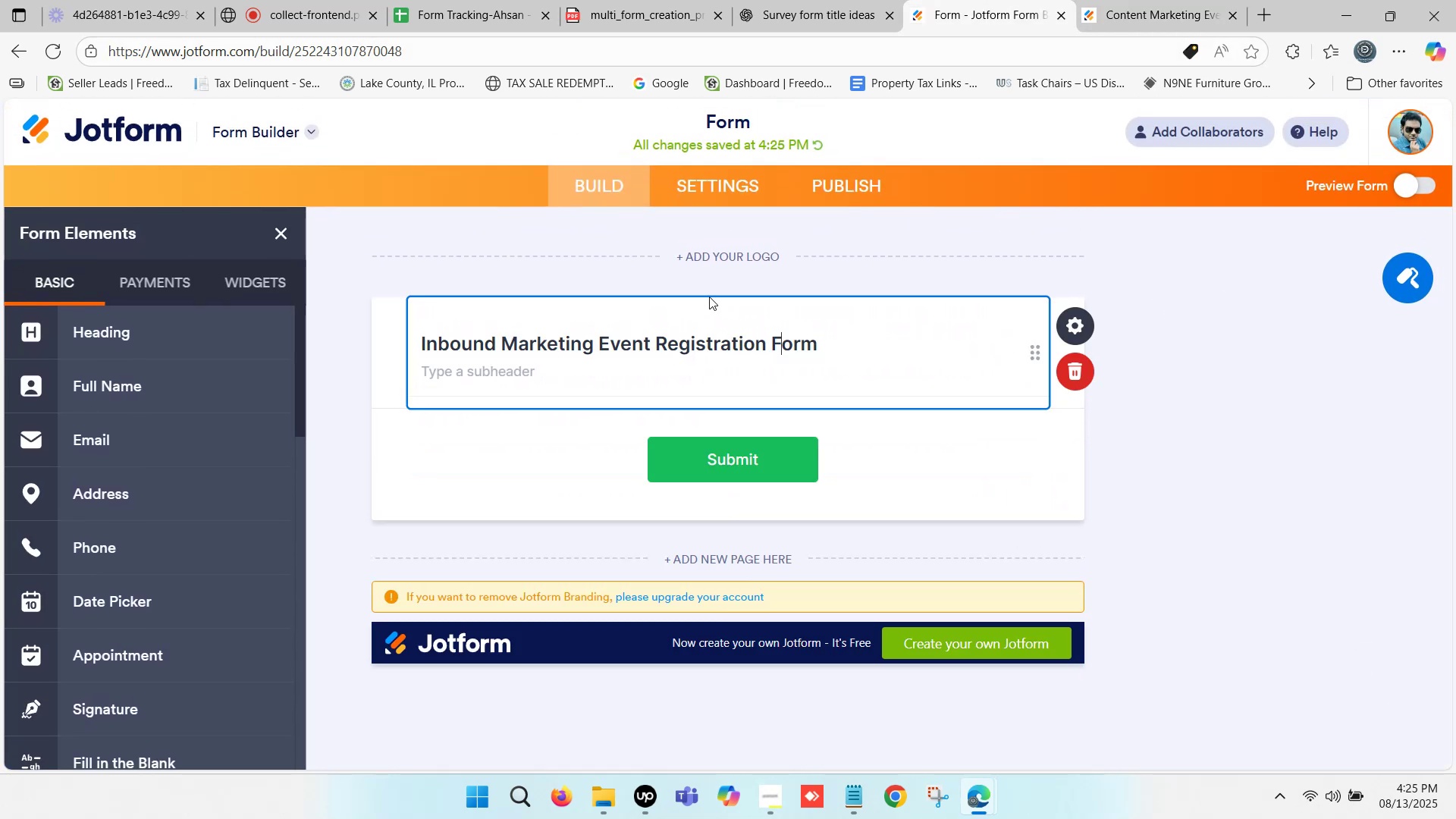 
scroll: coordinate [636, 338], scroll_direction: down, amount: 1.0
 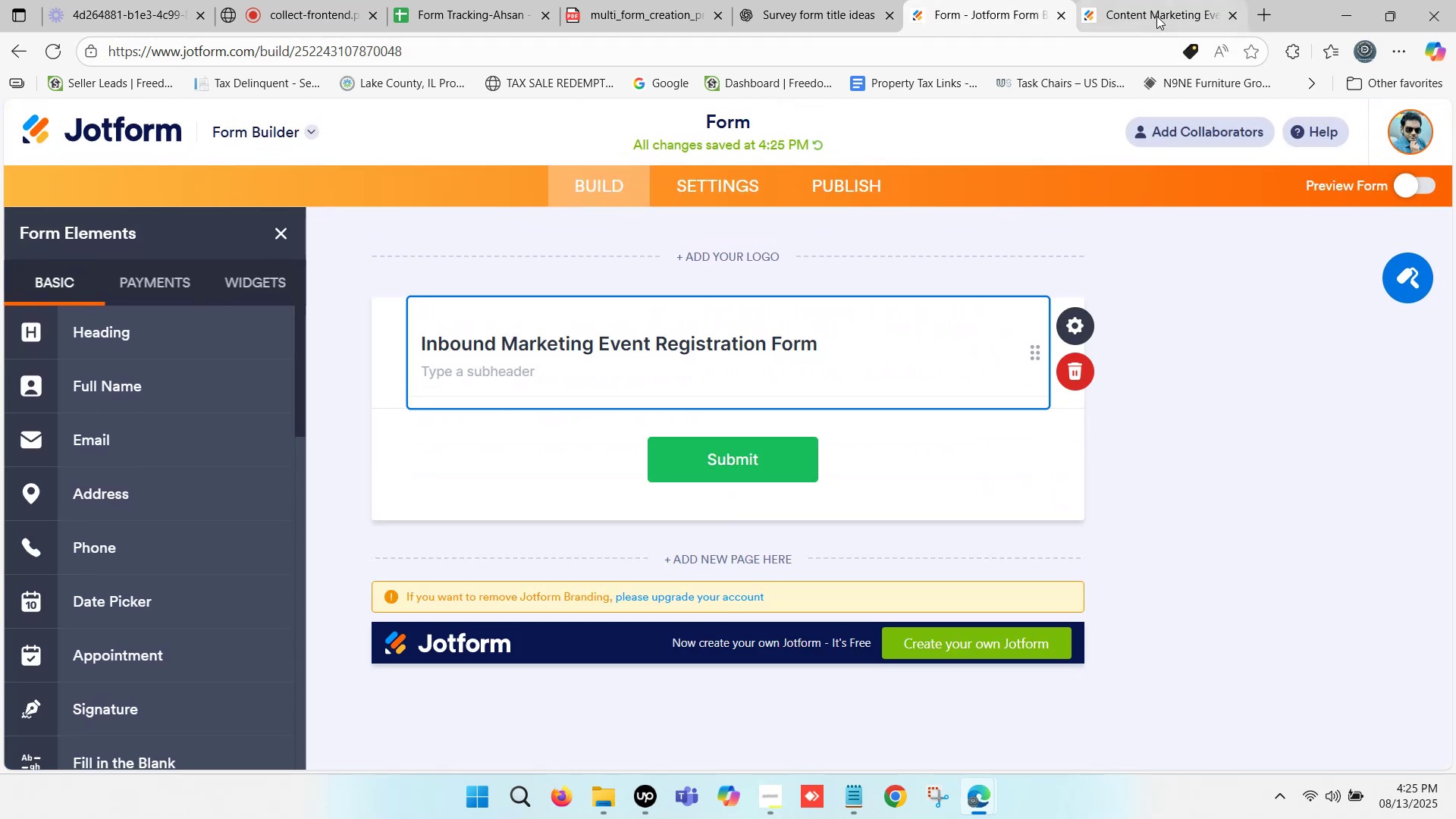 
left_click([1153, 6])
 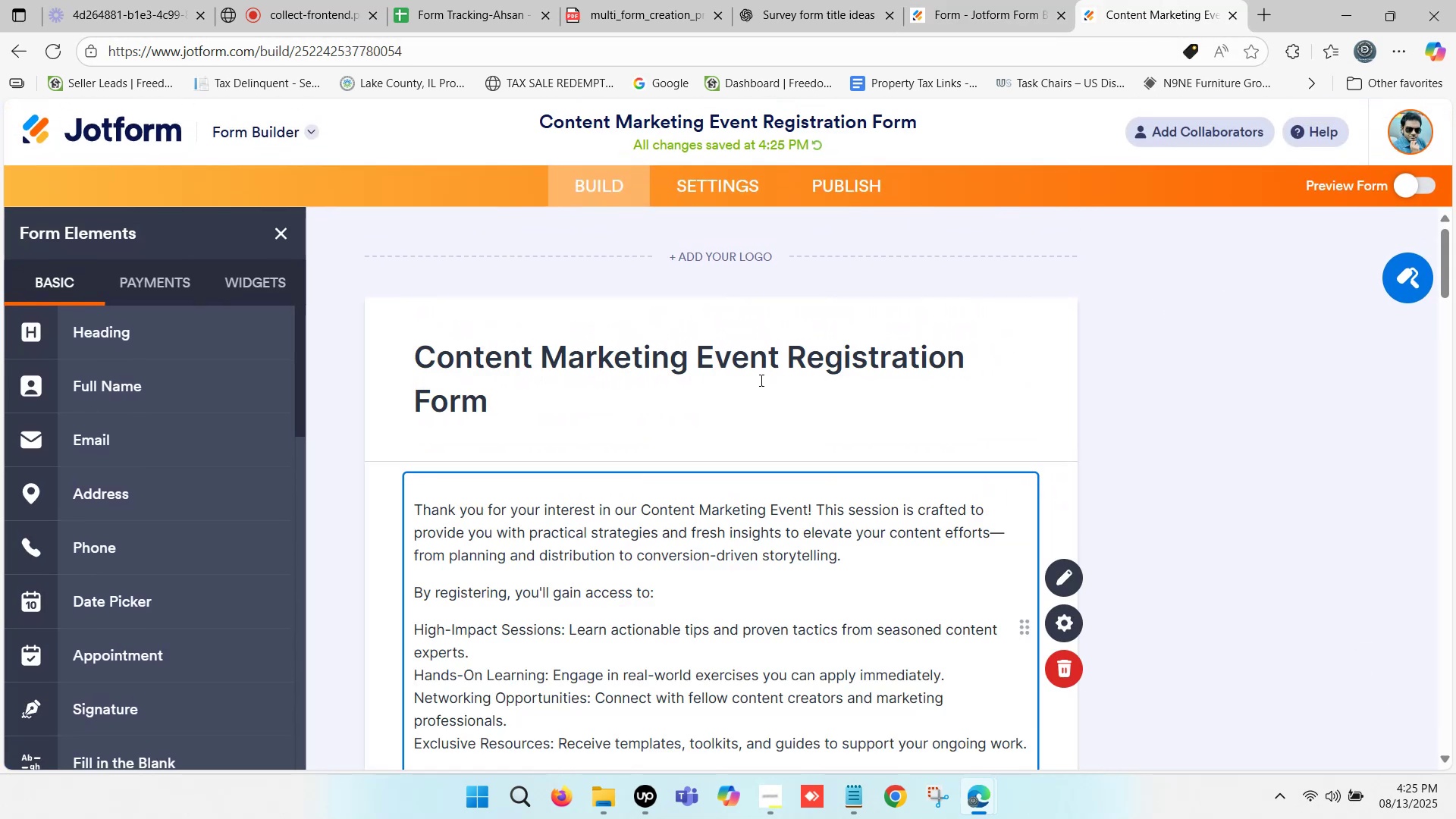 
left_click([743, 381])
 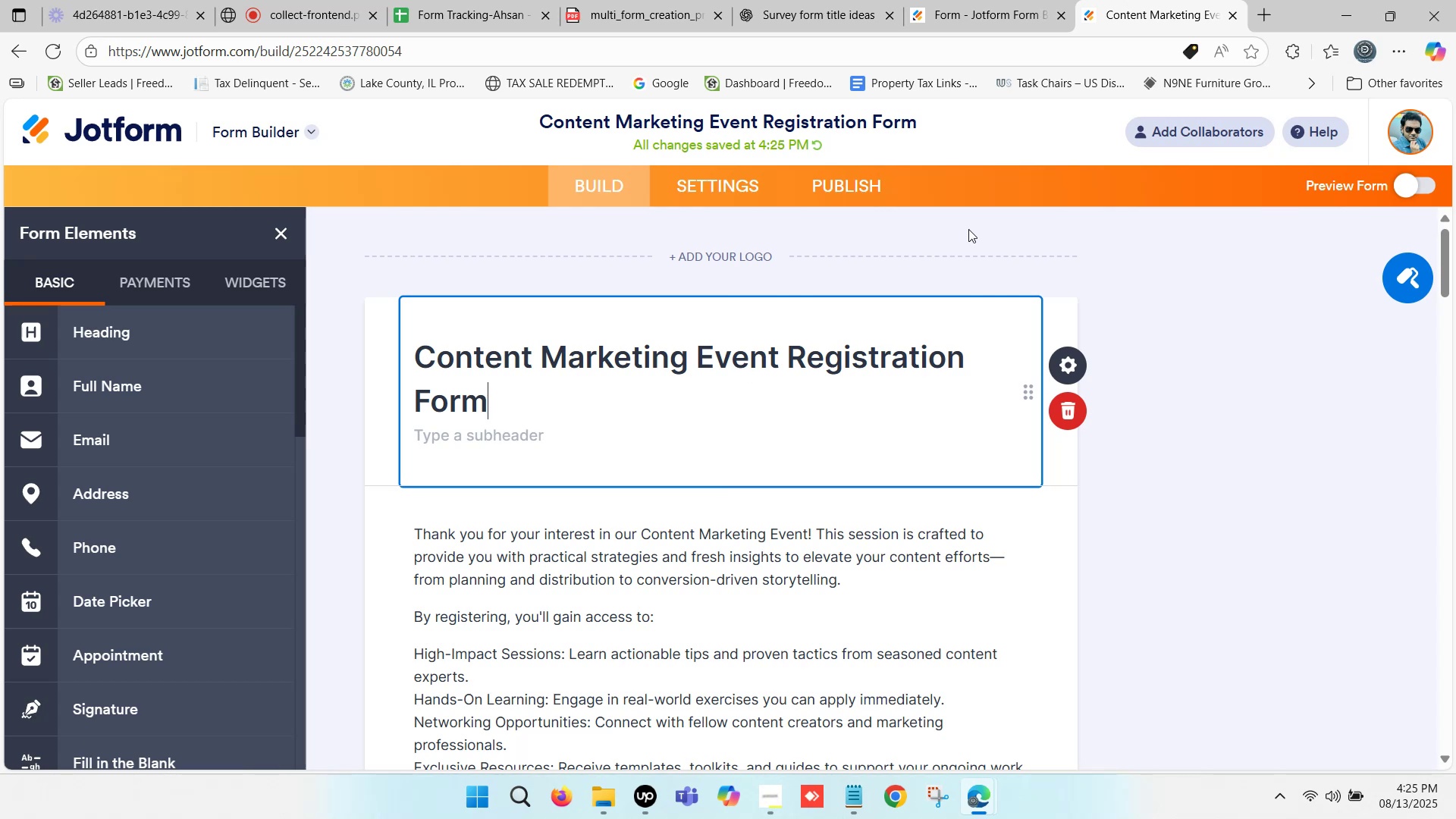 
left_click([1021, 0])
 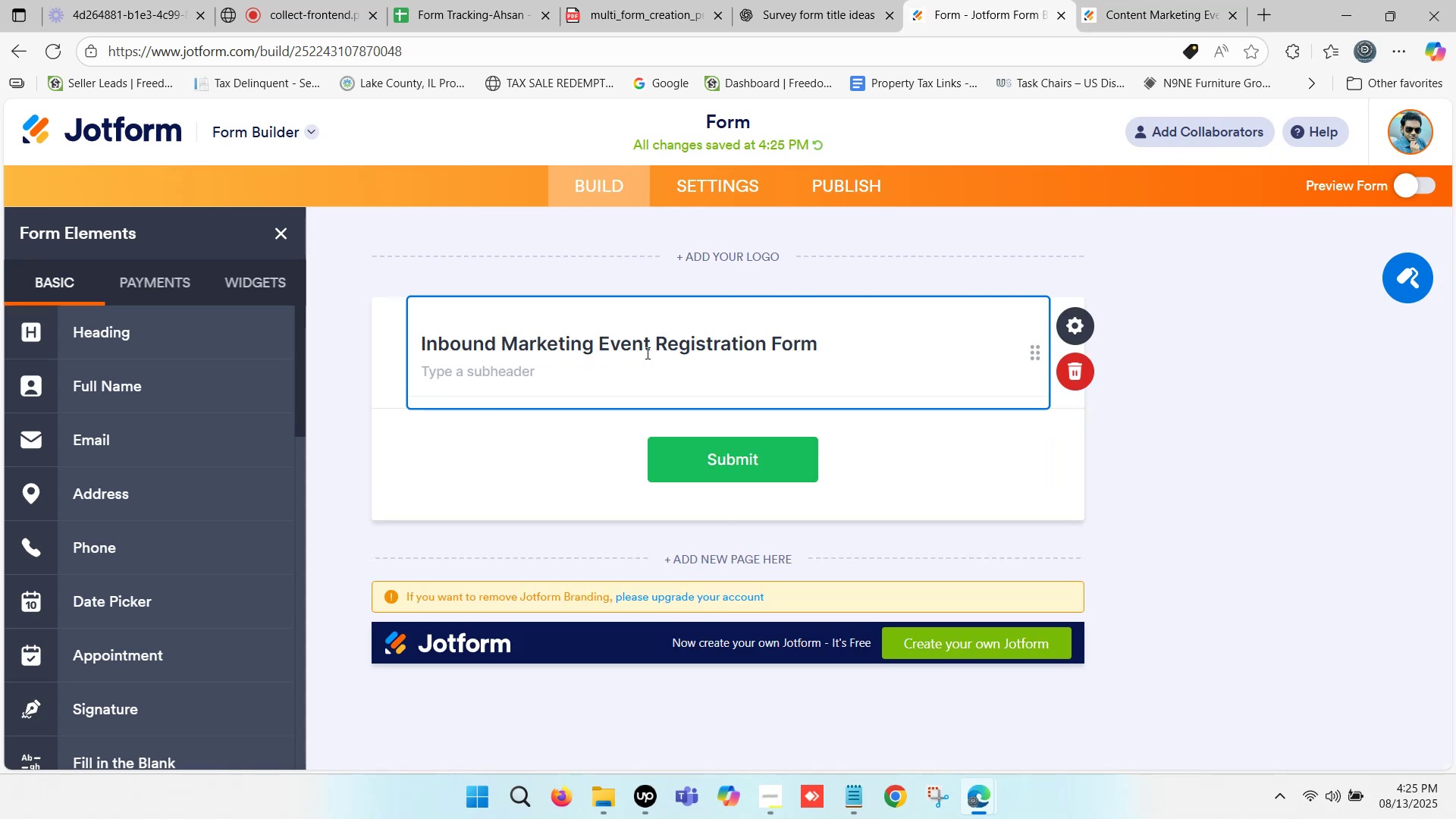 
left_click([580, 376])
 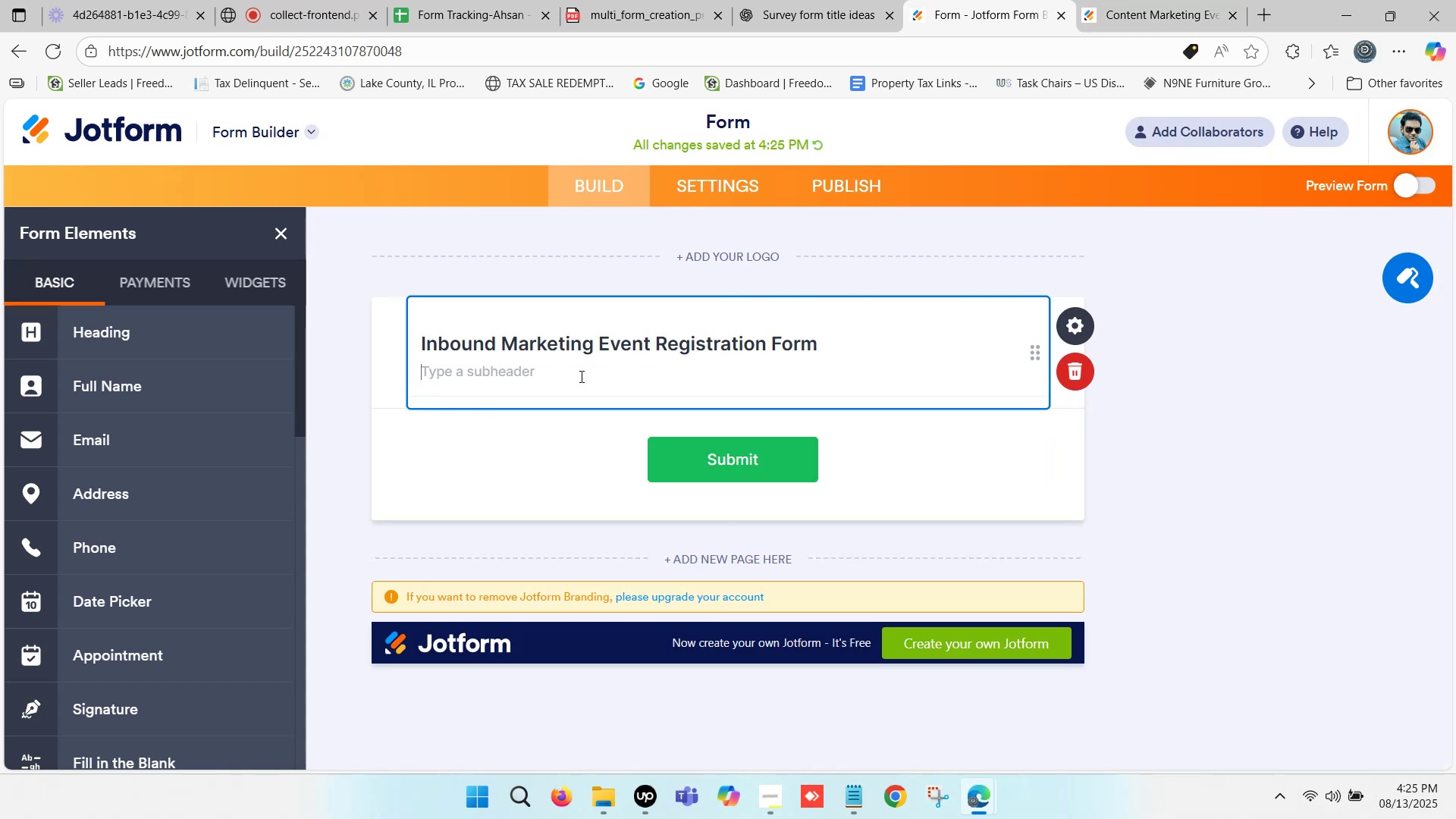 
scroll: coordinate [580, 376], scroll_direction: down, amount: 1.0
 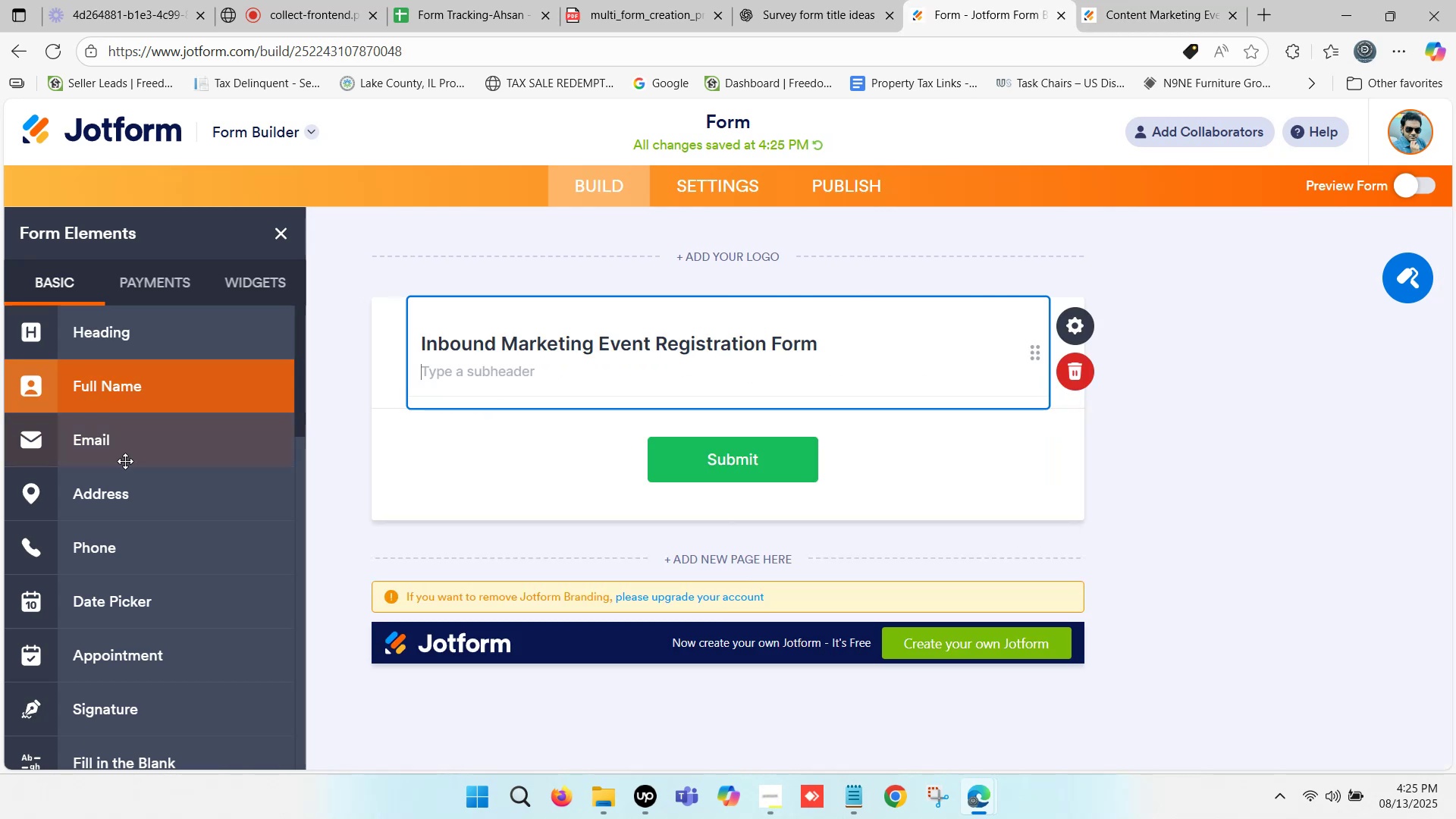 
scroll: coordinate [148, 429], scroll_direction: up, amount: 1.0
 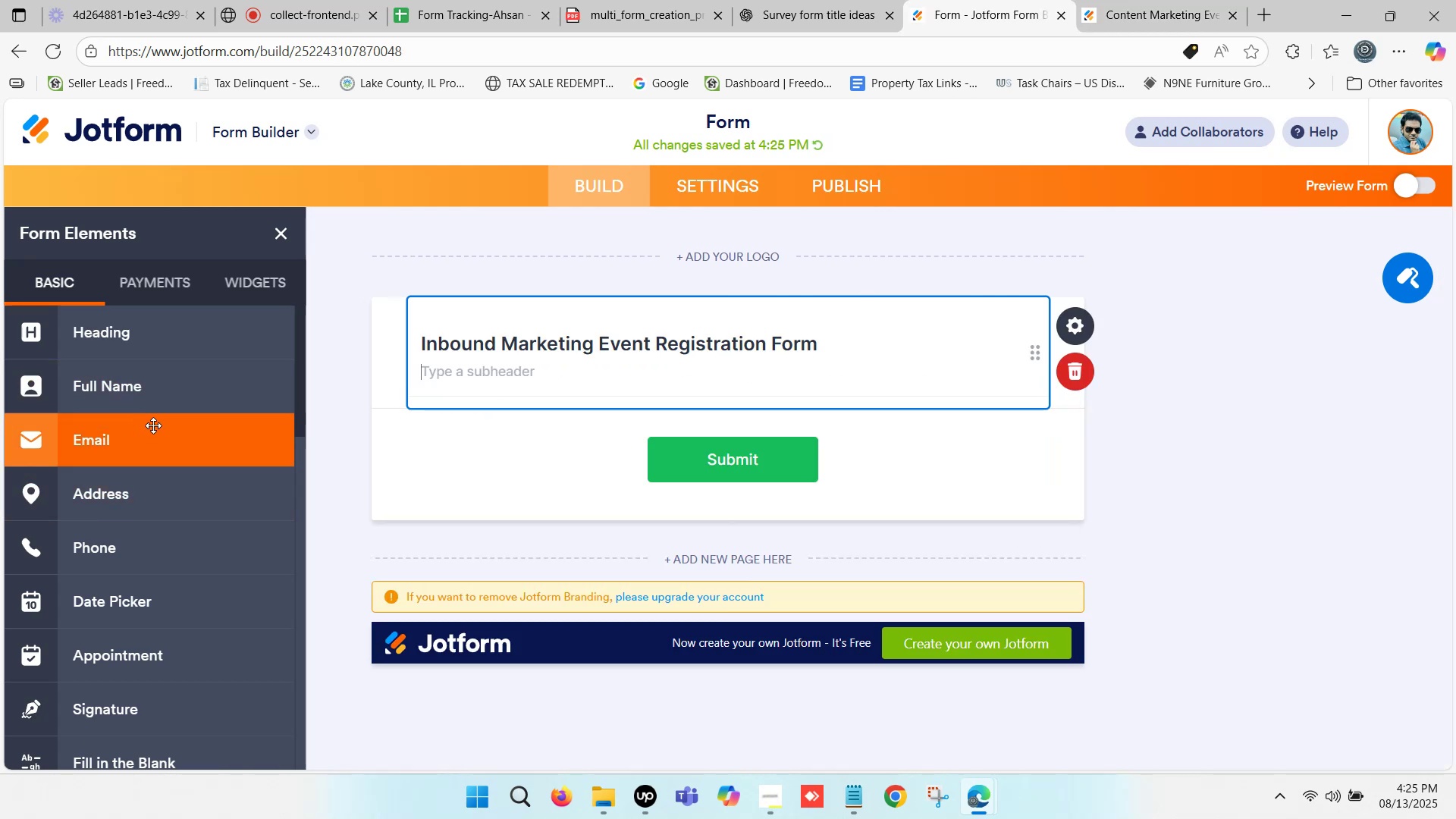 
scroll: coordinate [172, 391], scroll_direction: down, amount: 4.0
 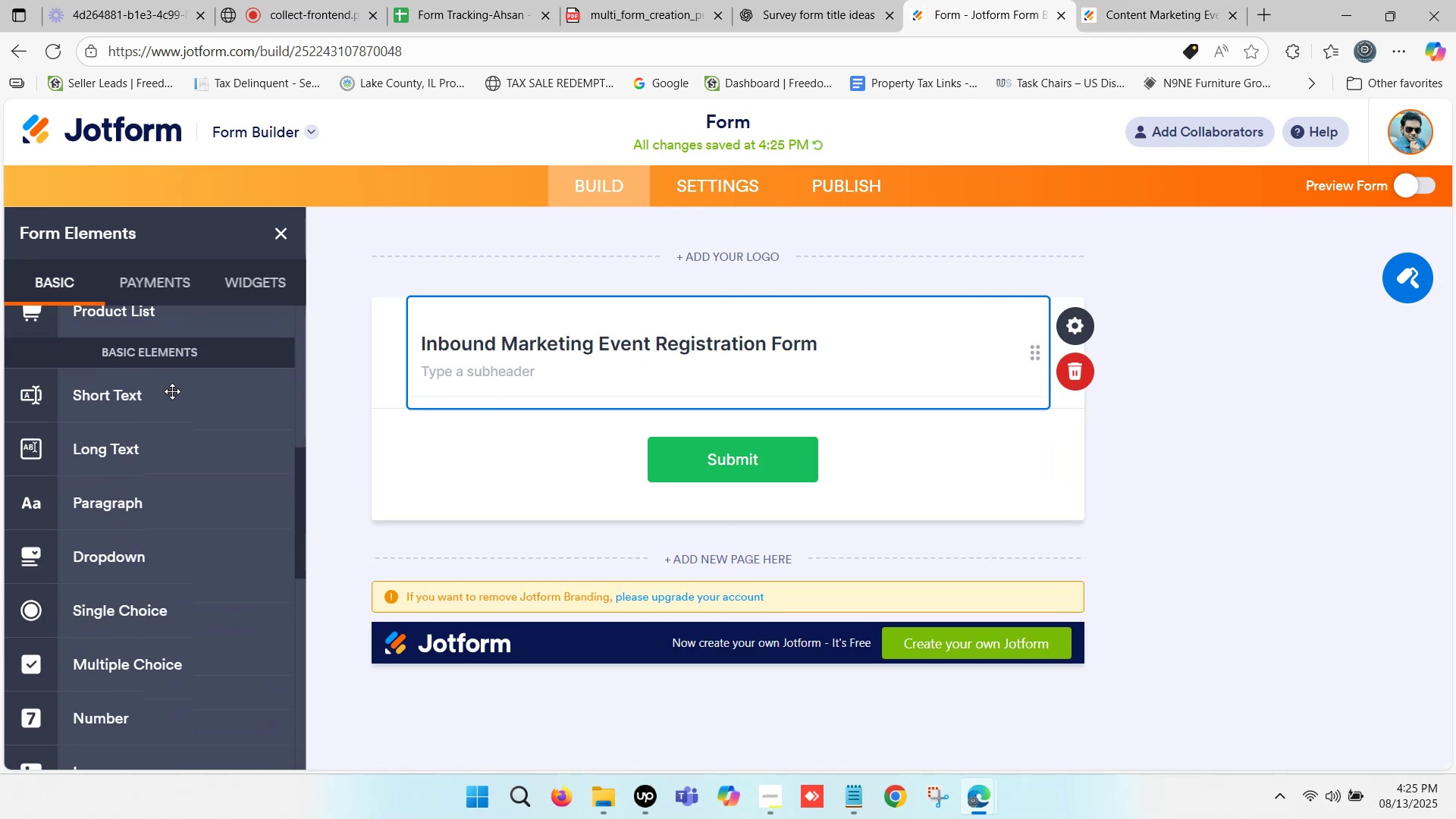 
scroll: coordinate [172, 391], scroll_direction: up, amount: 1.0
 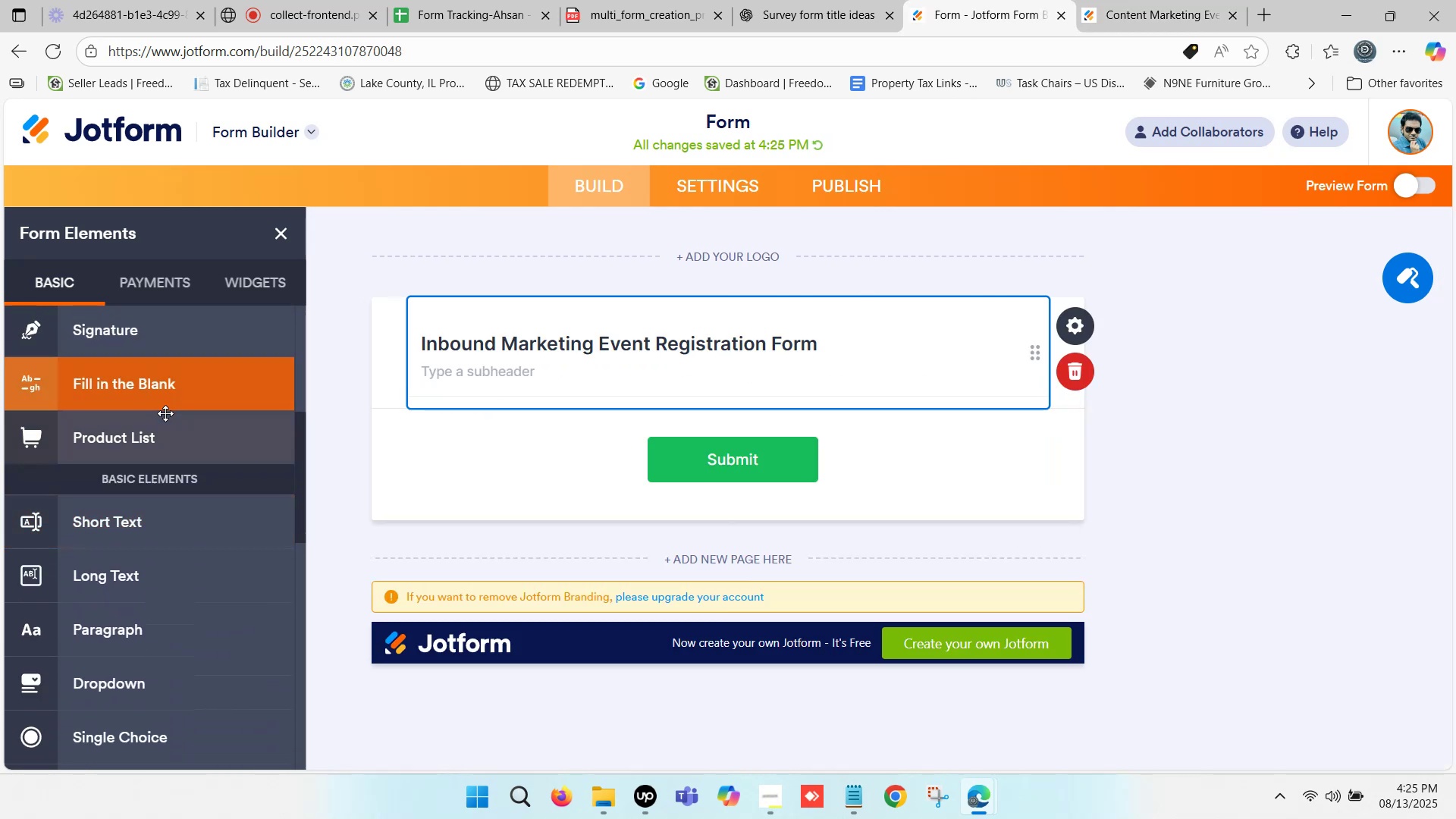 
scroll: coordinate [166, 420], scroll_direction: down, amount: 1.0
 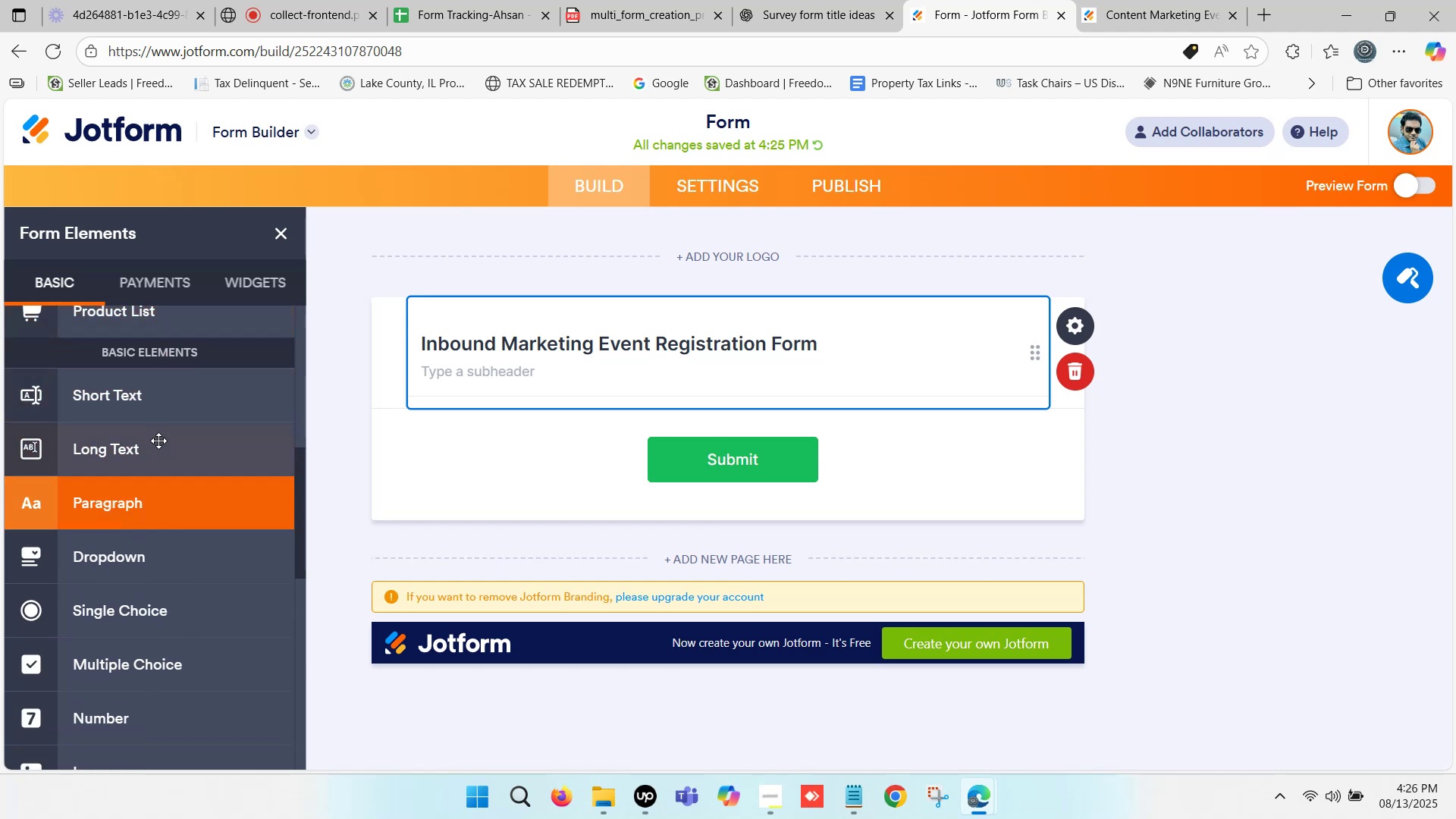 
wait(5.2)
 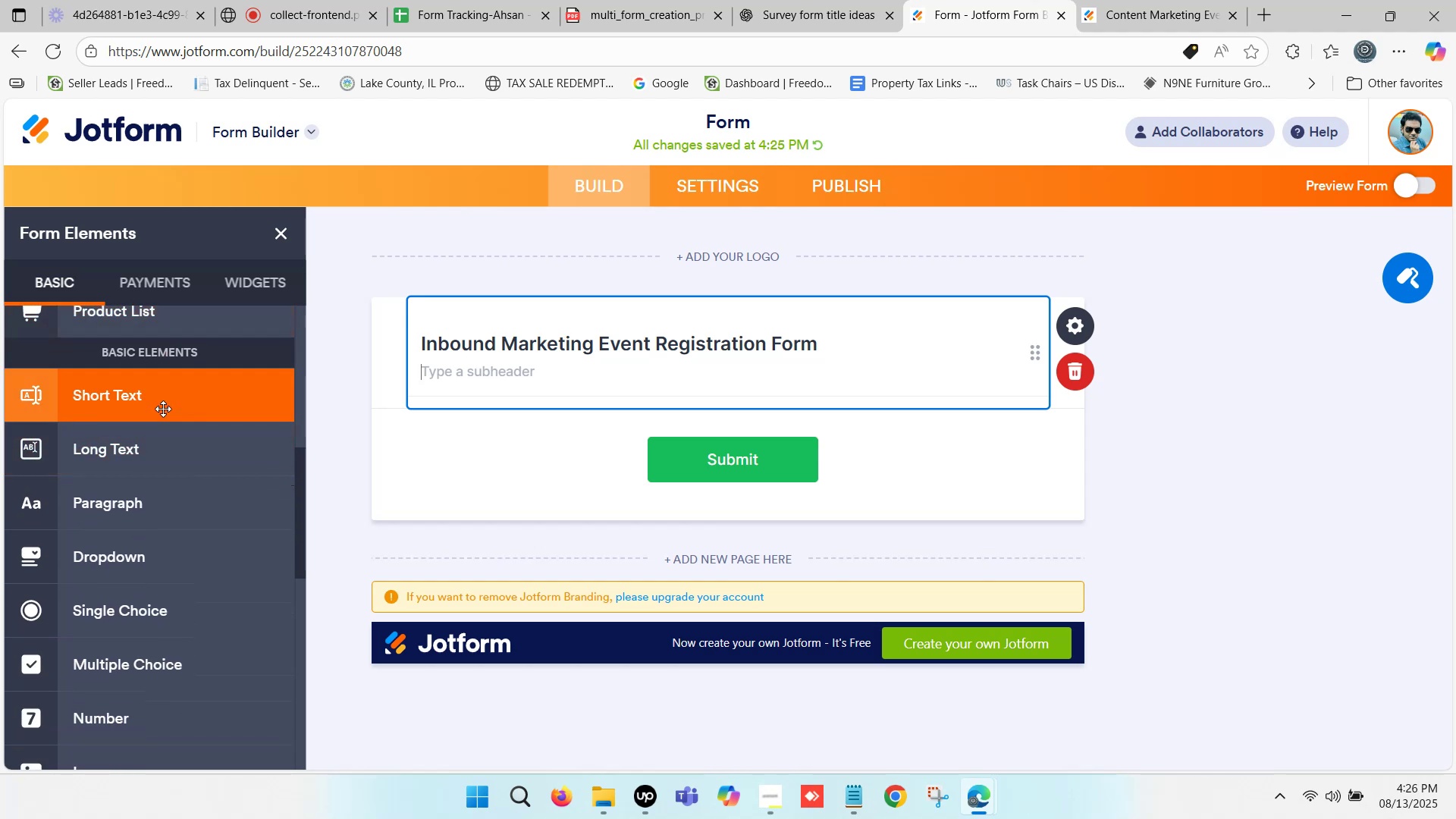 
left_click_drag(start_coordinate=[143, 453], to_coordinate=[657, 449])
 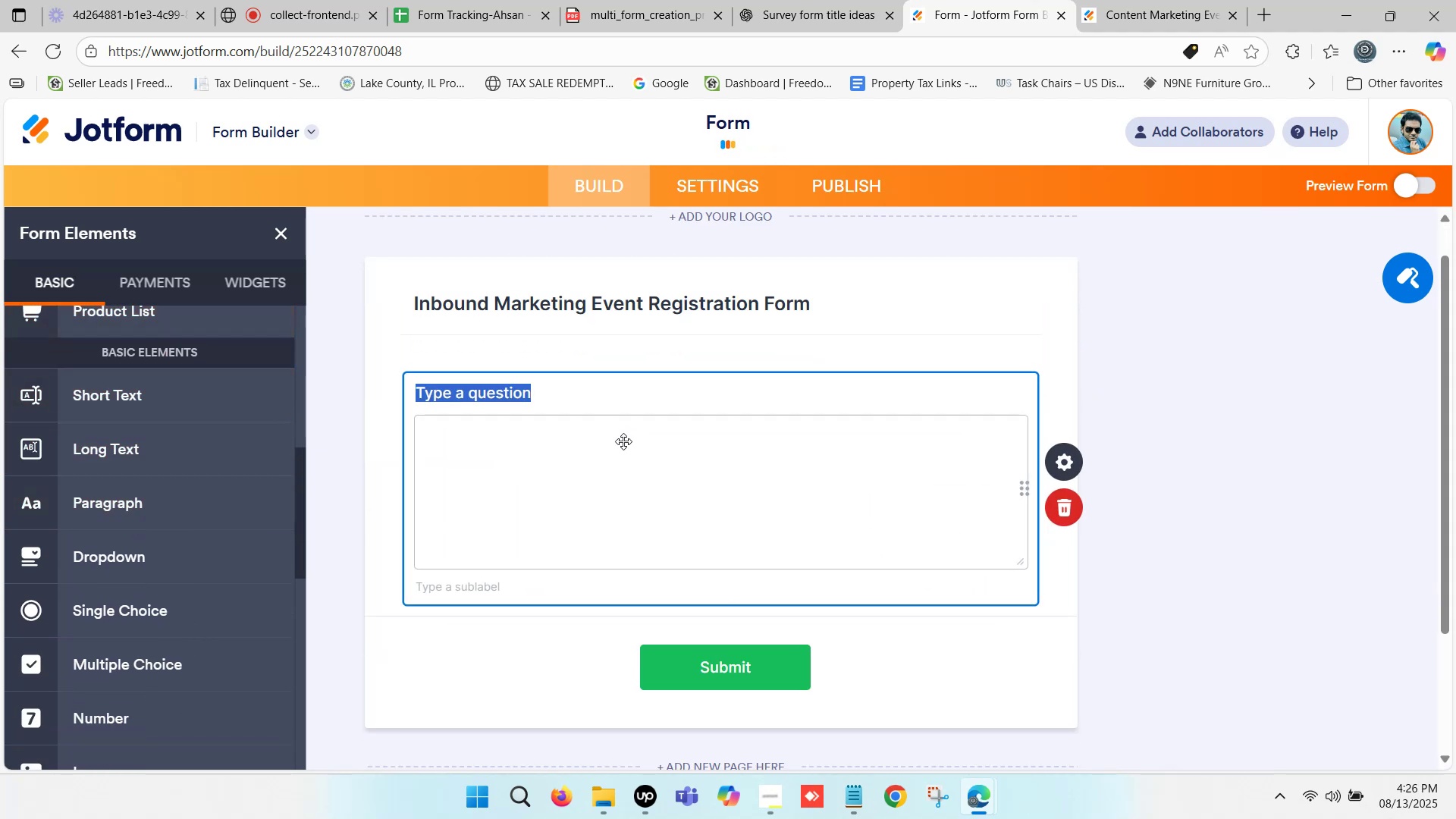 
left_click([596, 414])
 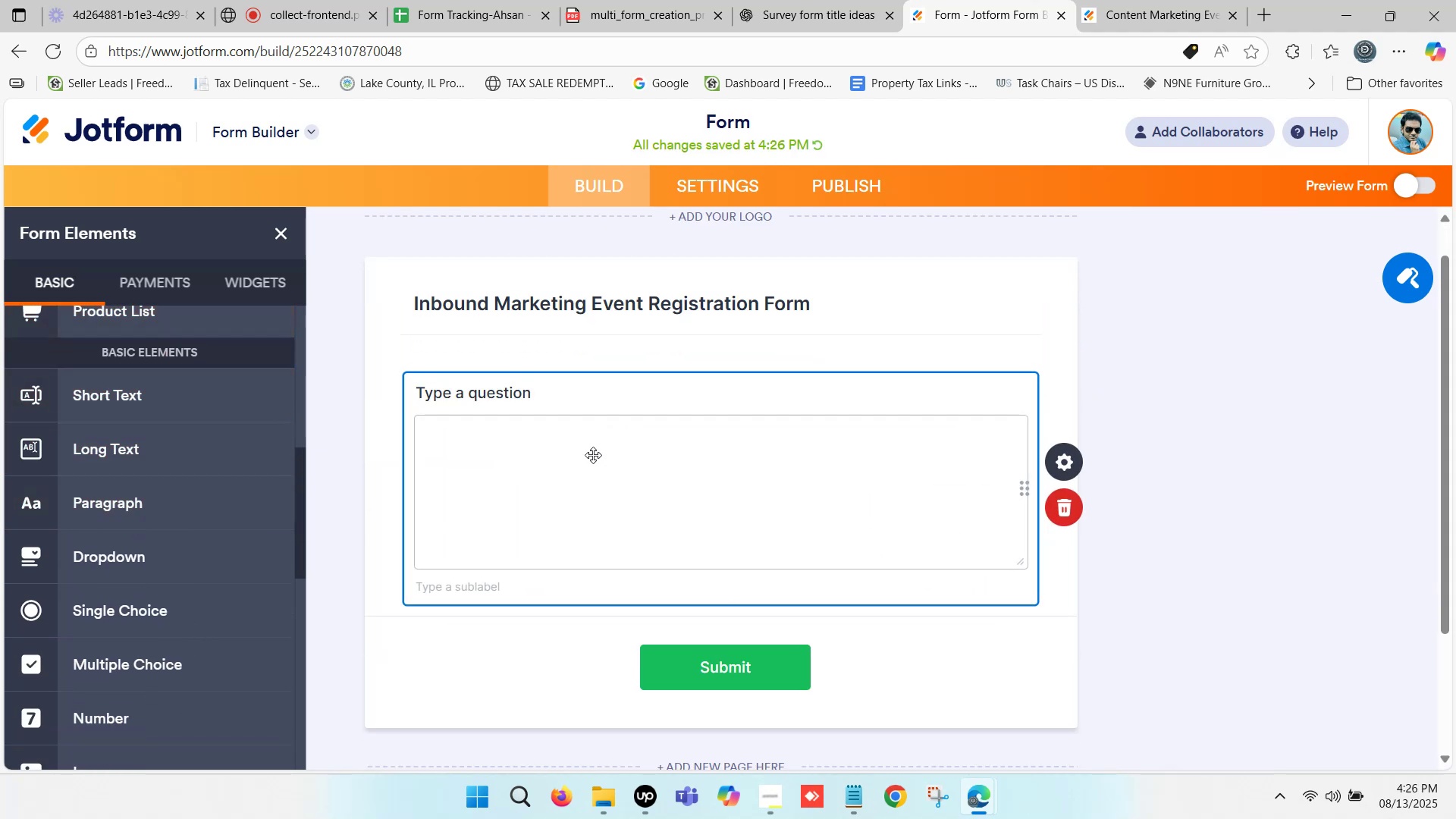 
left_click([593, 459])
 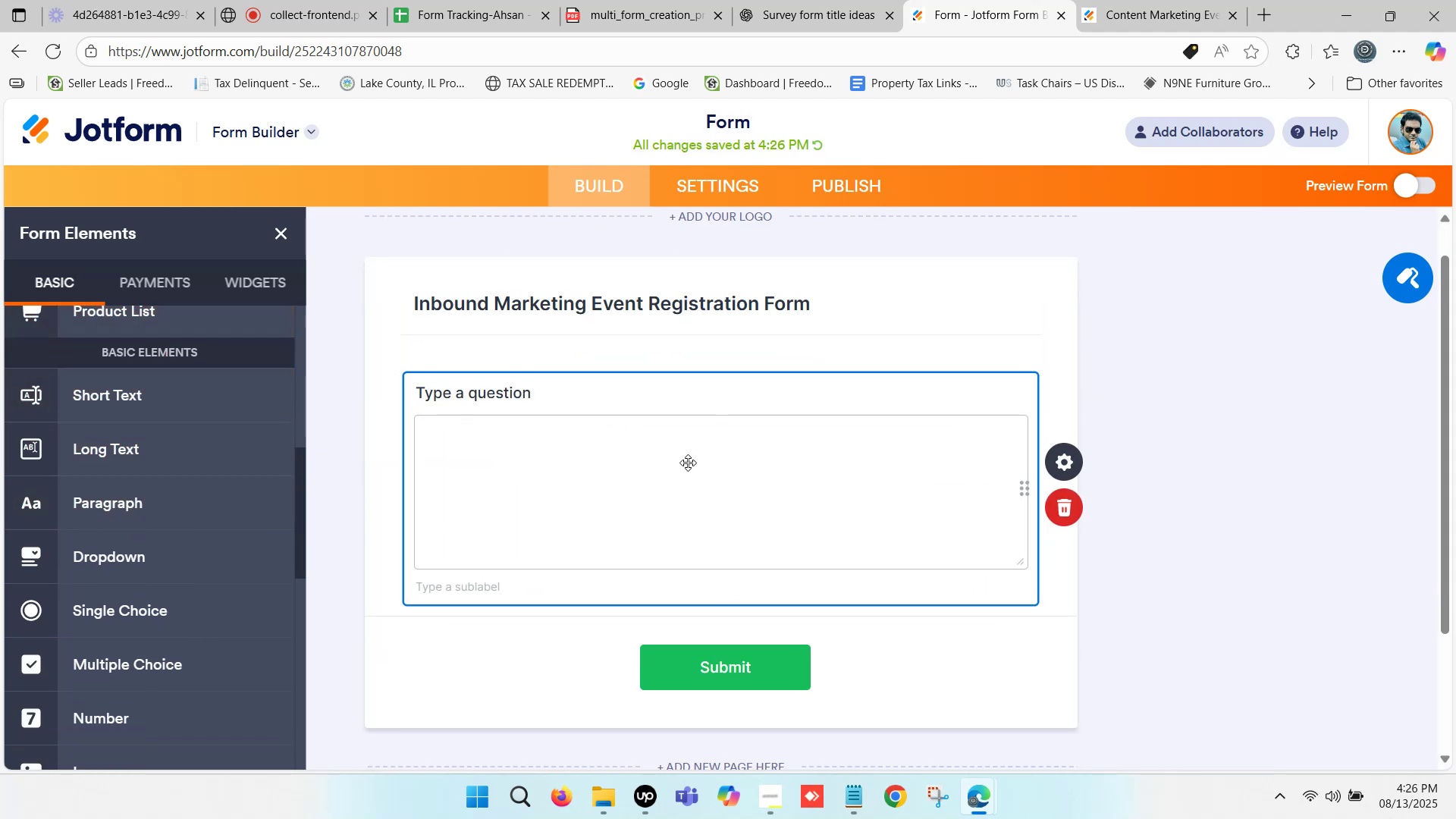 
left_click([708, 457])
 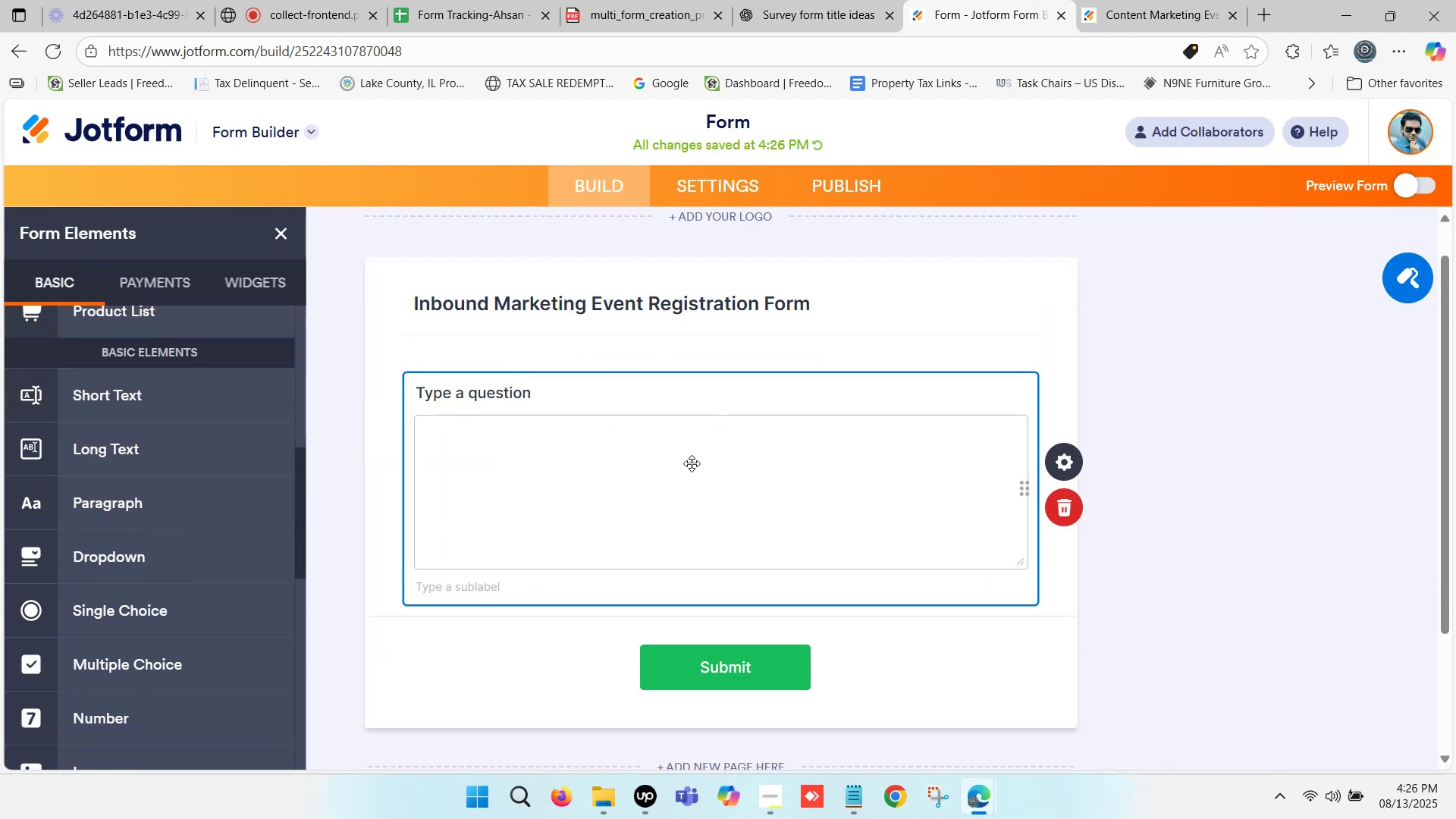 
left_click([670, 466])
 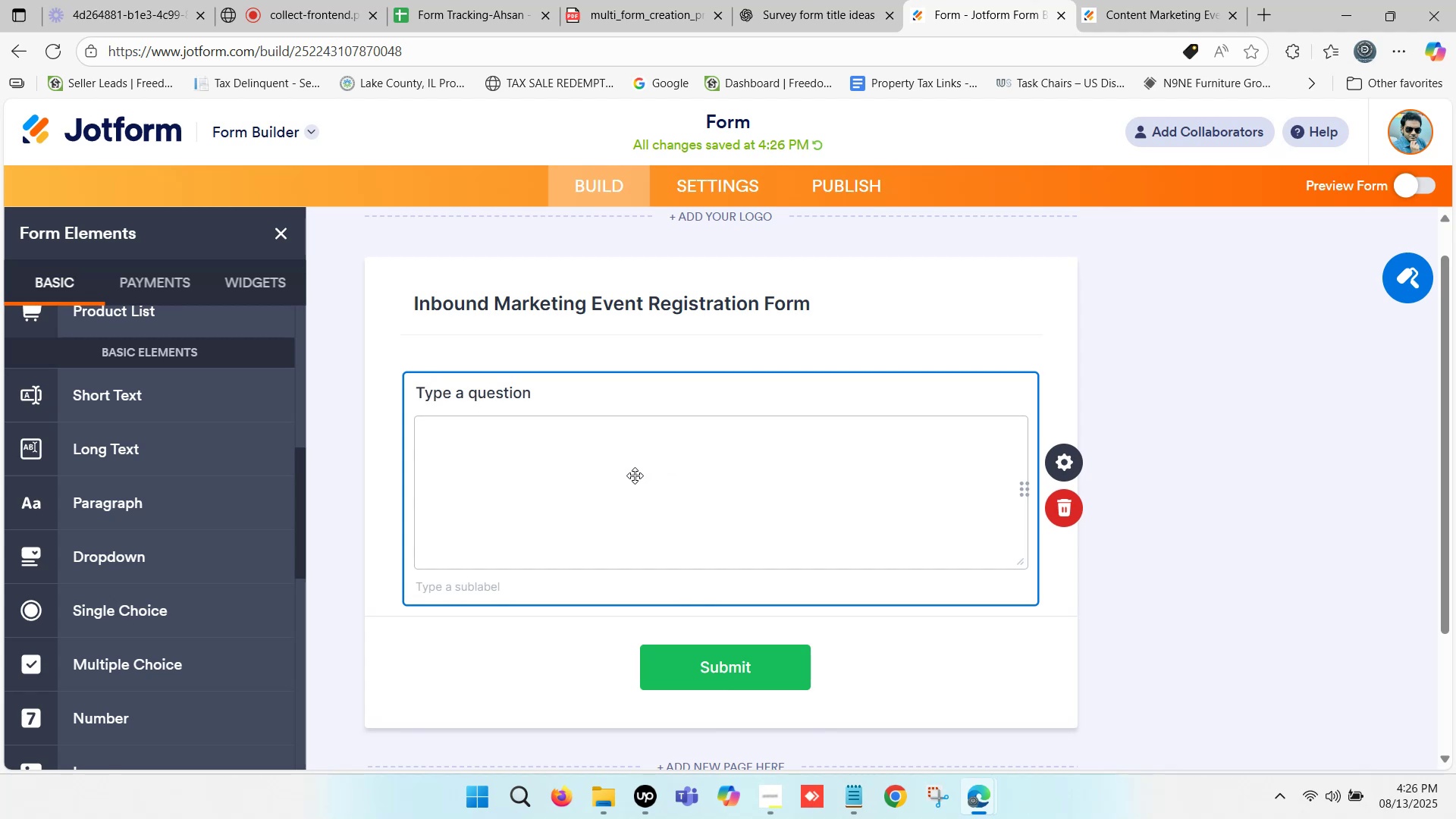 
double_click([635, 475])
 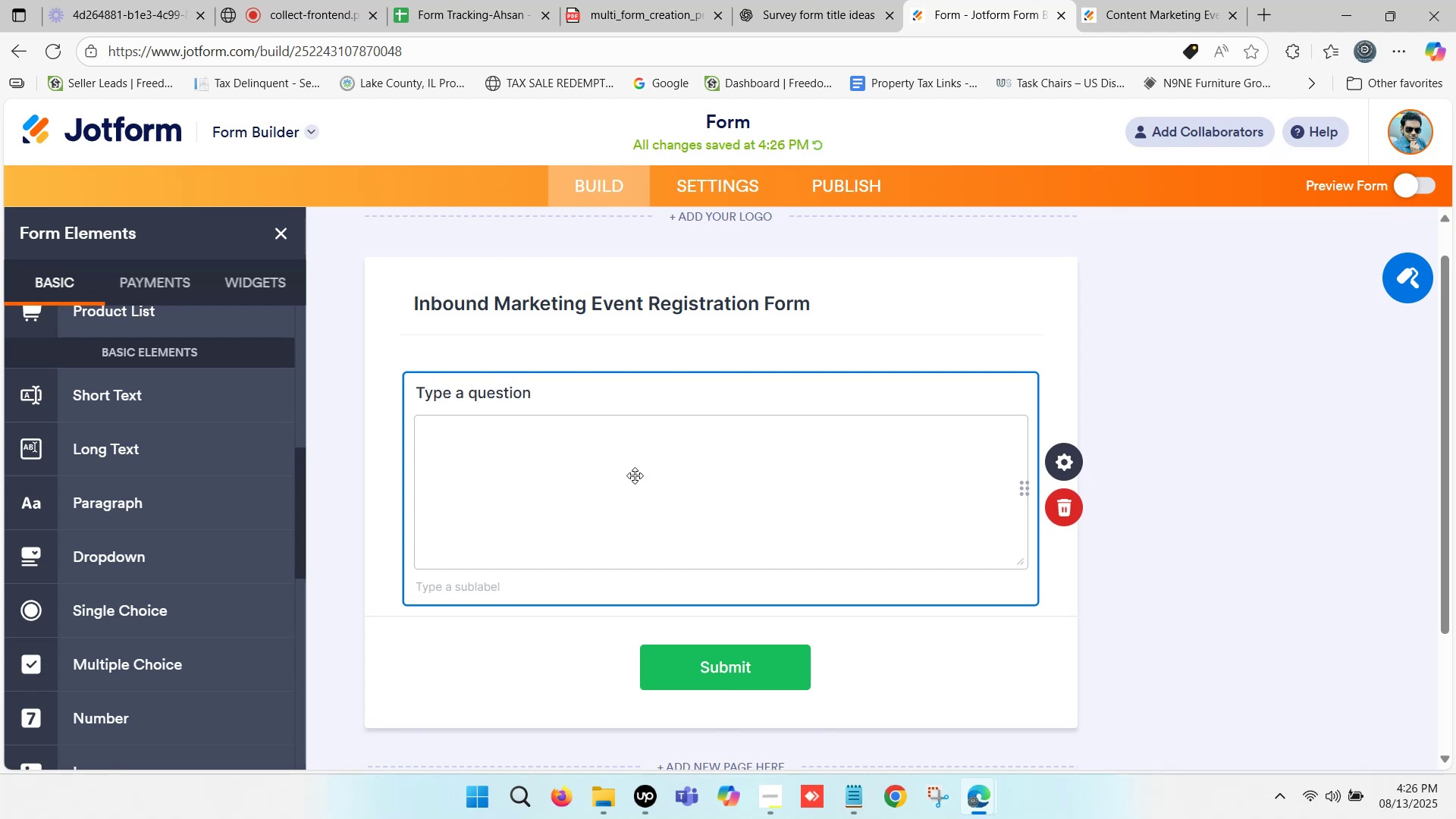 
triple_click([635, 475])
 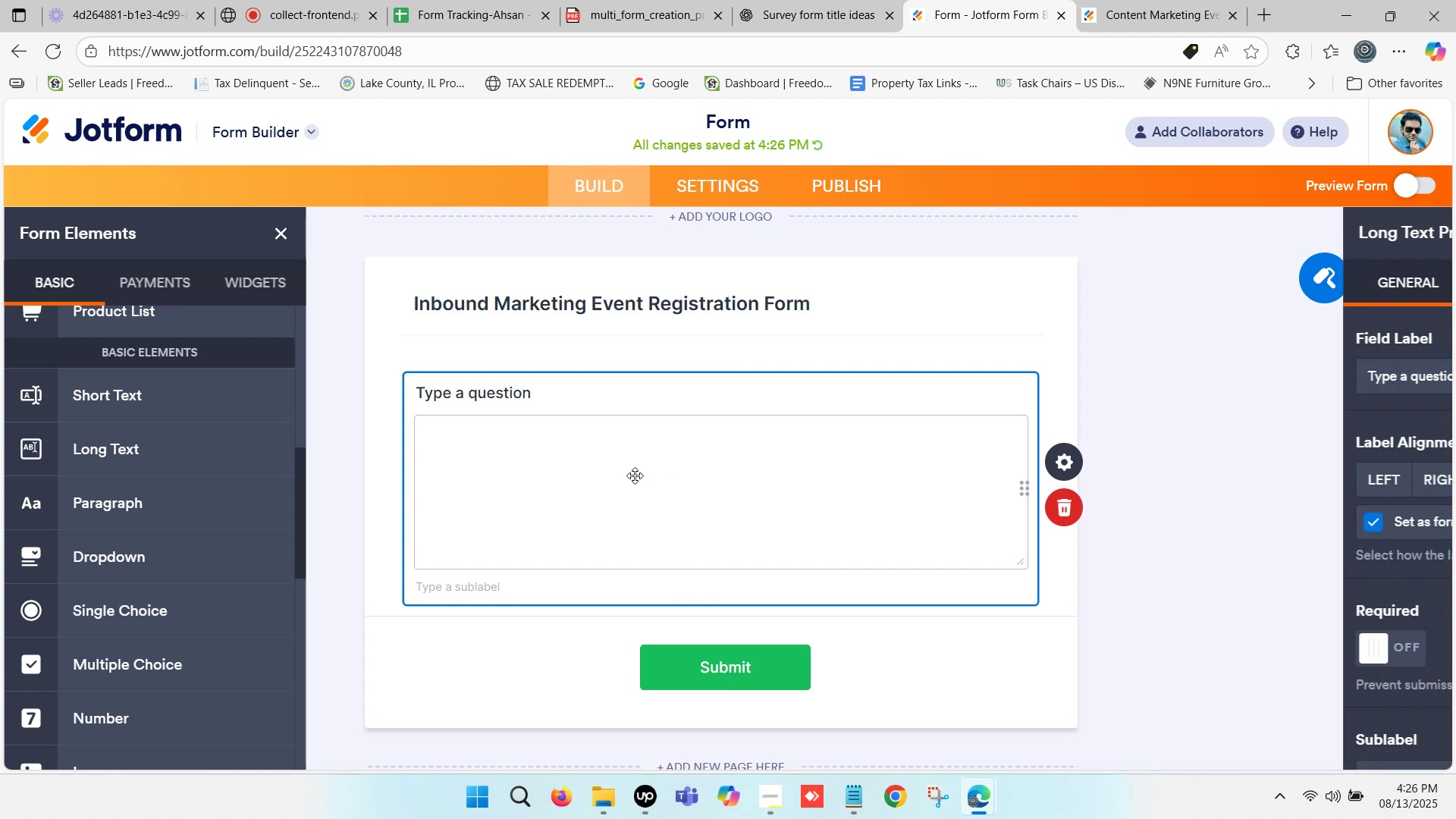 
triple_click([635, 475])
 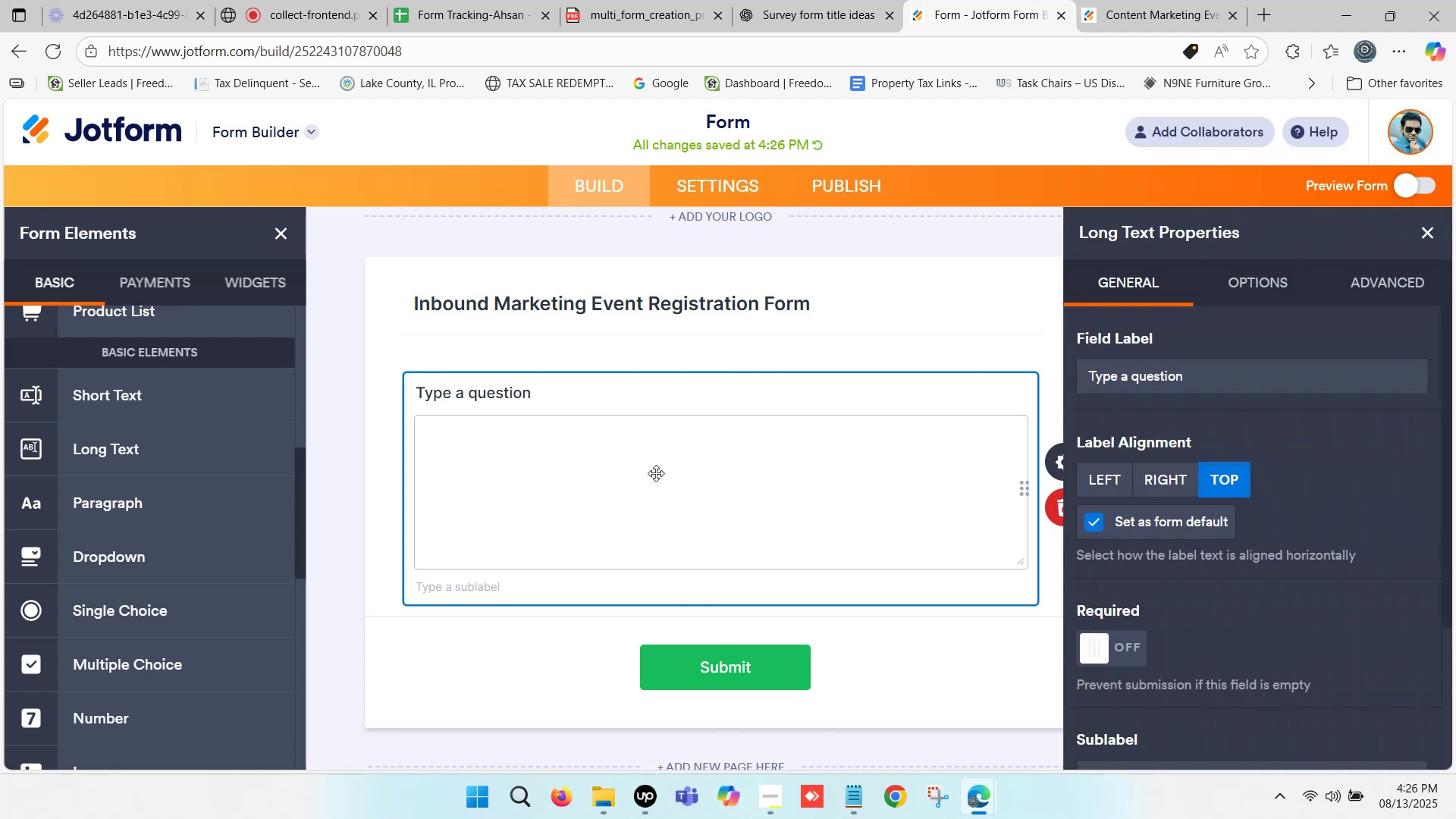 
left_click([656, 473])
 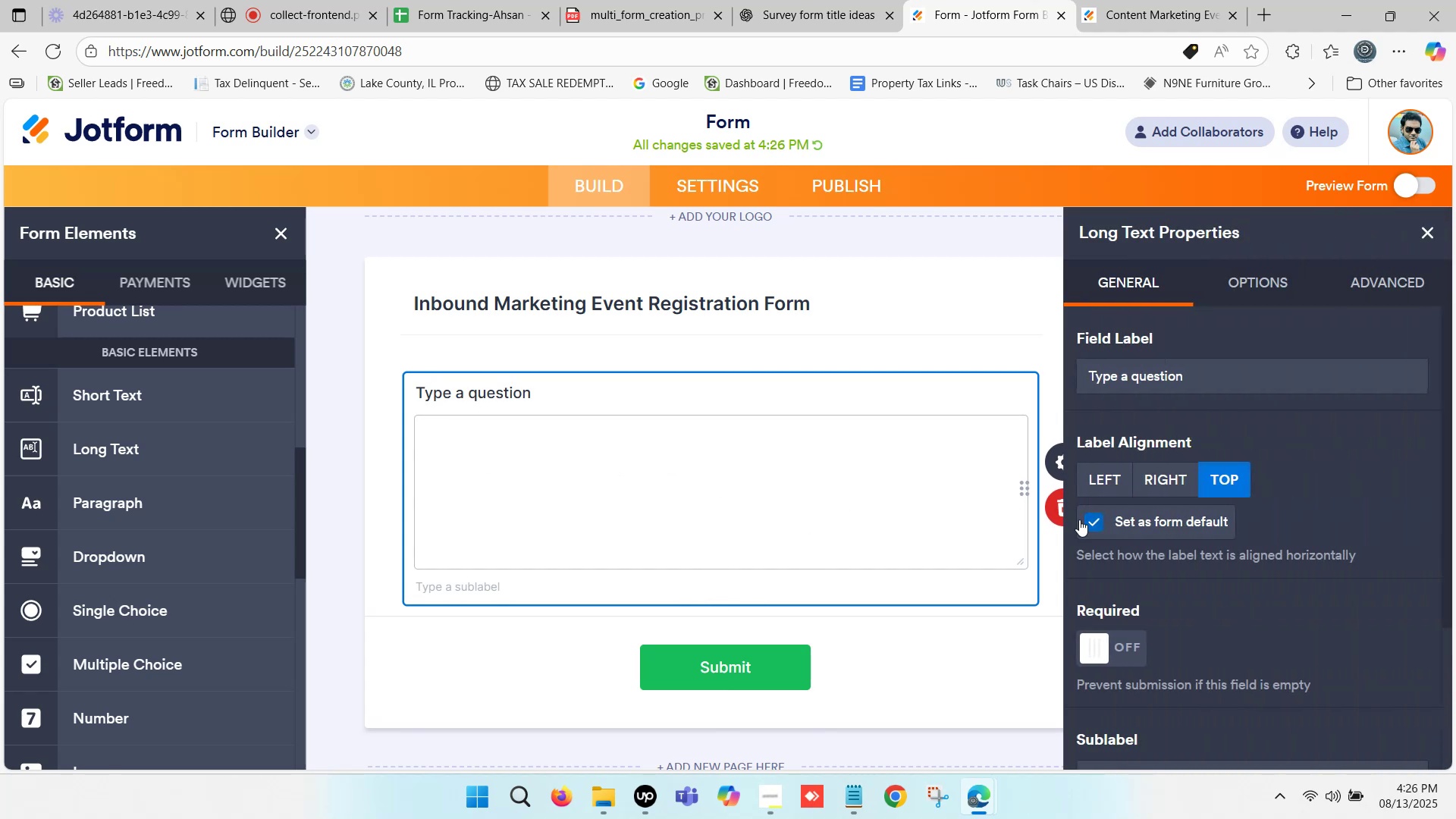 
left_click([1056, 512])
 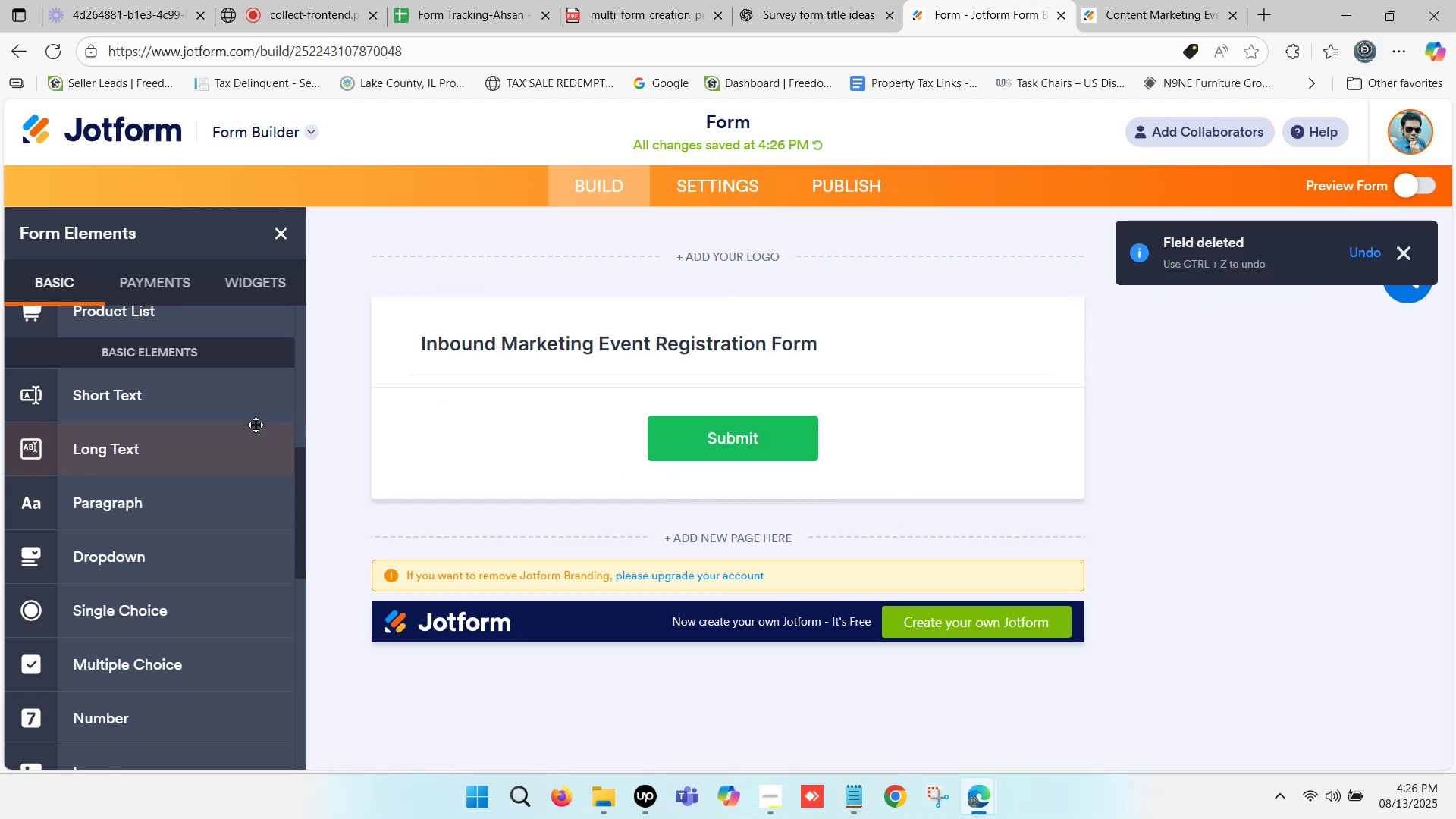 
left_click_drag(start_coordinate=[150, 395], to_coordinate=[688, 410])
 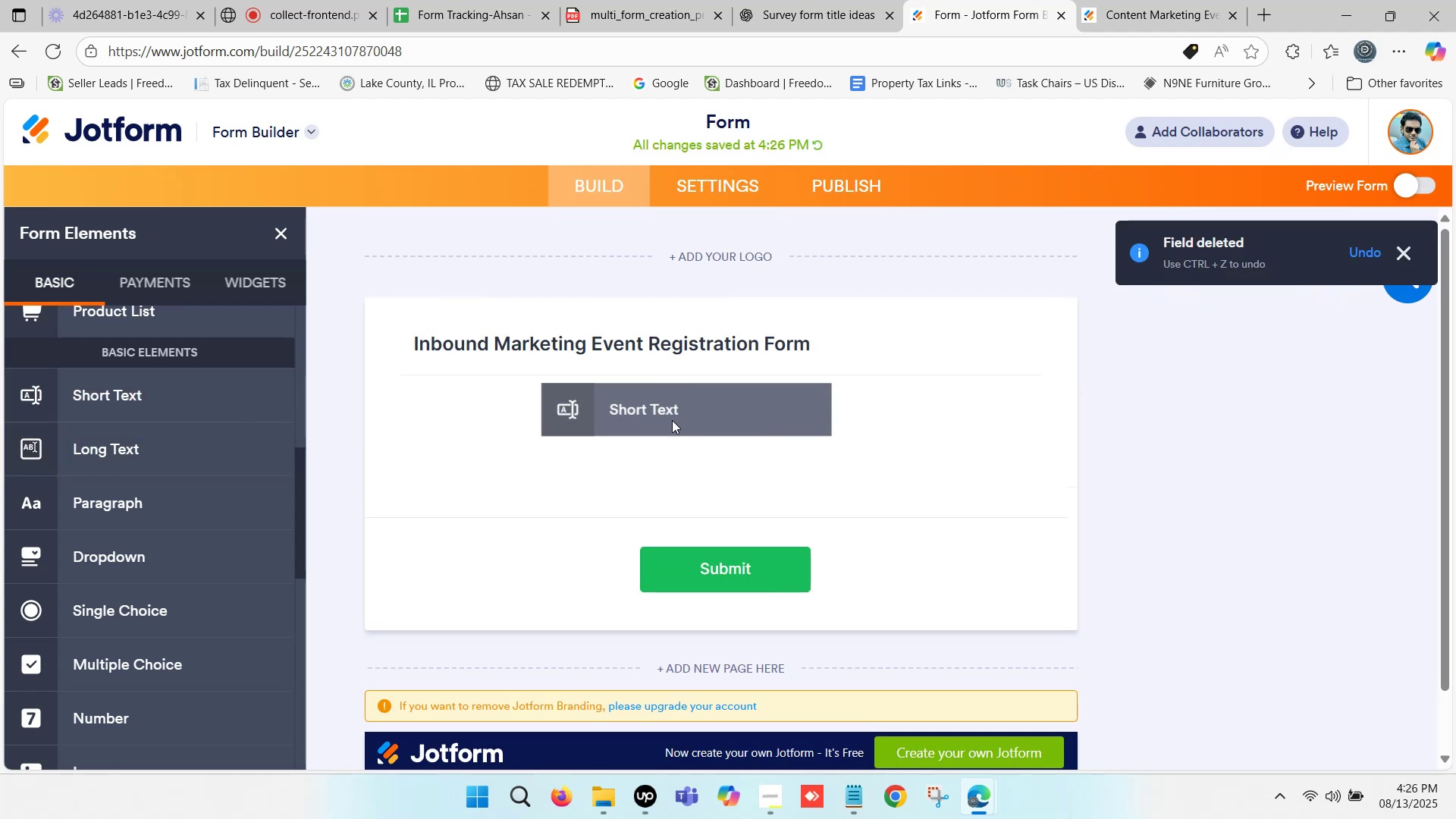 
left_click([620, 435])
 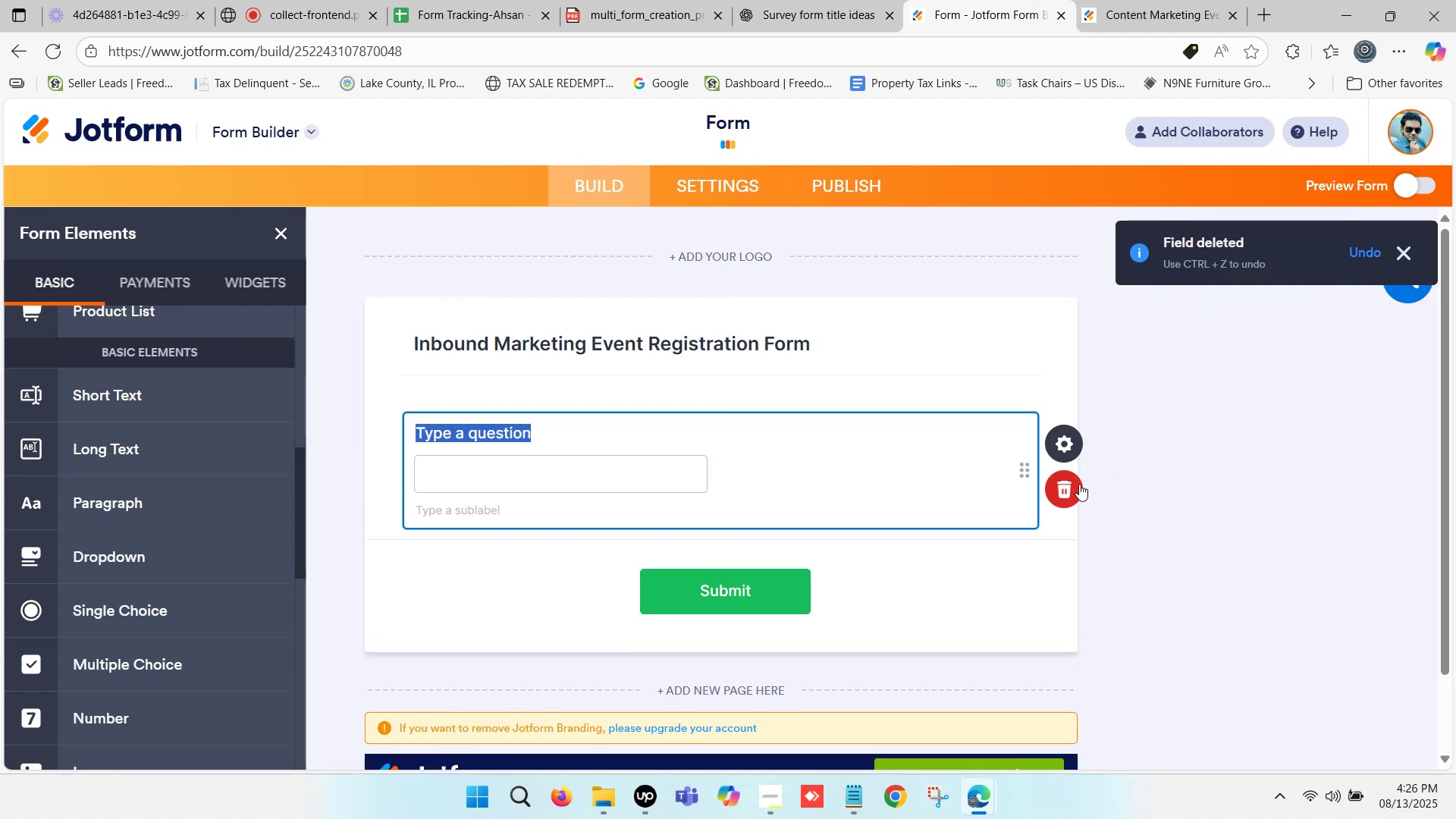 
left_click([1069, 489])
 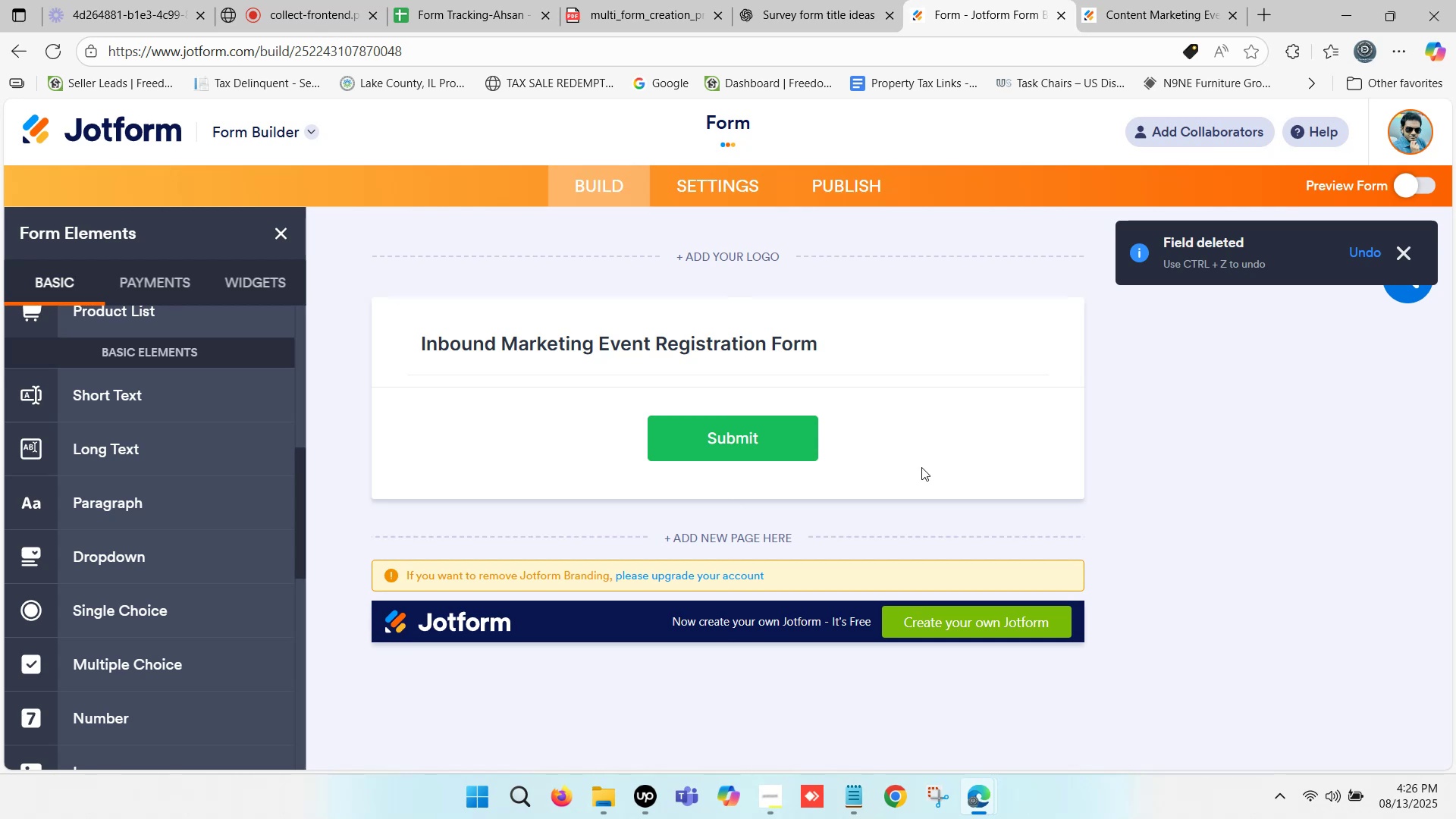 
scroll: coordinate [391, 429], scroll_direction: down, amount: 1.0
 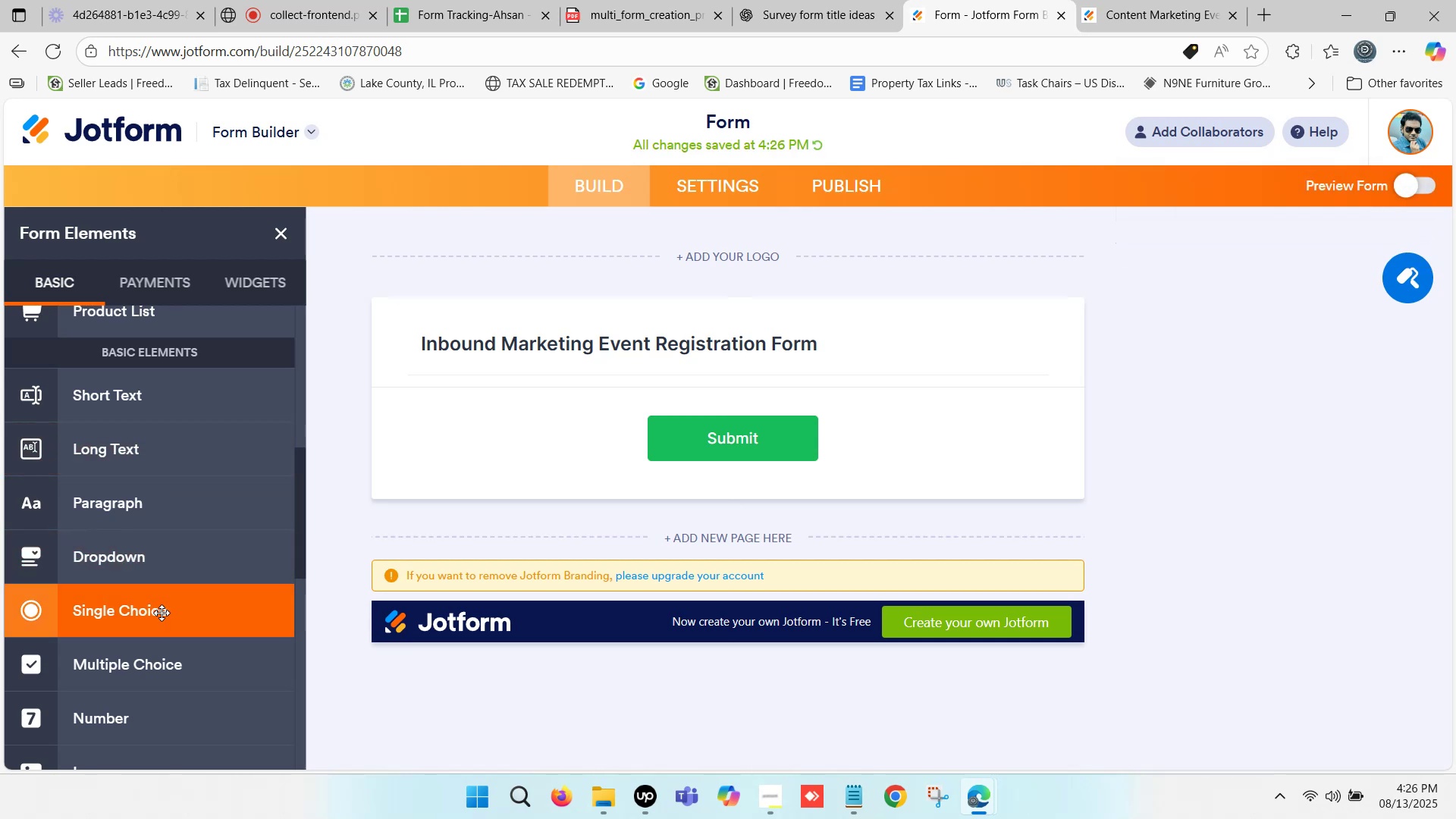 
left_click_drag(start_coordinate=[163, 666], to_coordinate=[692, 465])
 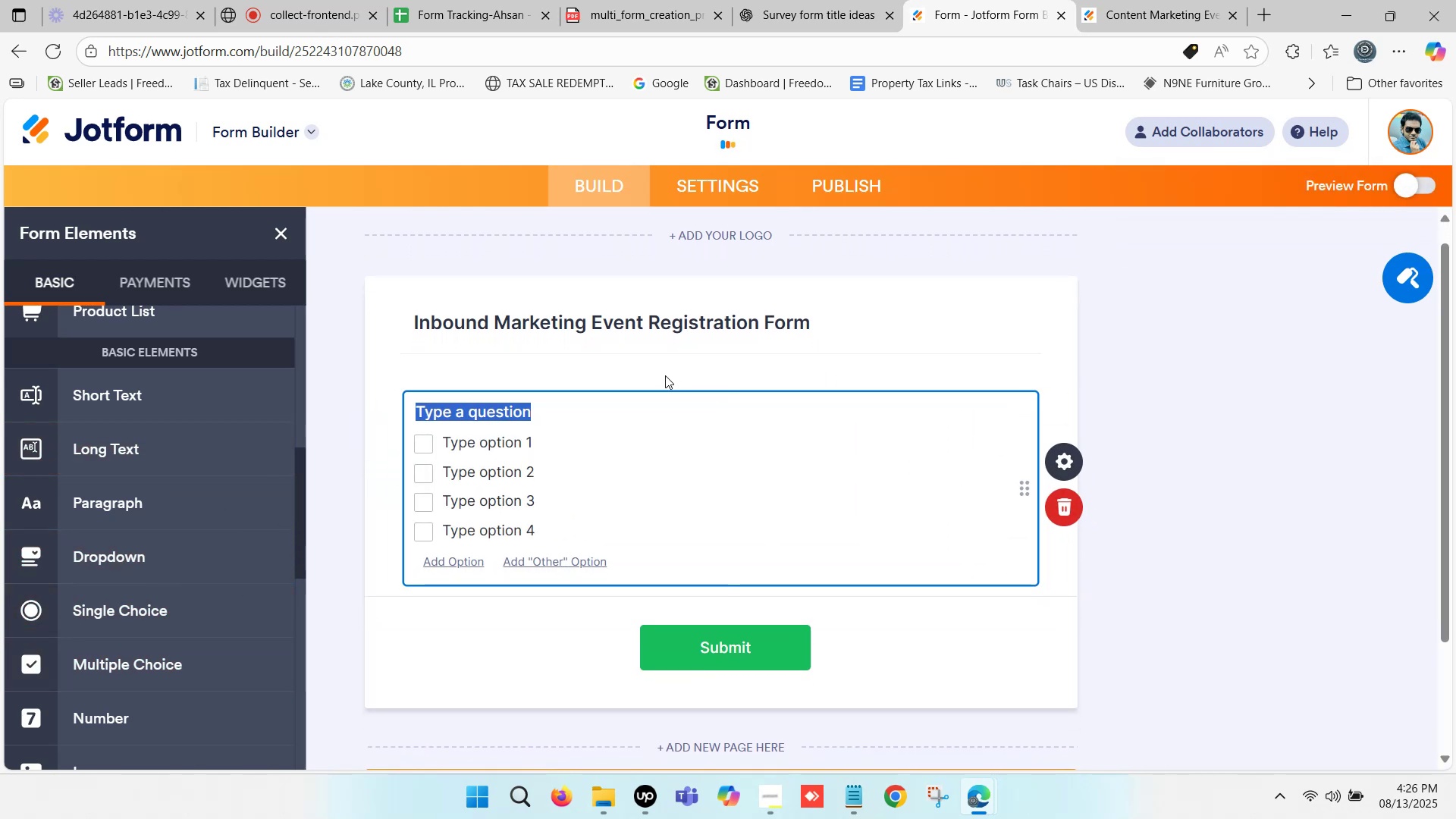 
left_click([600, 423])
 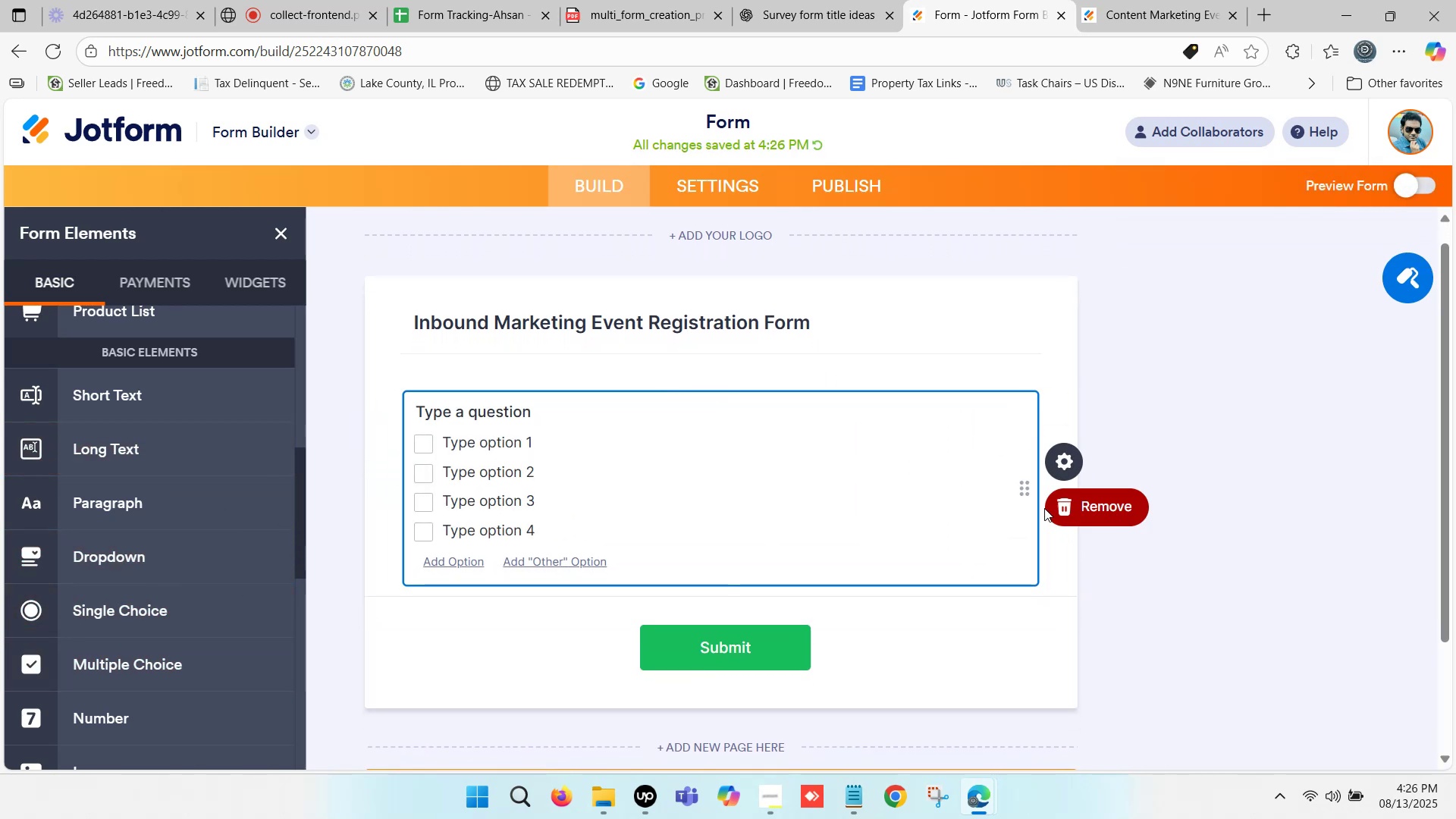 
left_click([1047, 510])
 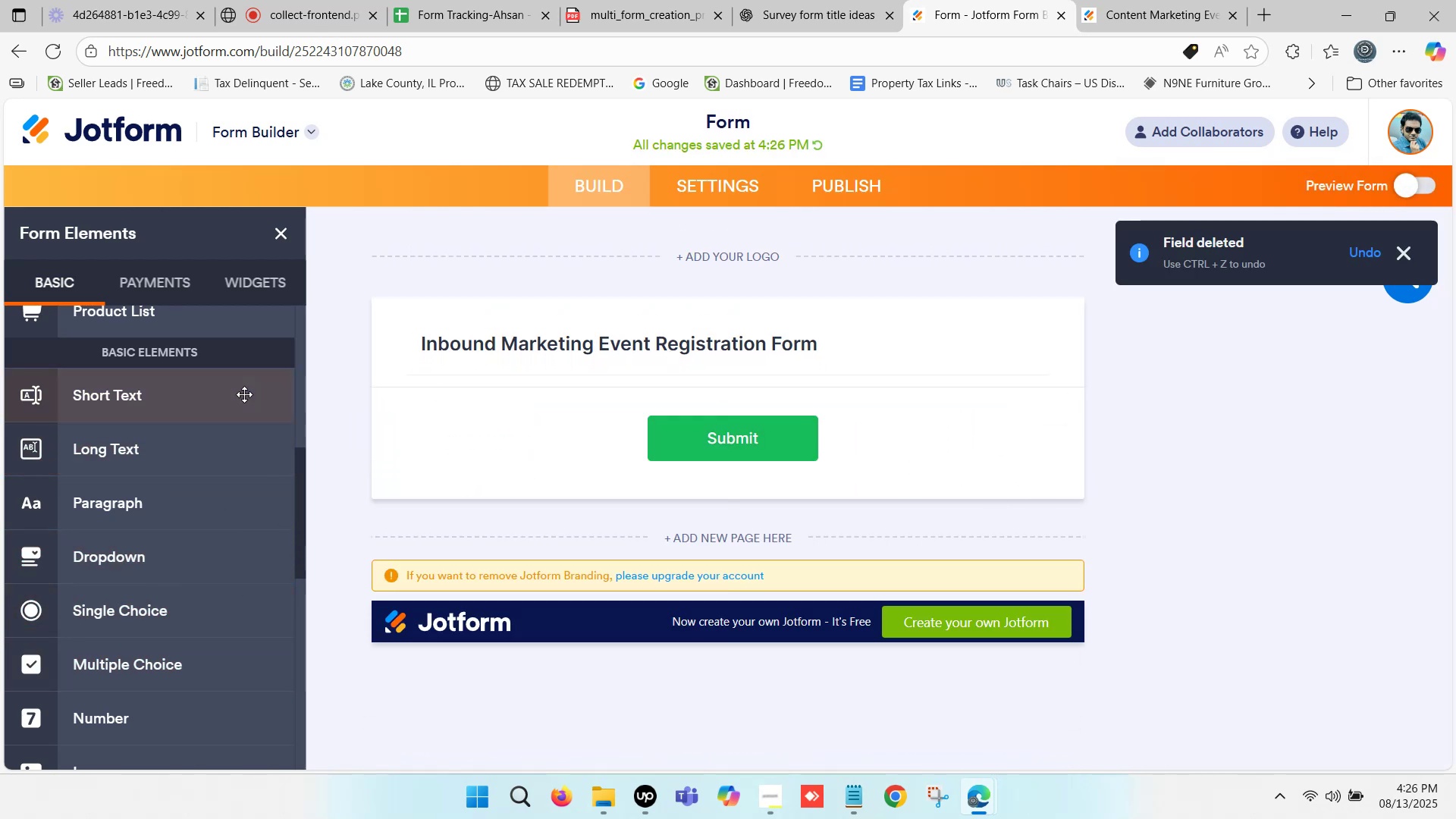 
scroll: coordinate [193, 503], scroll_direction: down, amount: 5.0
 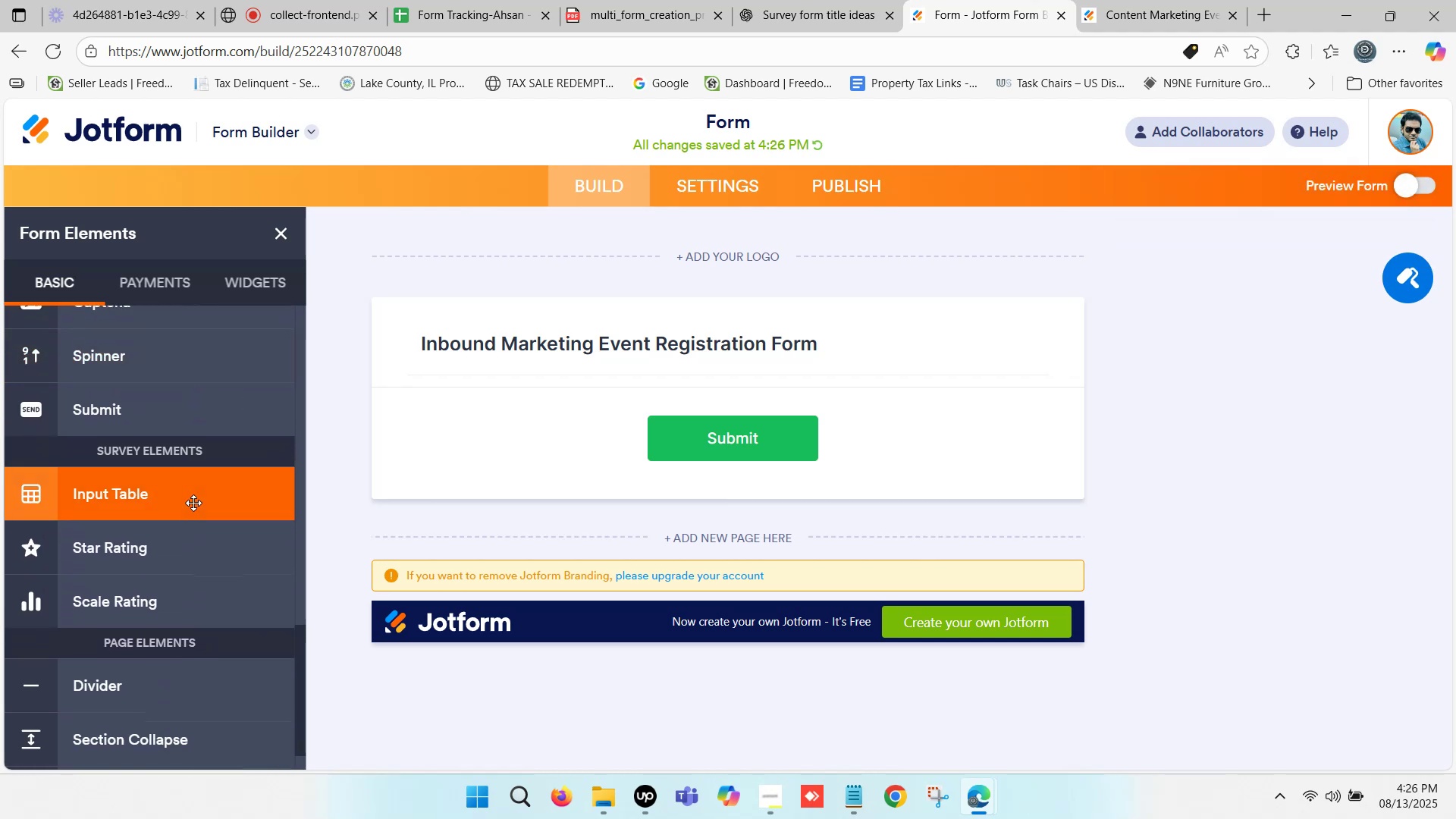 
scroll: coordinate [193, 503], scroll_direction: up, amount: 11.0
 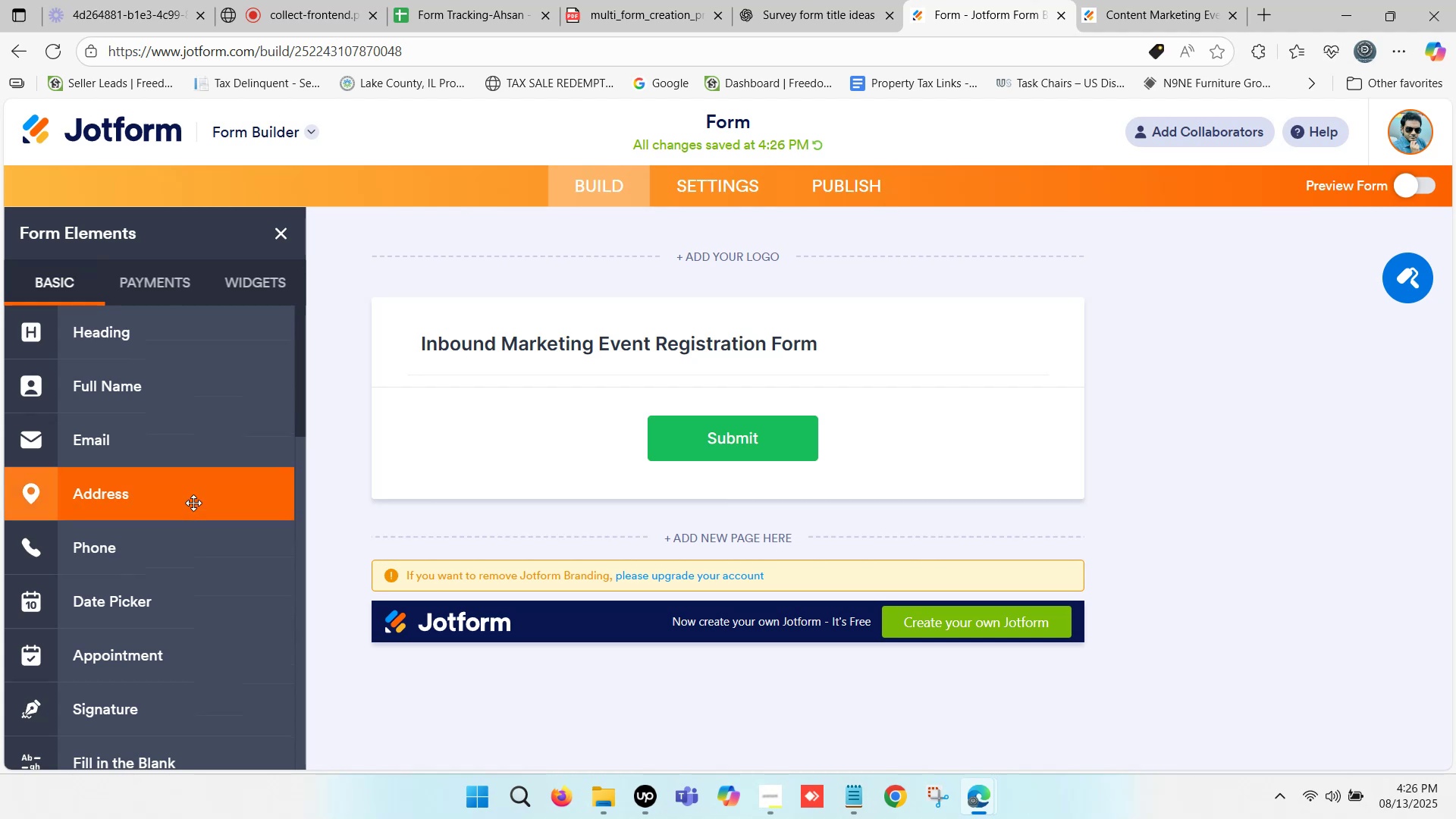 
wait(5.83)
 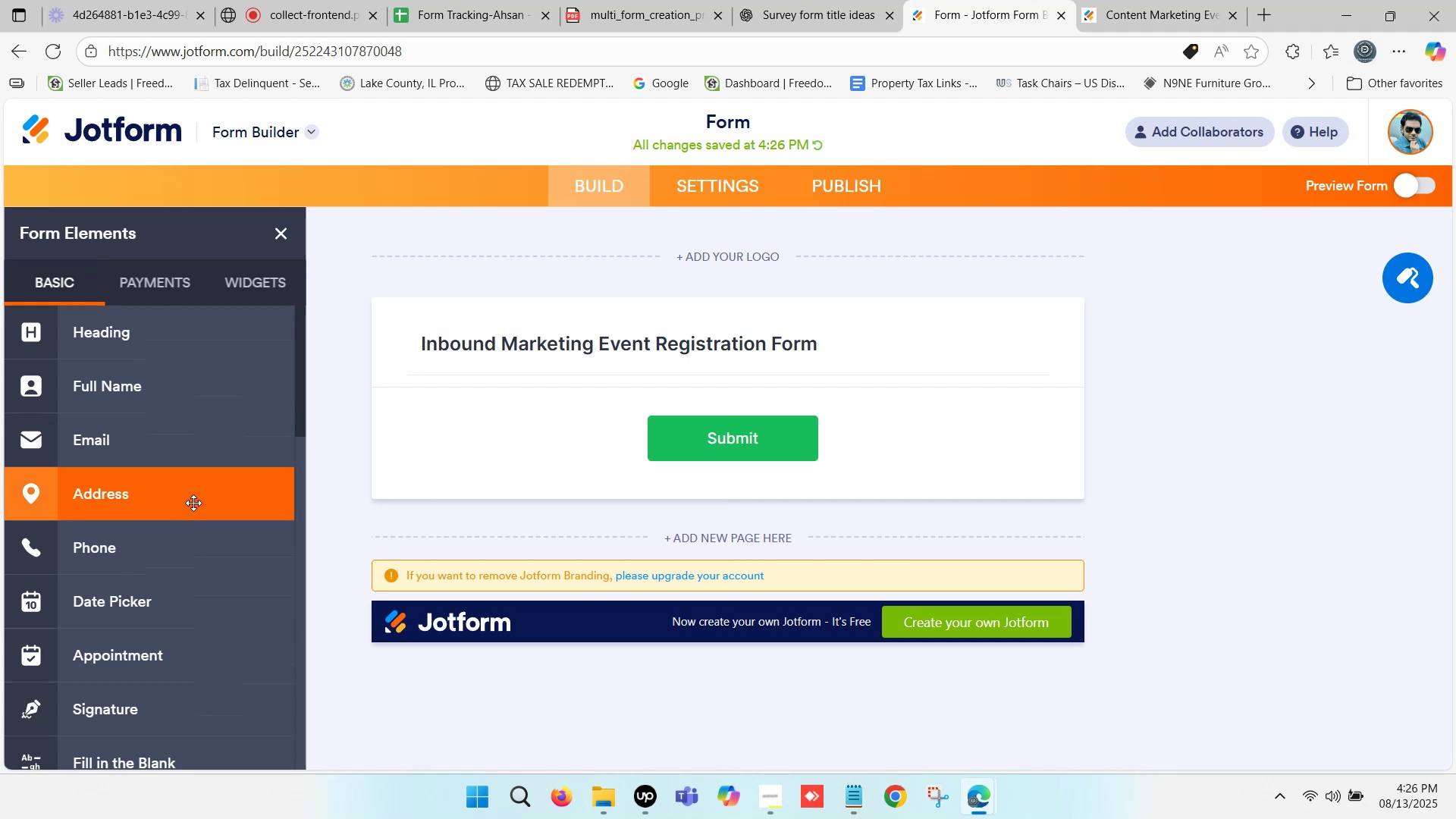 
scroll: coordinate [193, 450], scroll_direction: up, amount: 2.0
 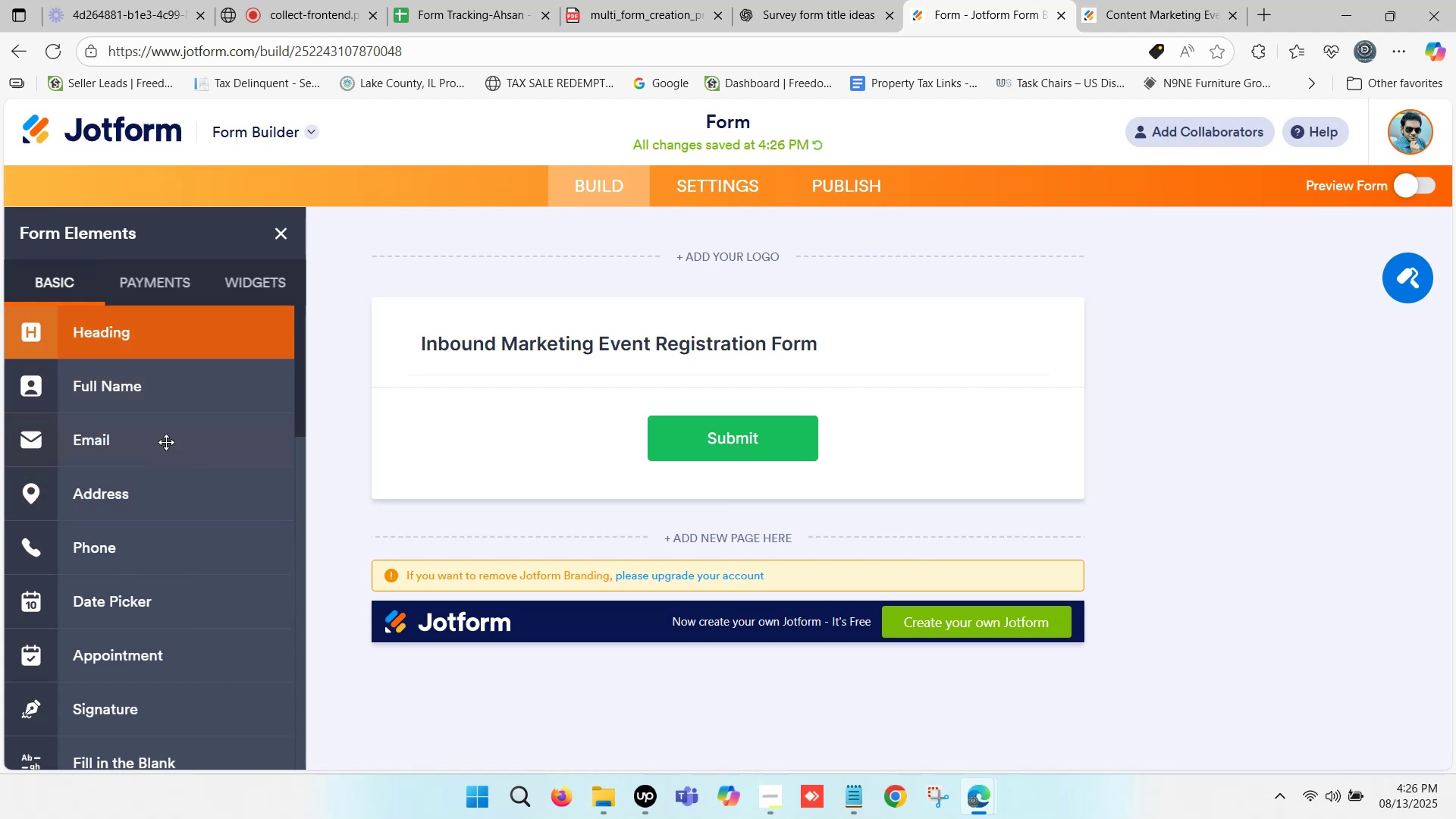 
scroll: coordinate [166, 449], scroll_direction: down, amount: 1.0
 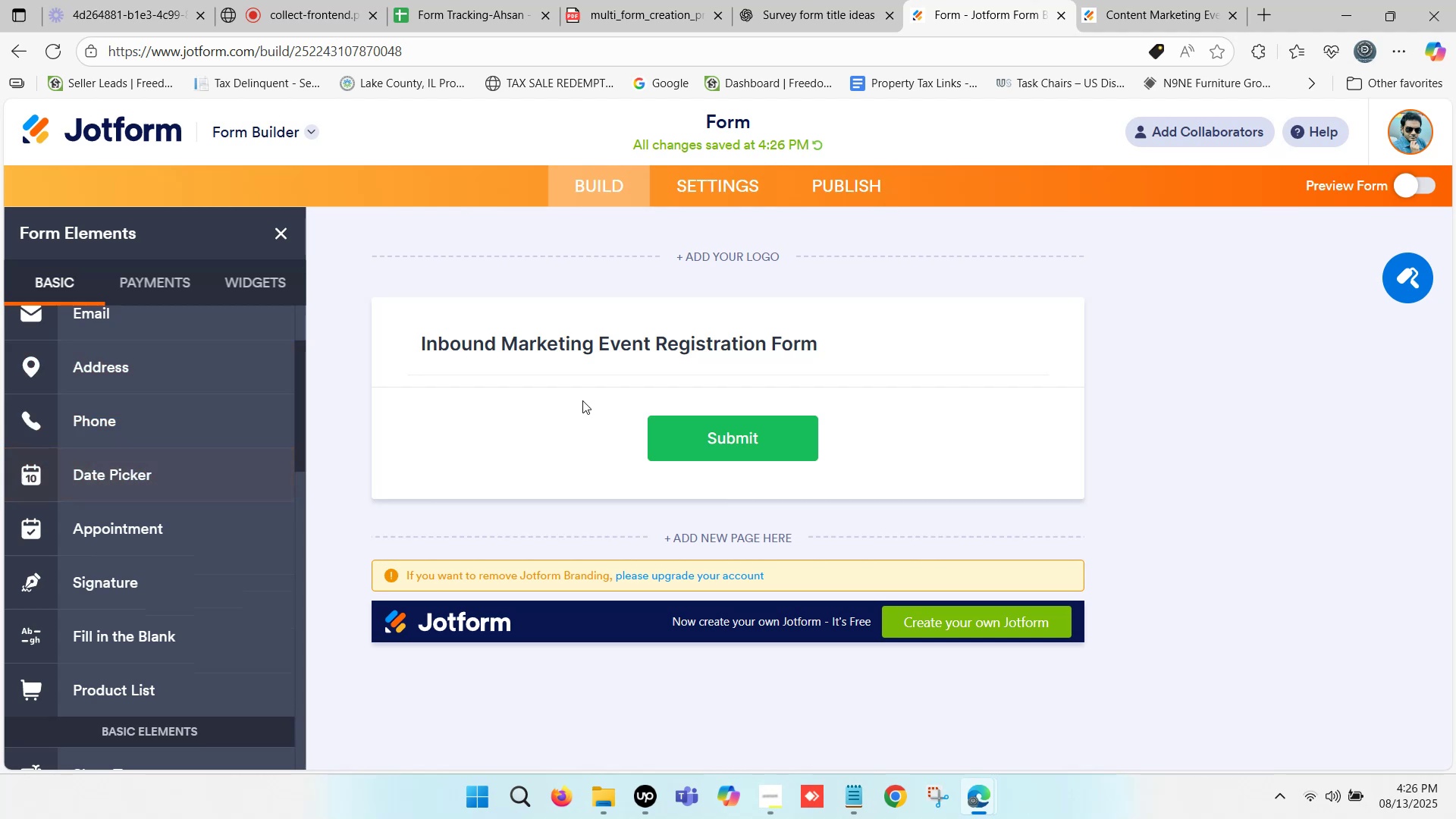 
wait(5.27)
 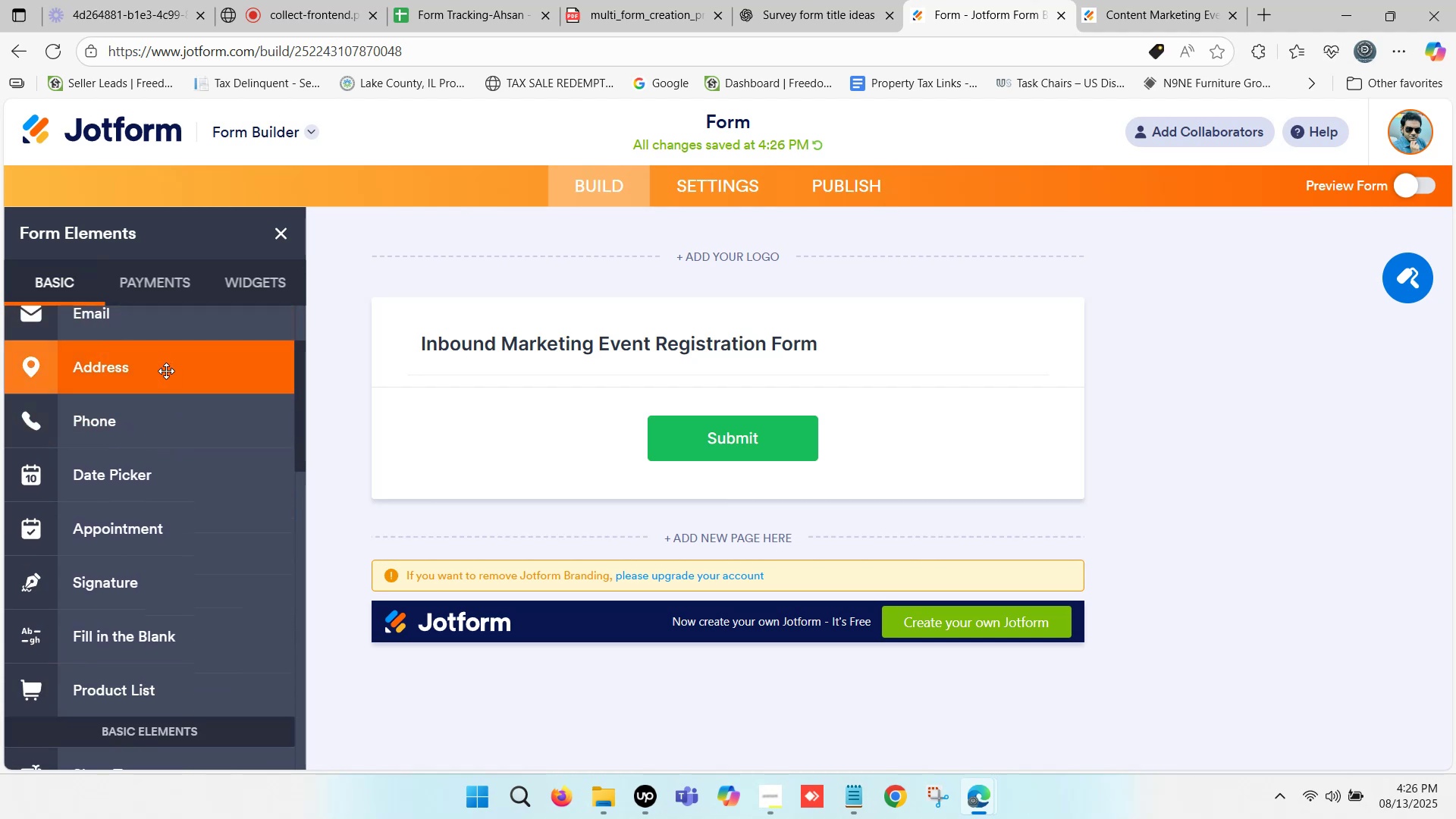 
scroll: coordinate [177, 518], scroll_direction: down, amount: 3.0
 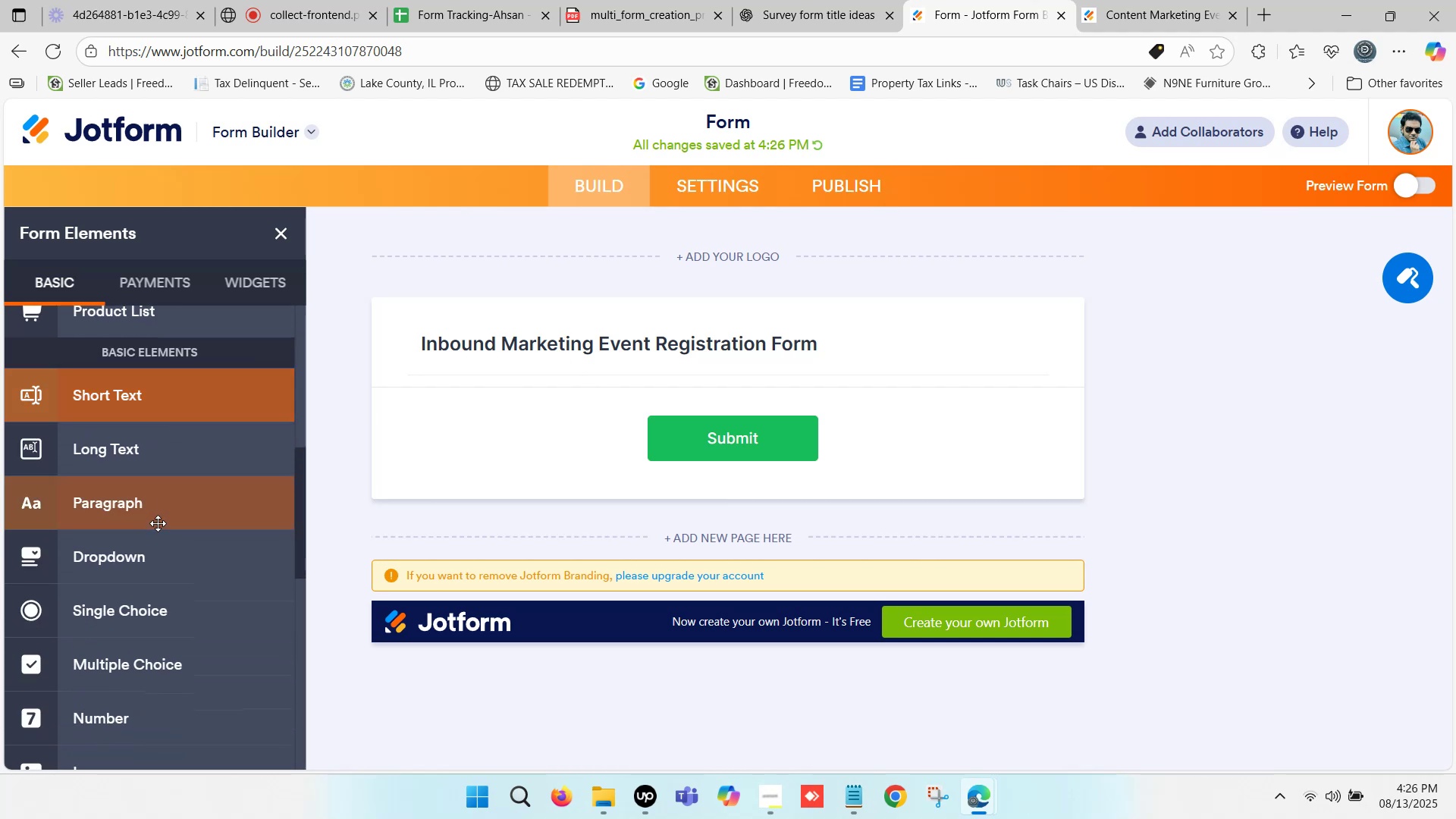 
left_click_drag(start_coordinate=[149, 513], to_coordinate=[661, 394])
 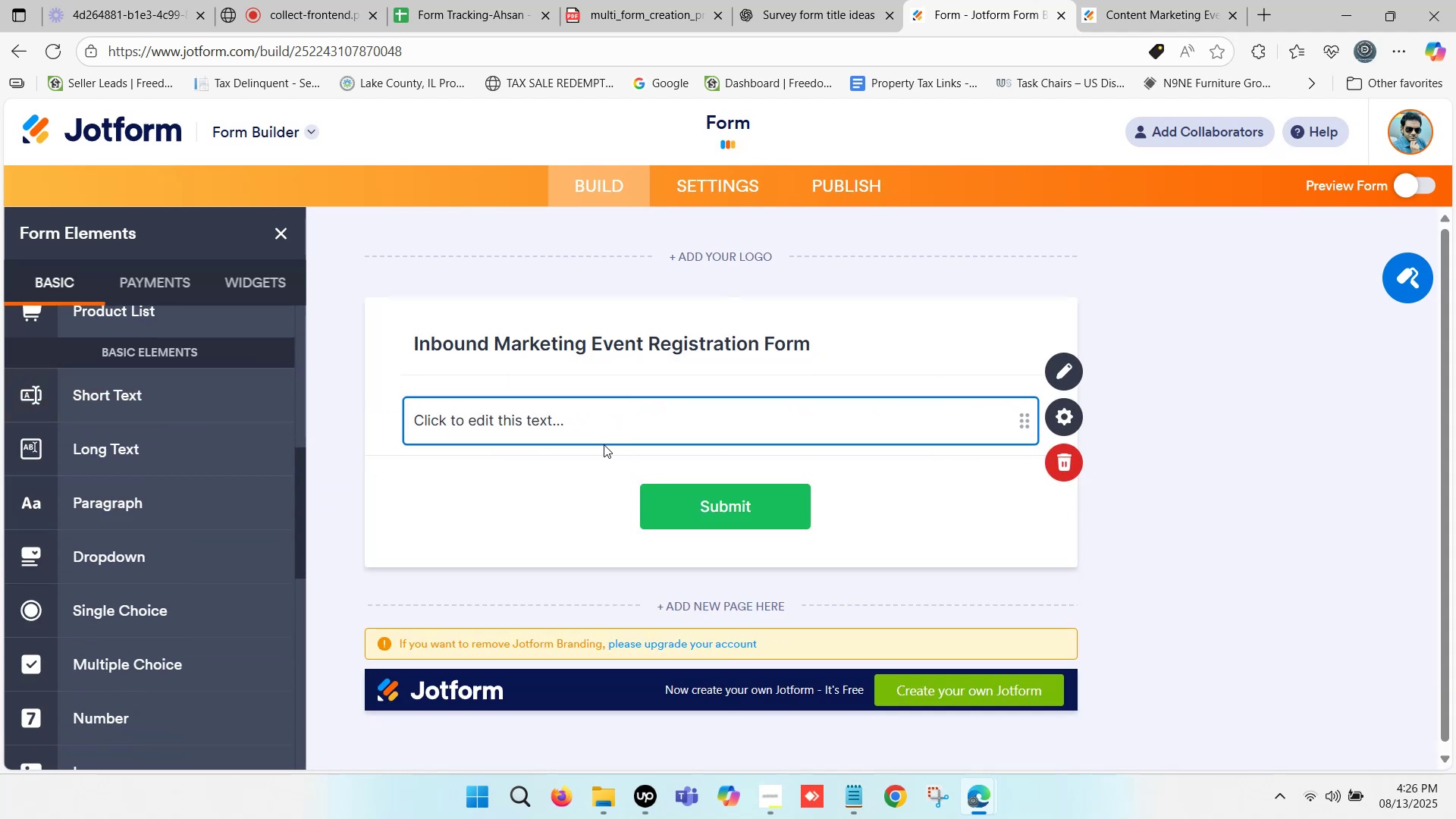 
left_click([571, 422])
 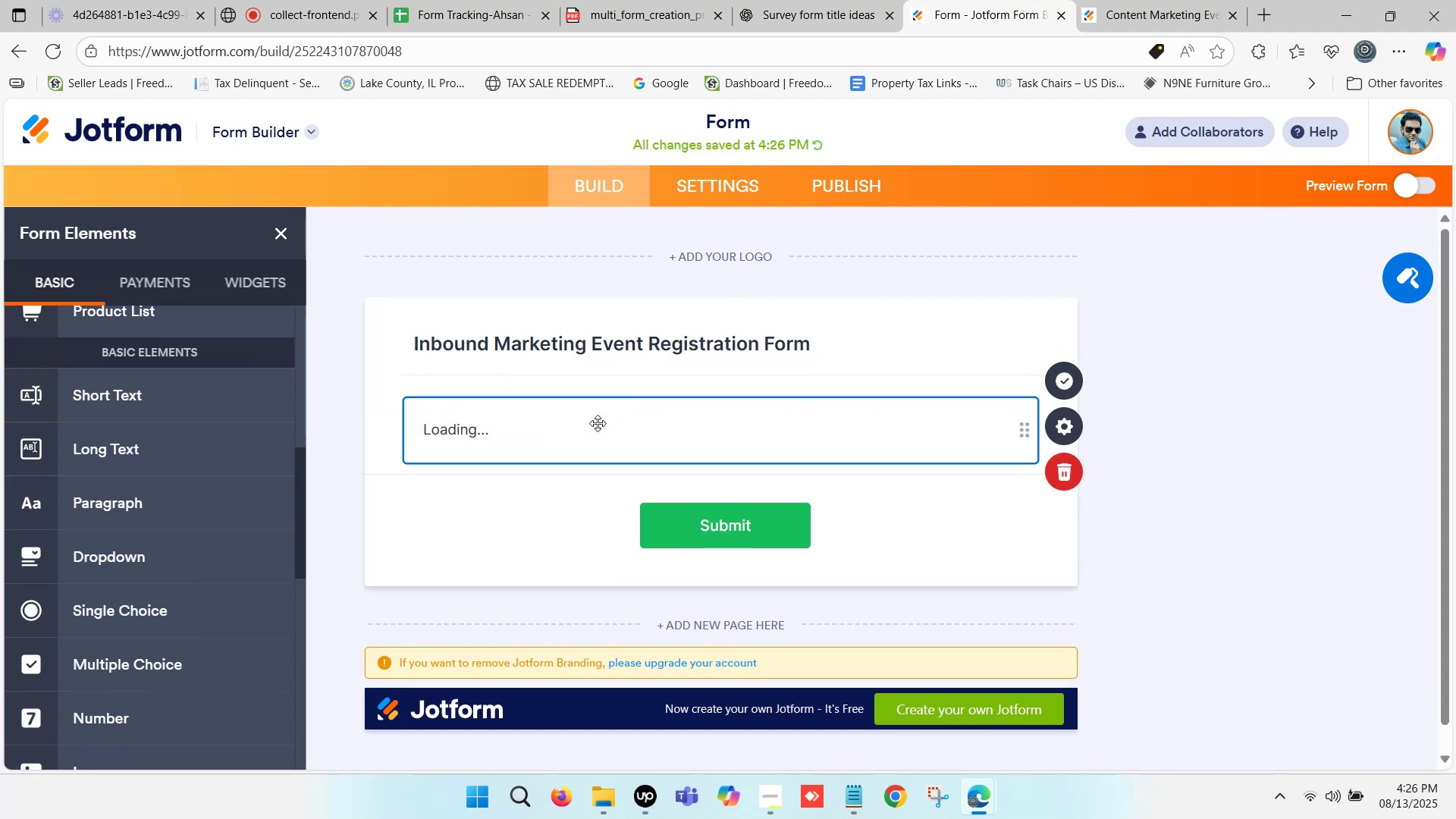 
left_click([585, 428])
 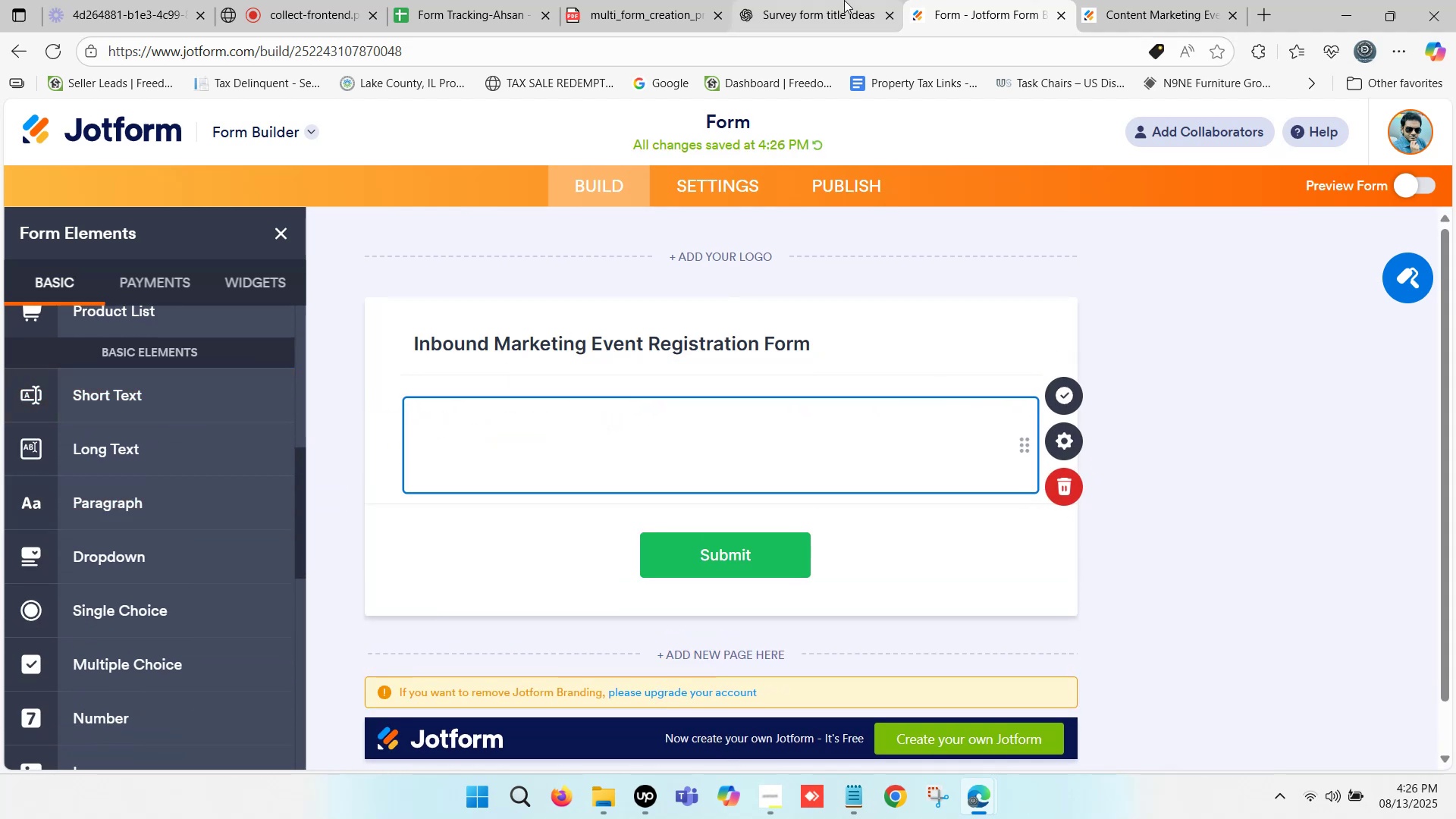 
left_click([802, 0])
 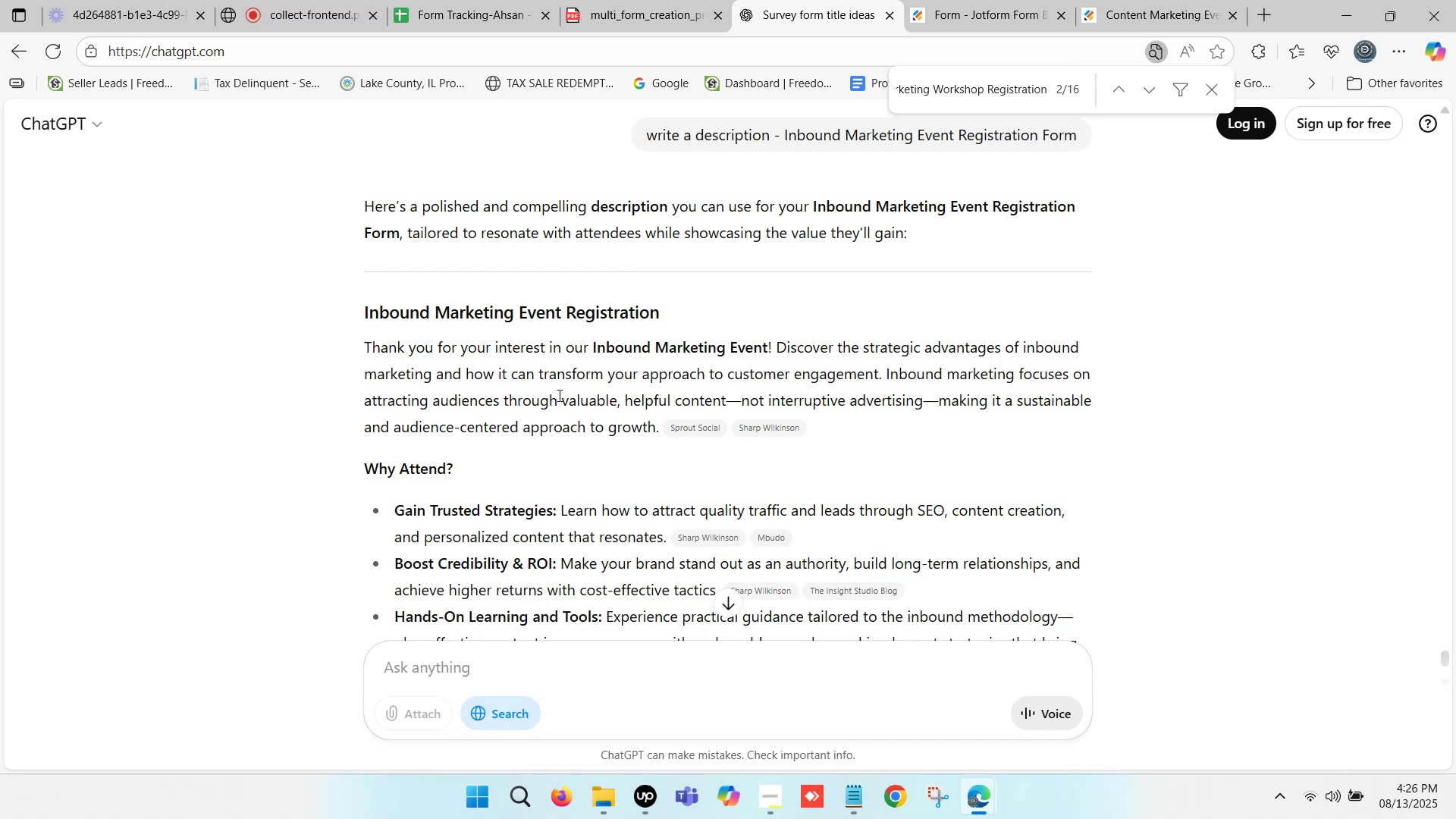 
scroll: coordinate [530, 396], scroll_direction: down, amount: 1.0
 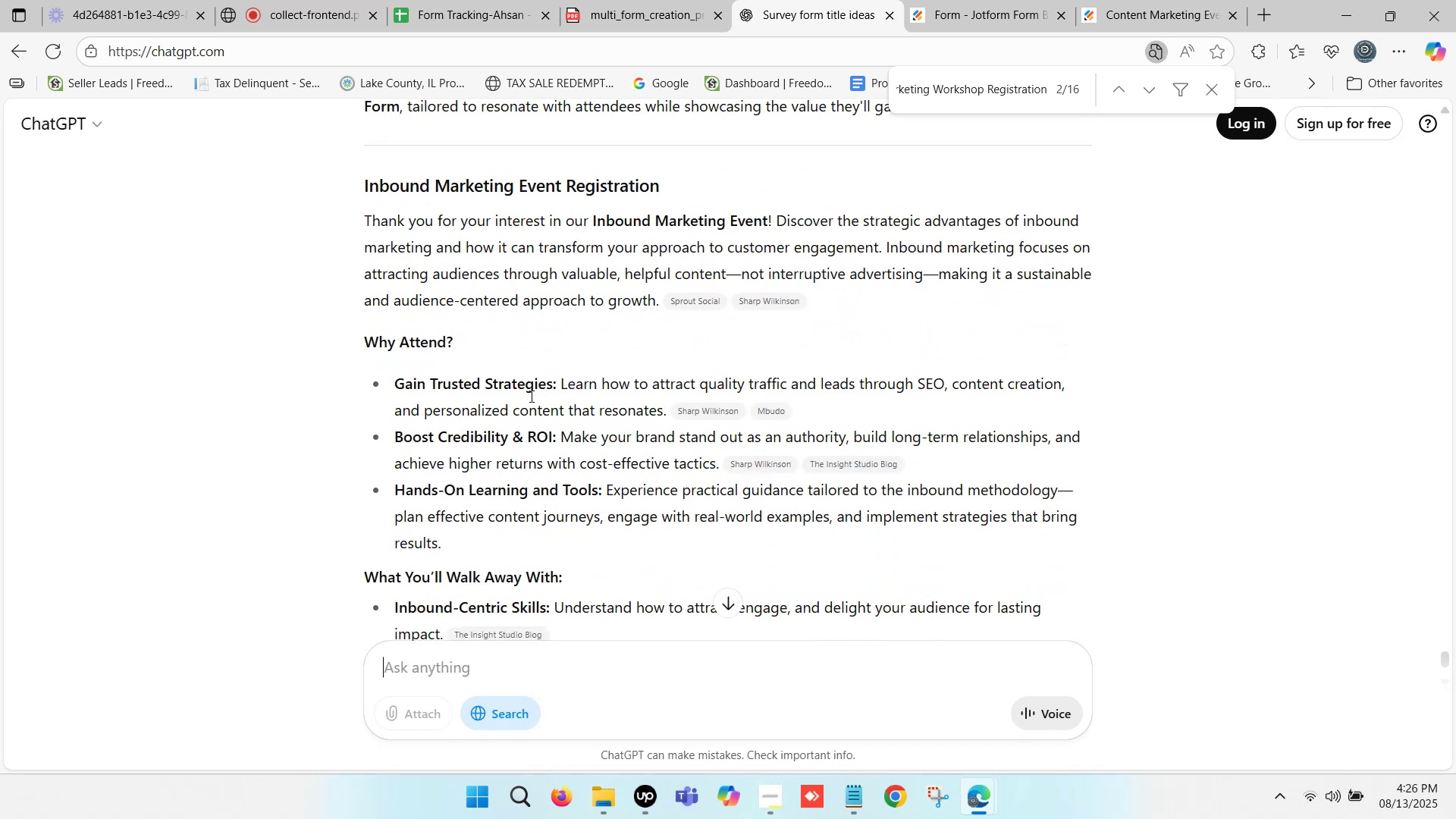 
scroll: coordinate [531, 395], scroll_direction: up, amount: 1.0
 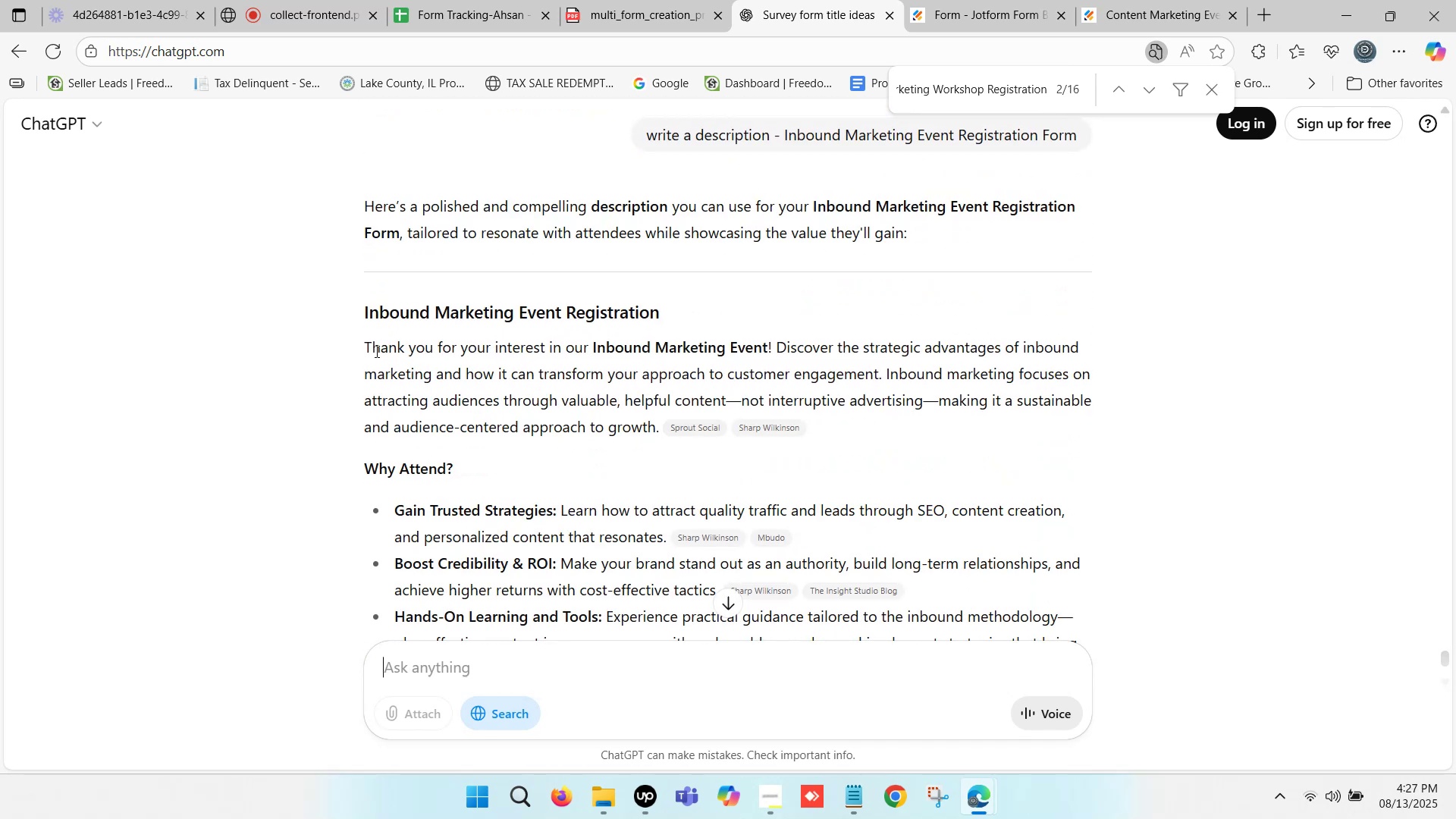 
left_click_drag(start_coordinate=[366, 345], to_coordinate=[659, 432])
 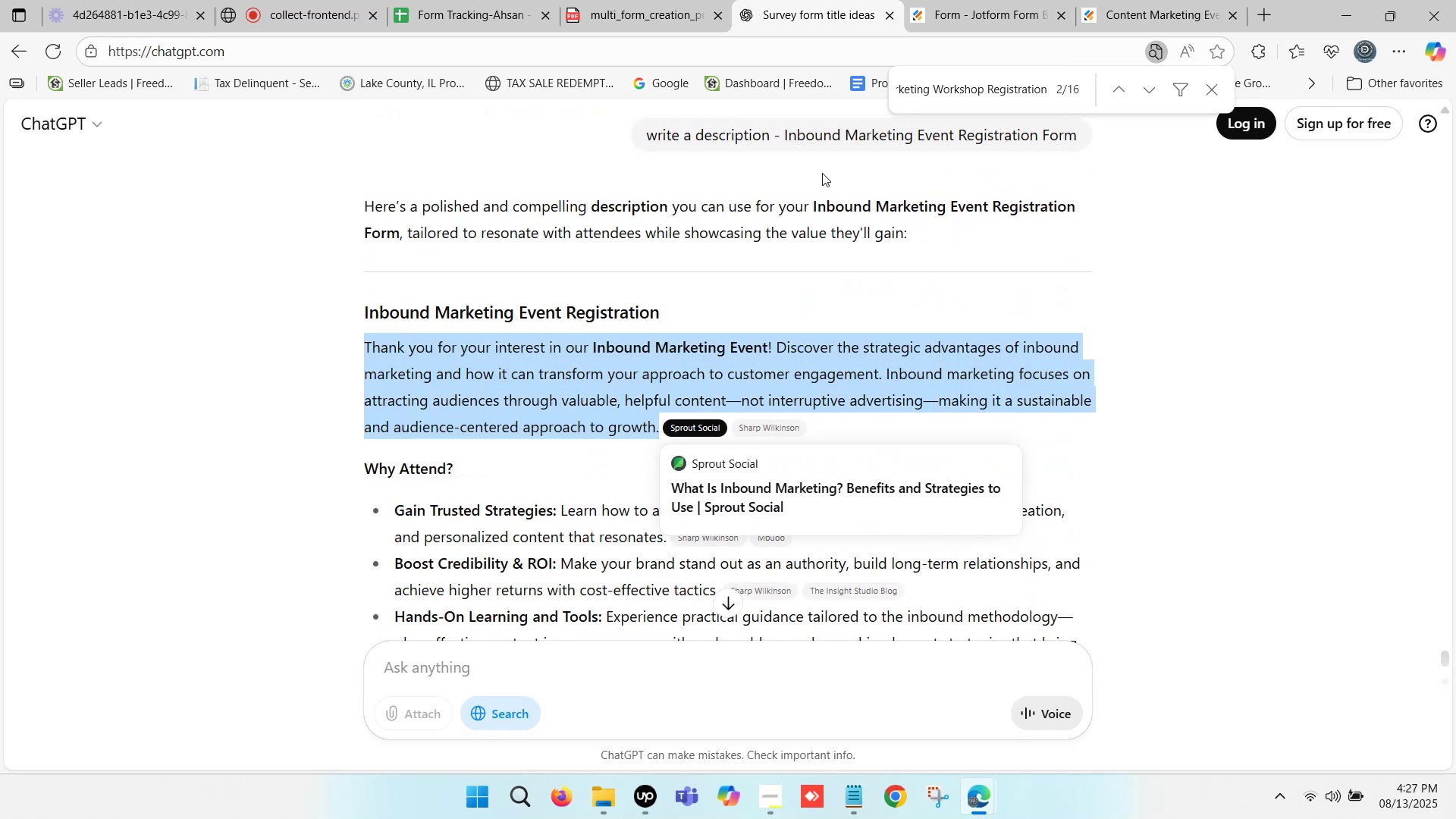 
key(Control+C)
 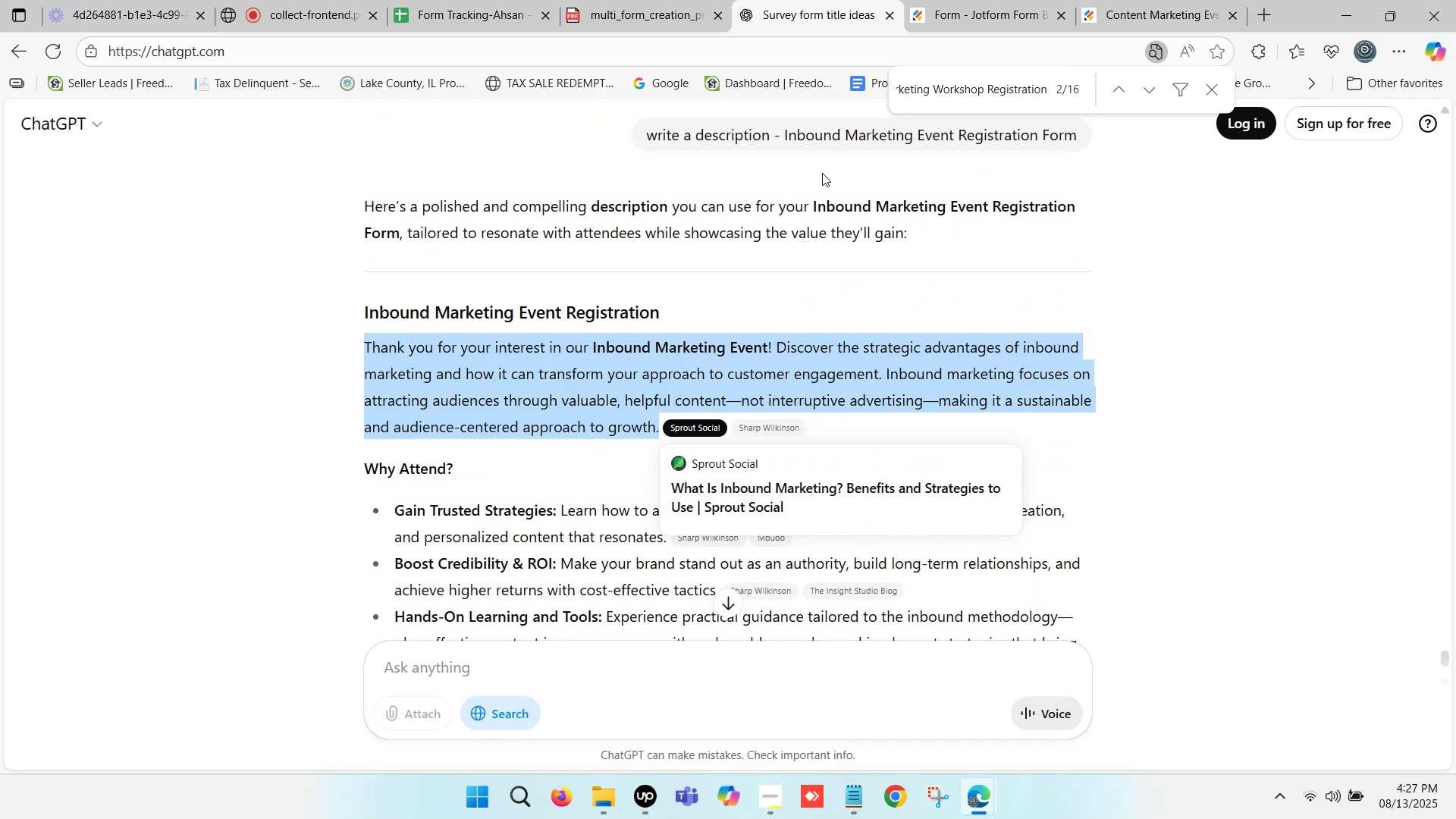 
left_click([1008, 0])
 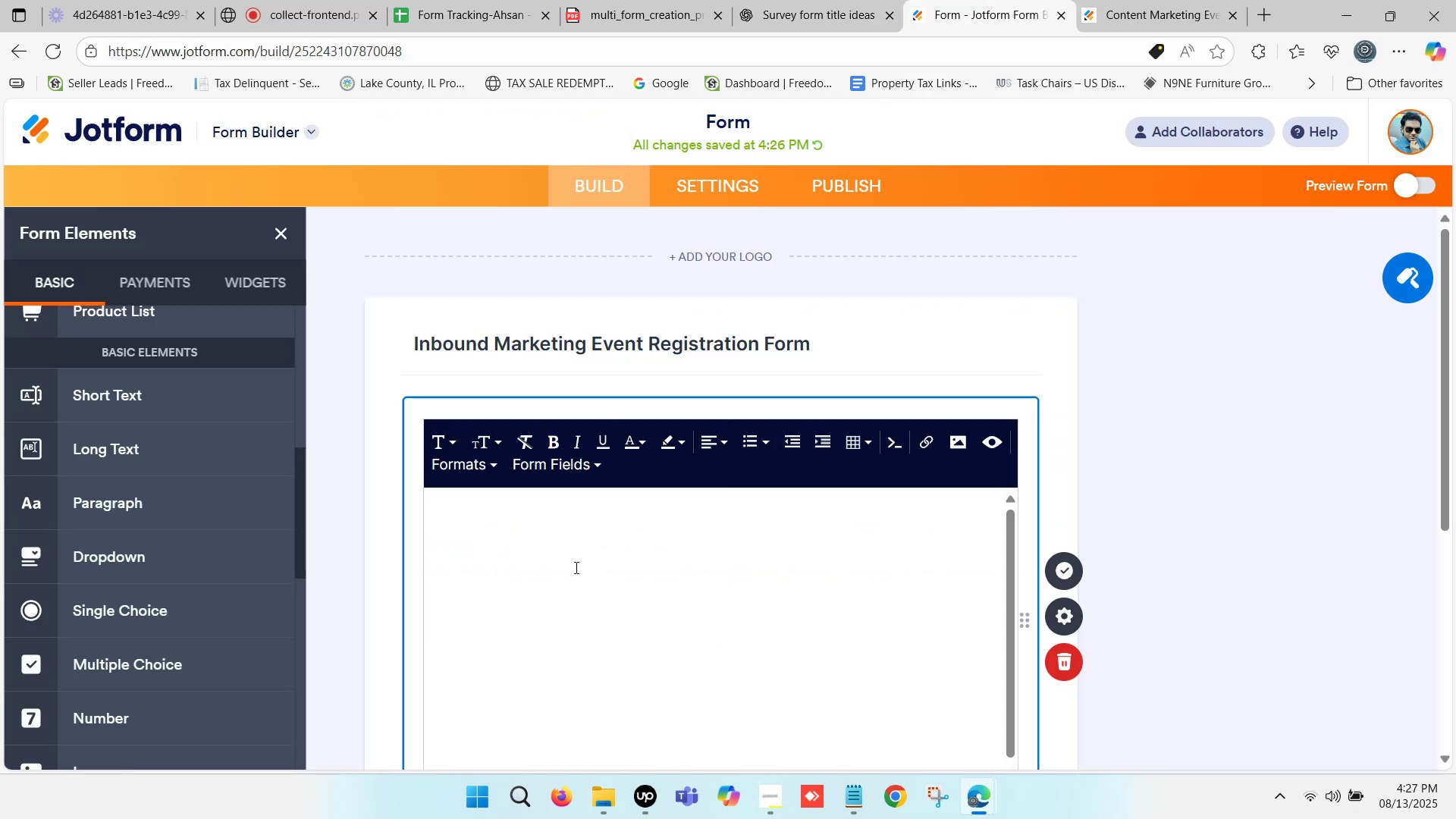 
left_click([553, 551])
 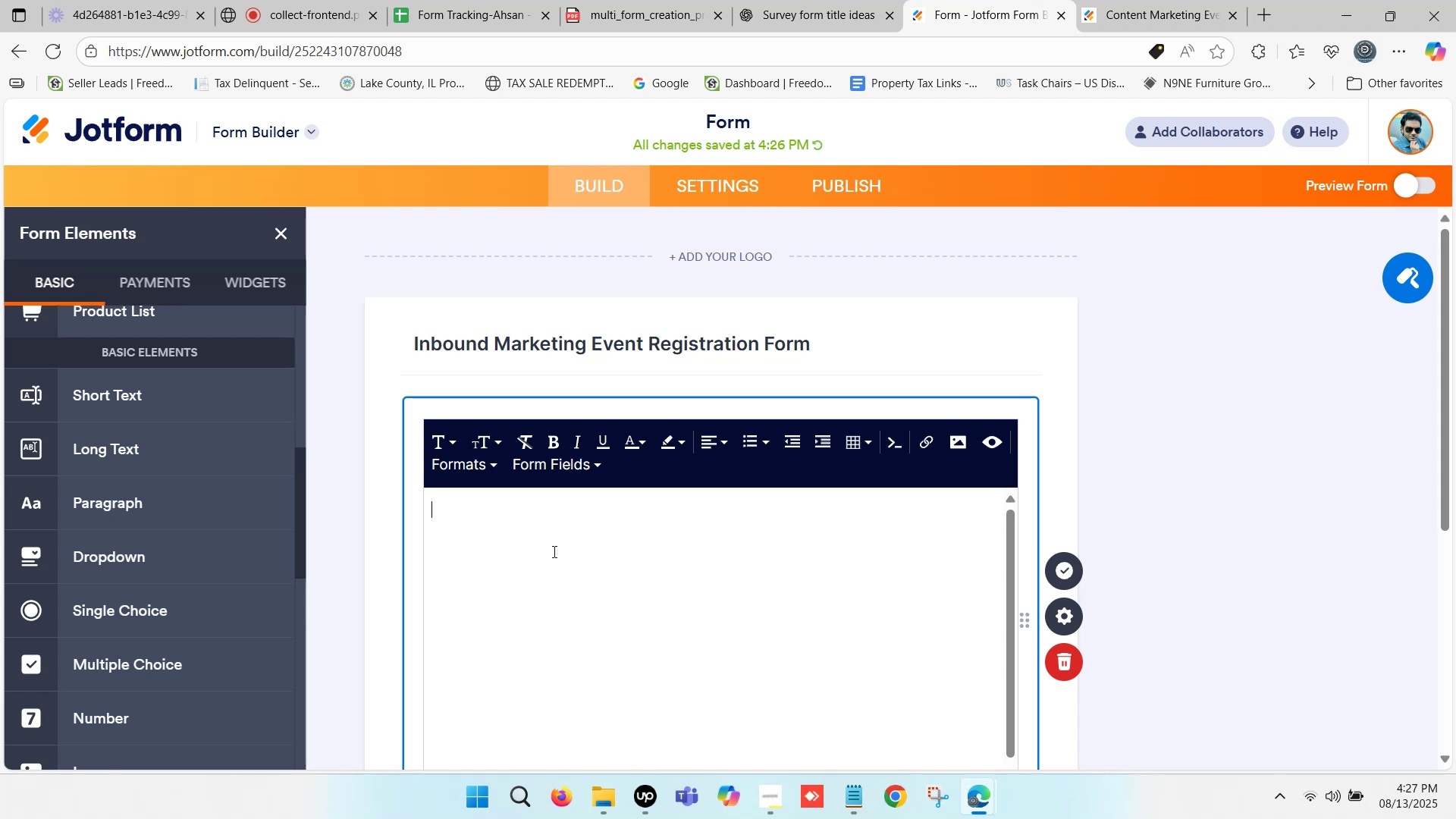 
key(Control+ControlLeft)
 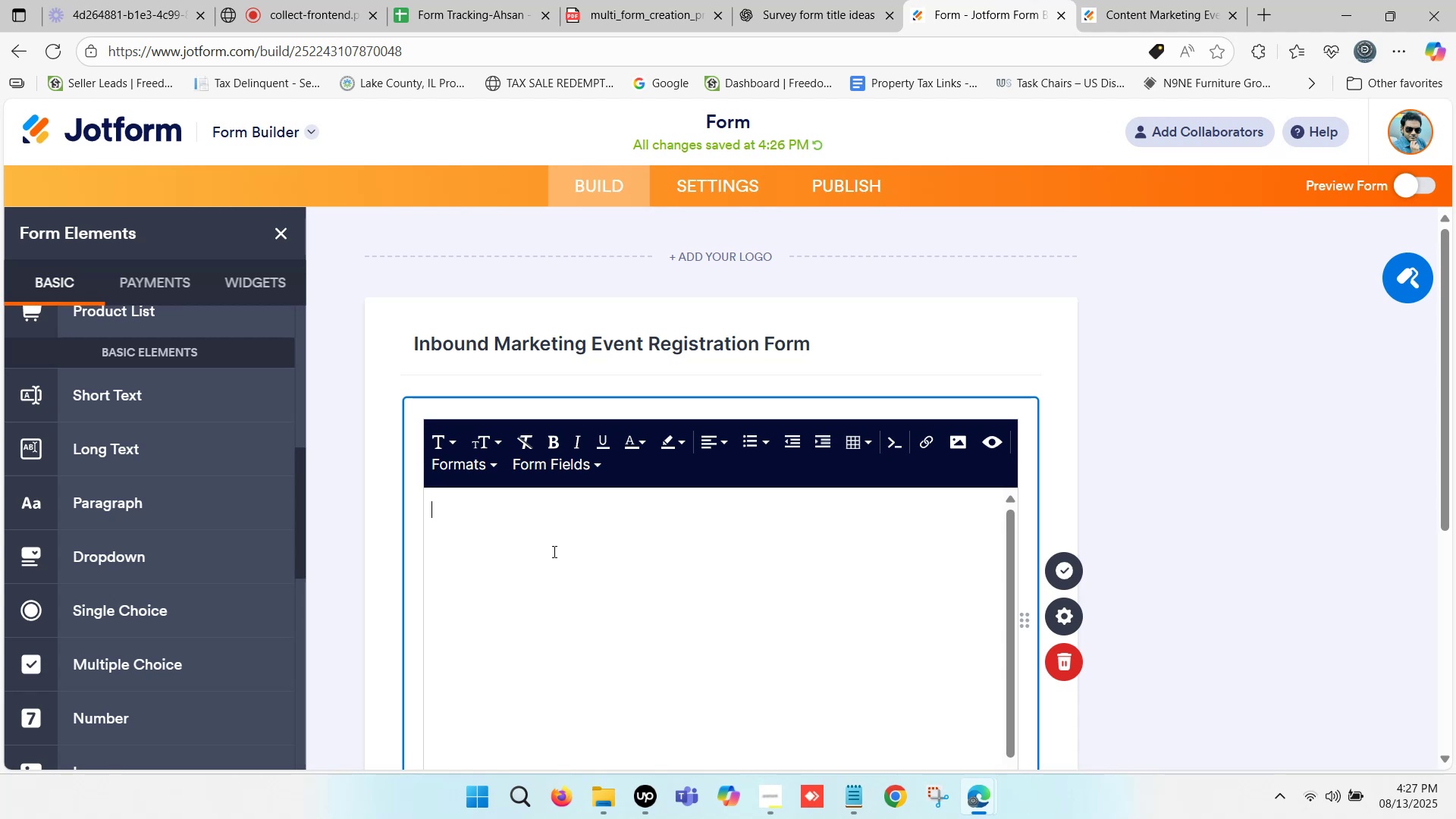 
key(Control+V)
 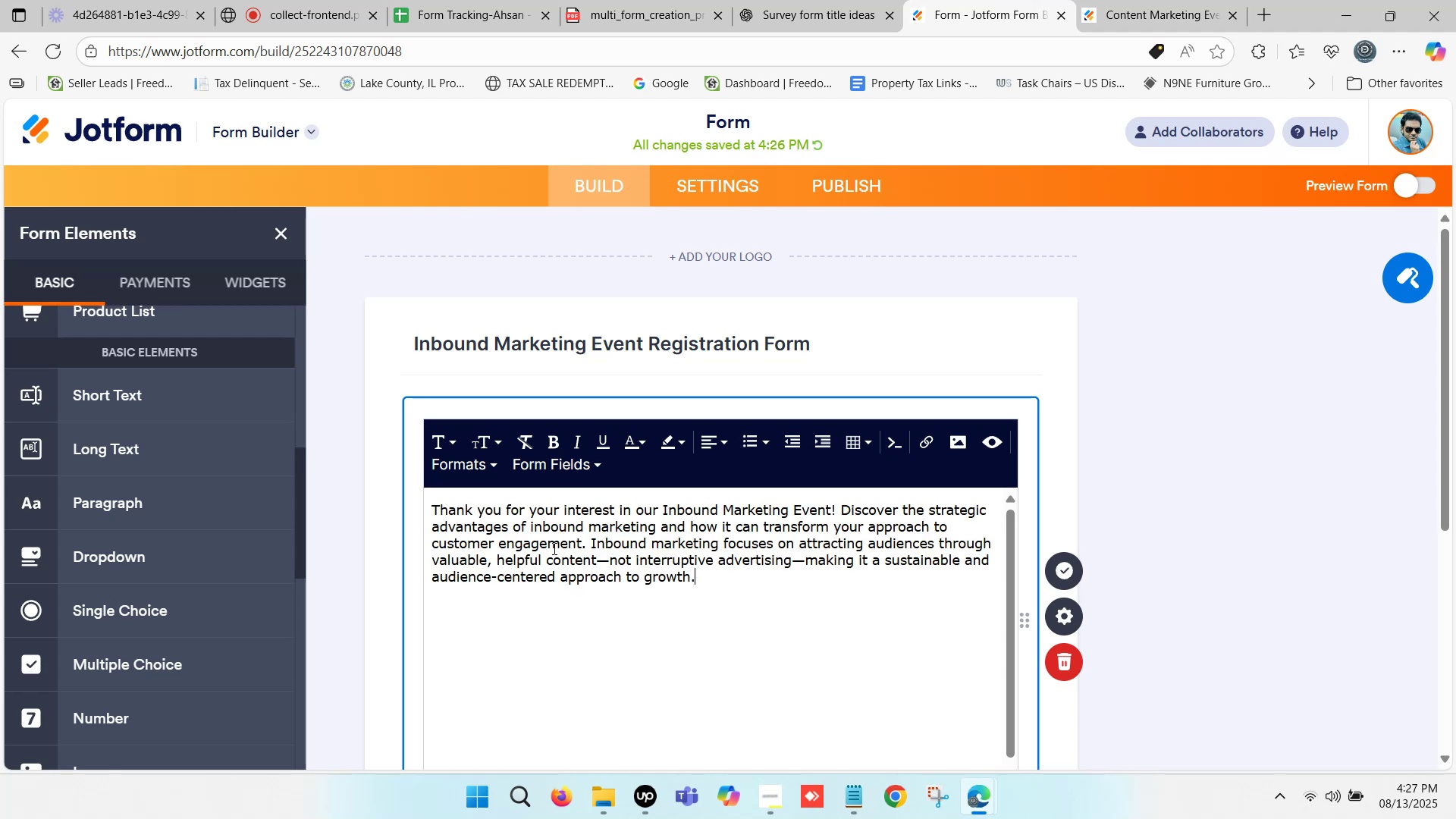 
scroll: coordinate [593, 534], scroll_direction: down, amount: 2.0
 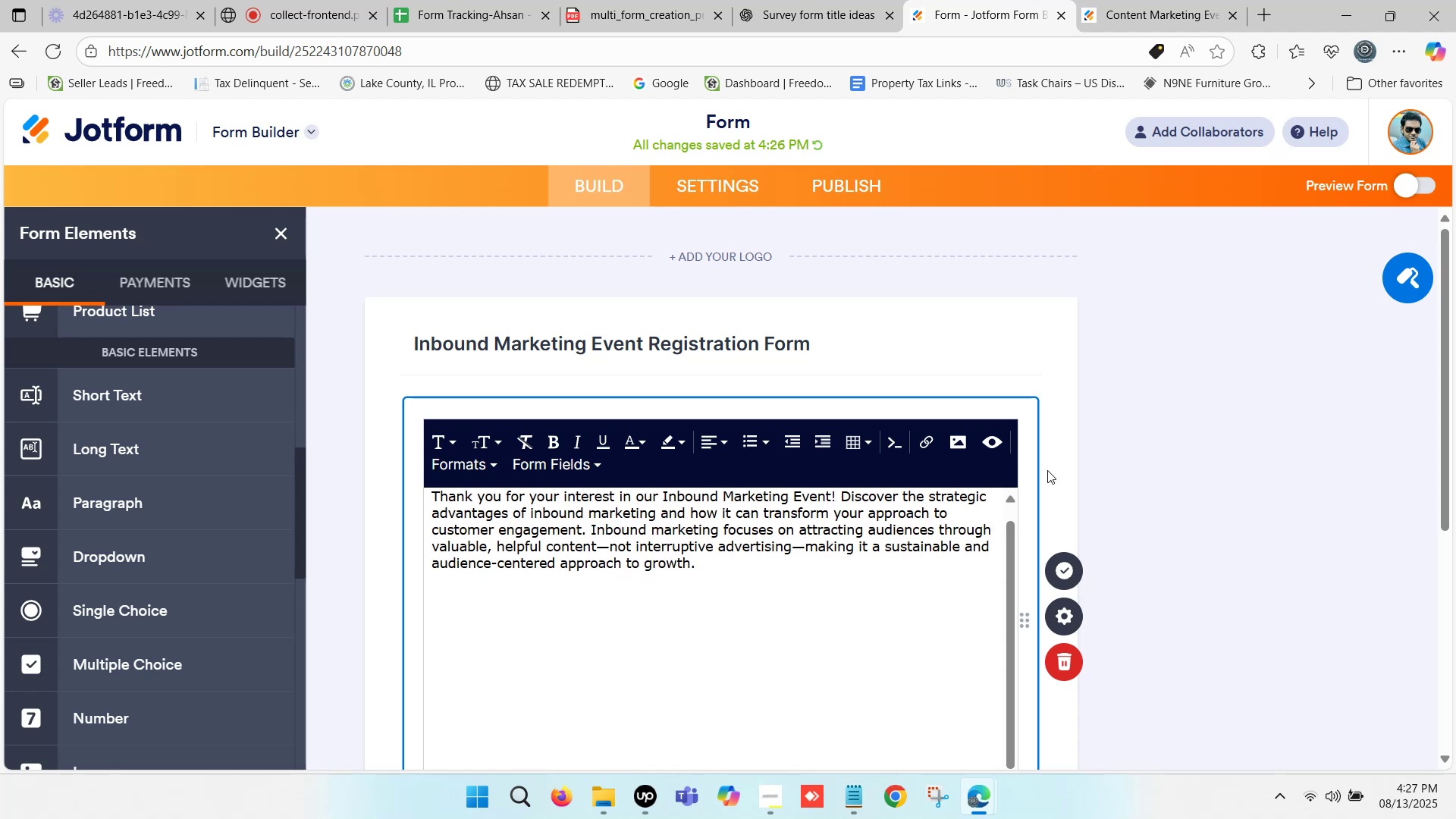 
left_click([1134, 424])
 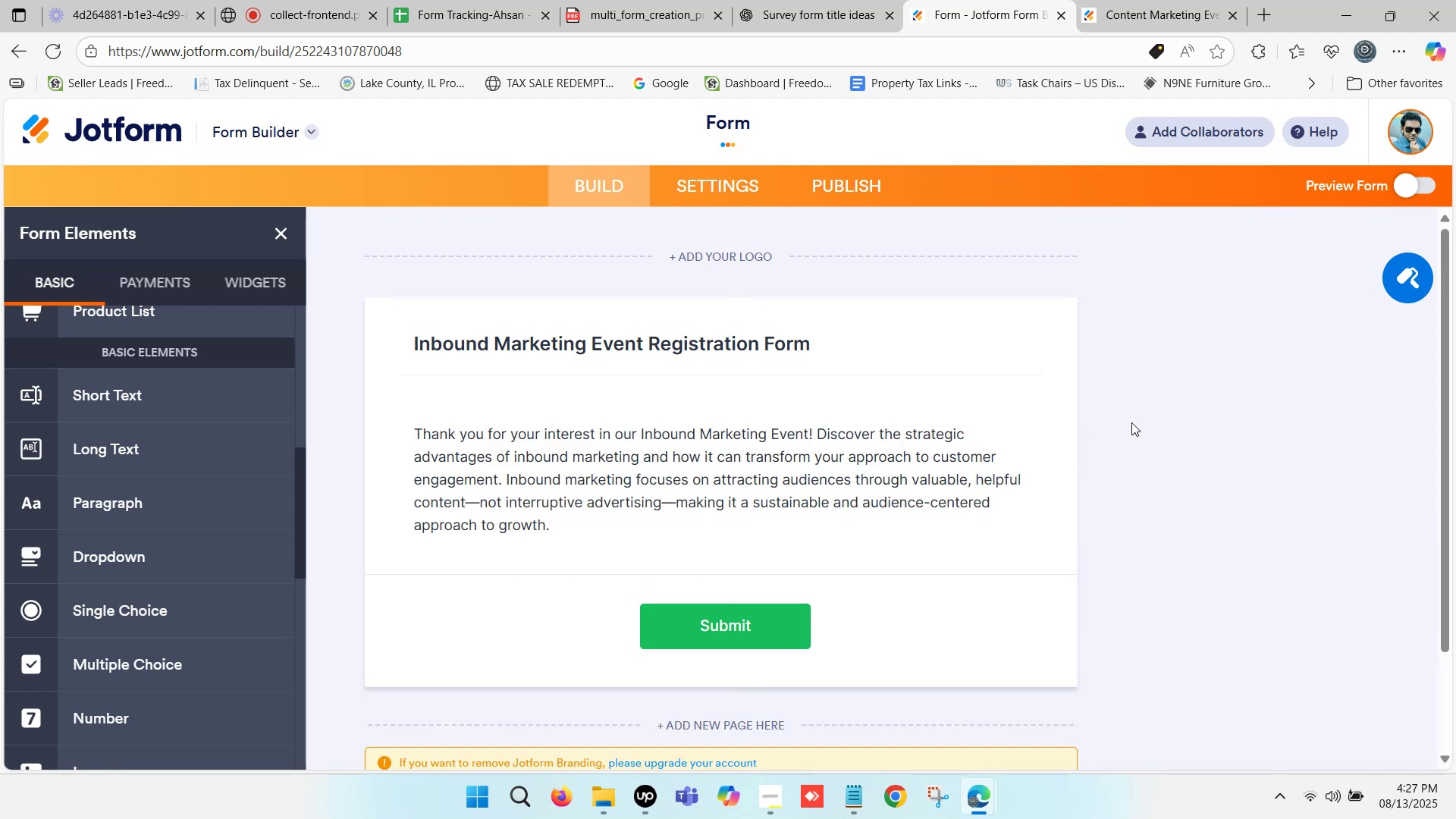 
scroll: coordinate [824, 420], scroll_direction: down, amount: 2.0
 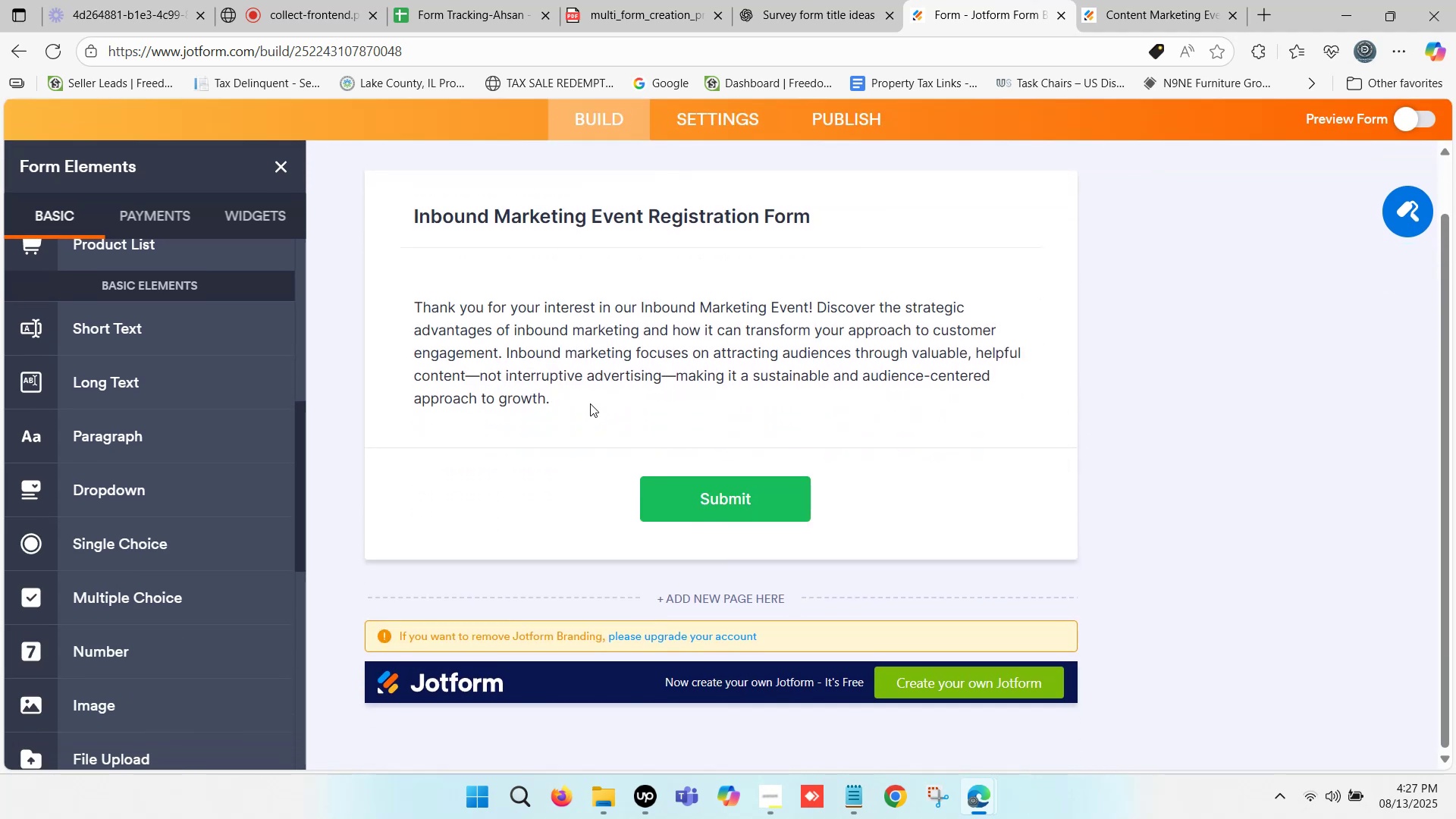 
left_click([575, 400])
 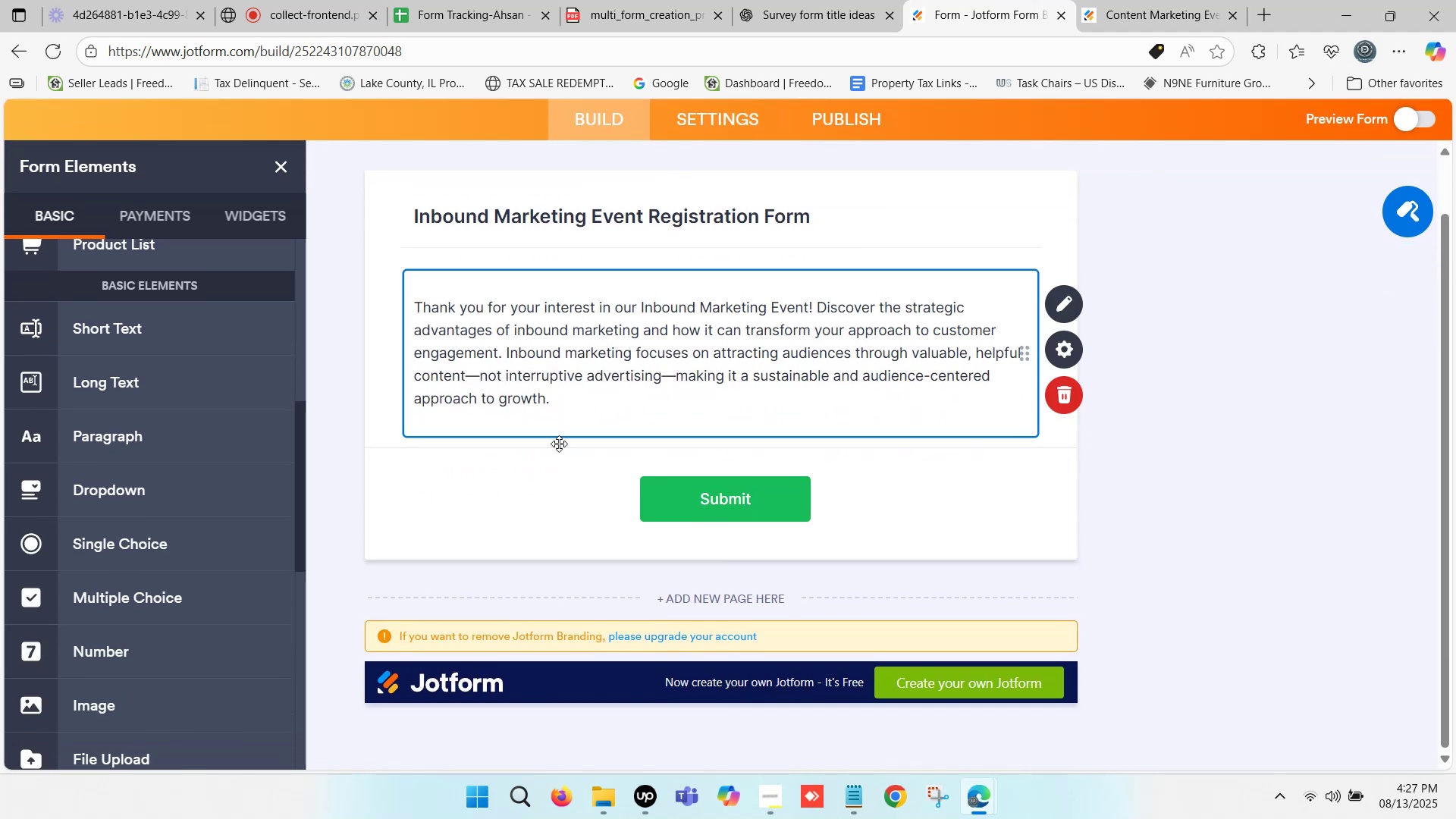 
left_click([510, 505])
 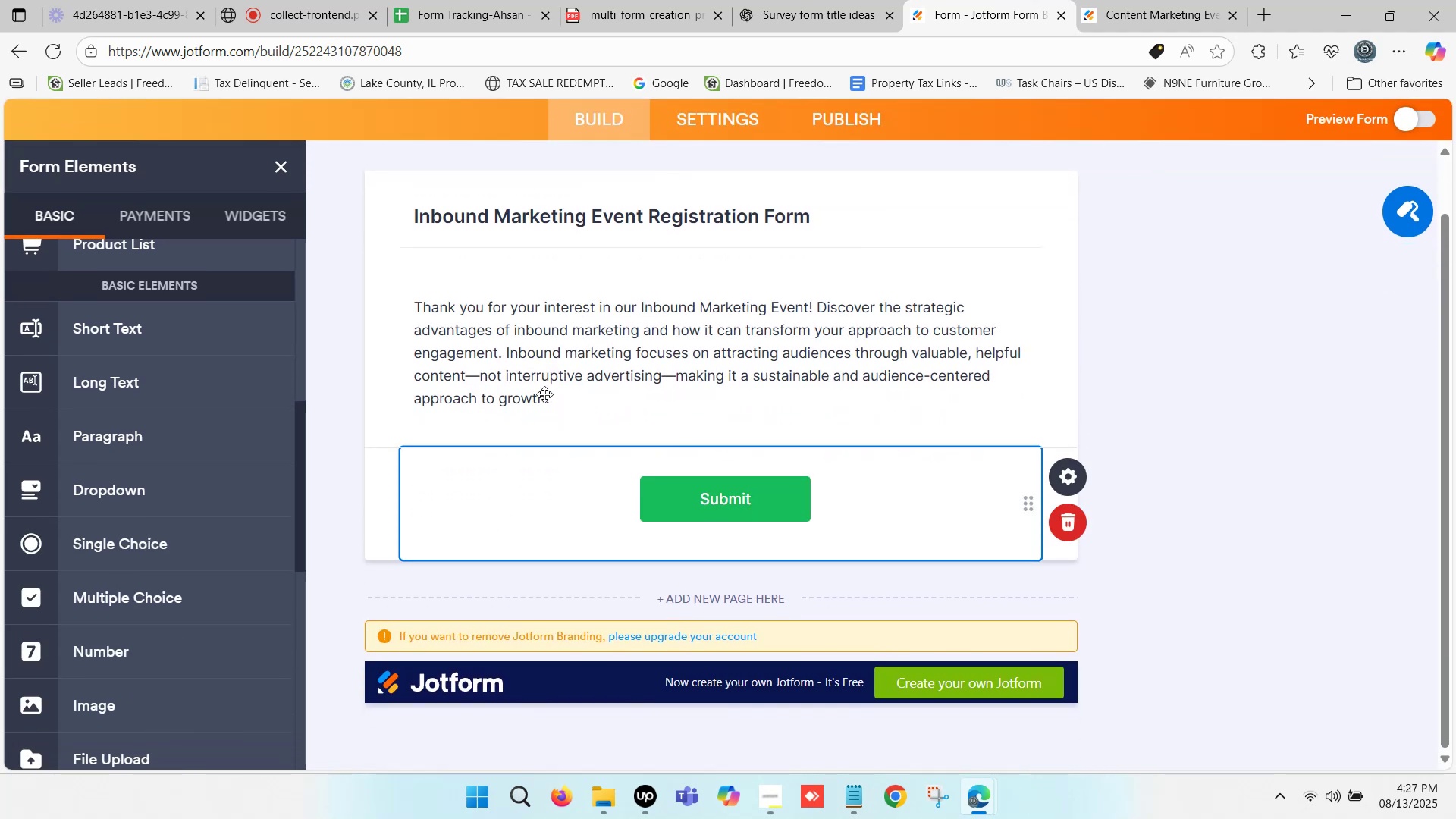 
left_click([551, 340])
 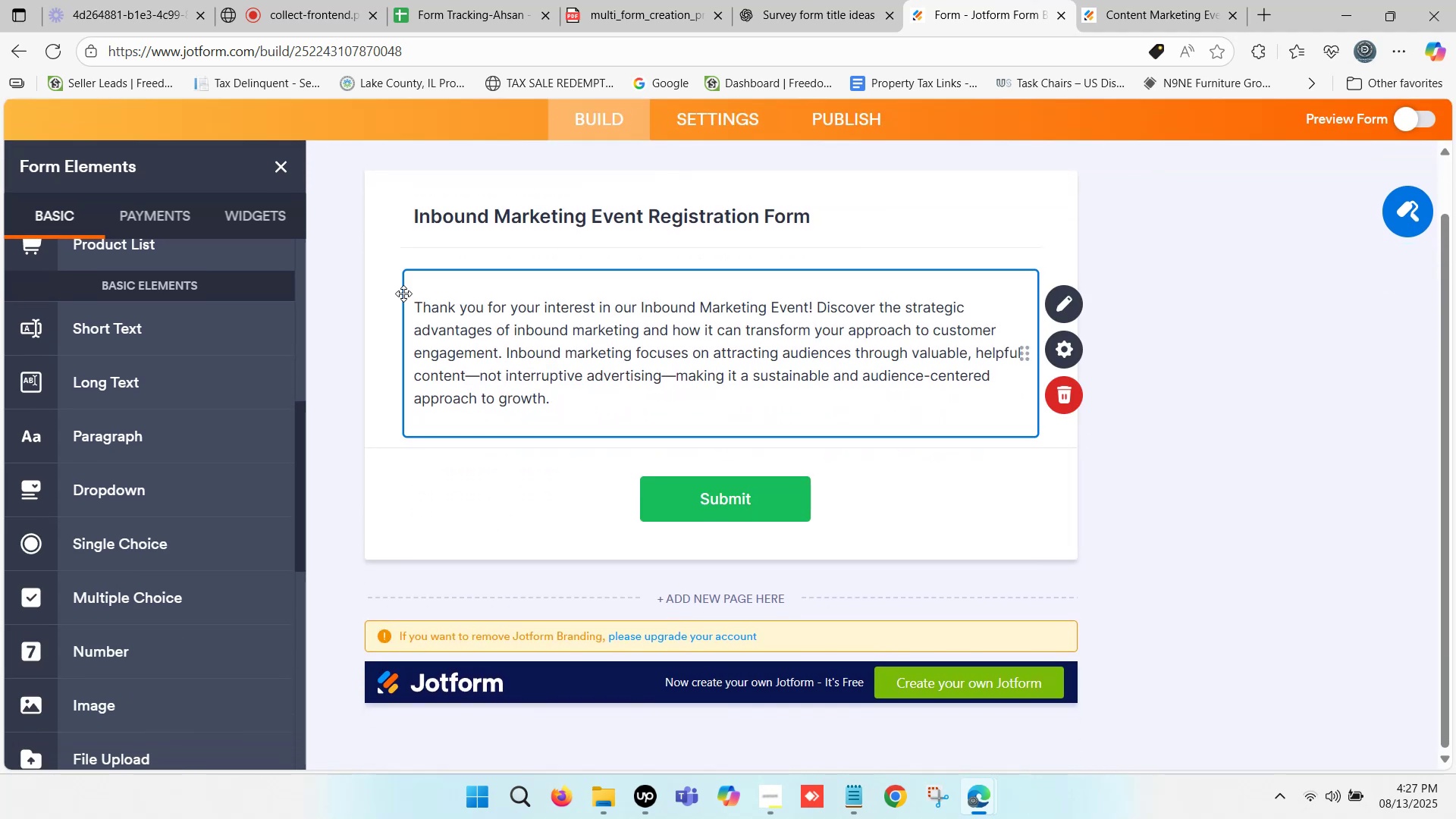 
left_click([393, 284])
 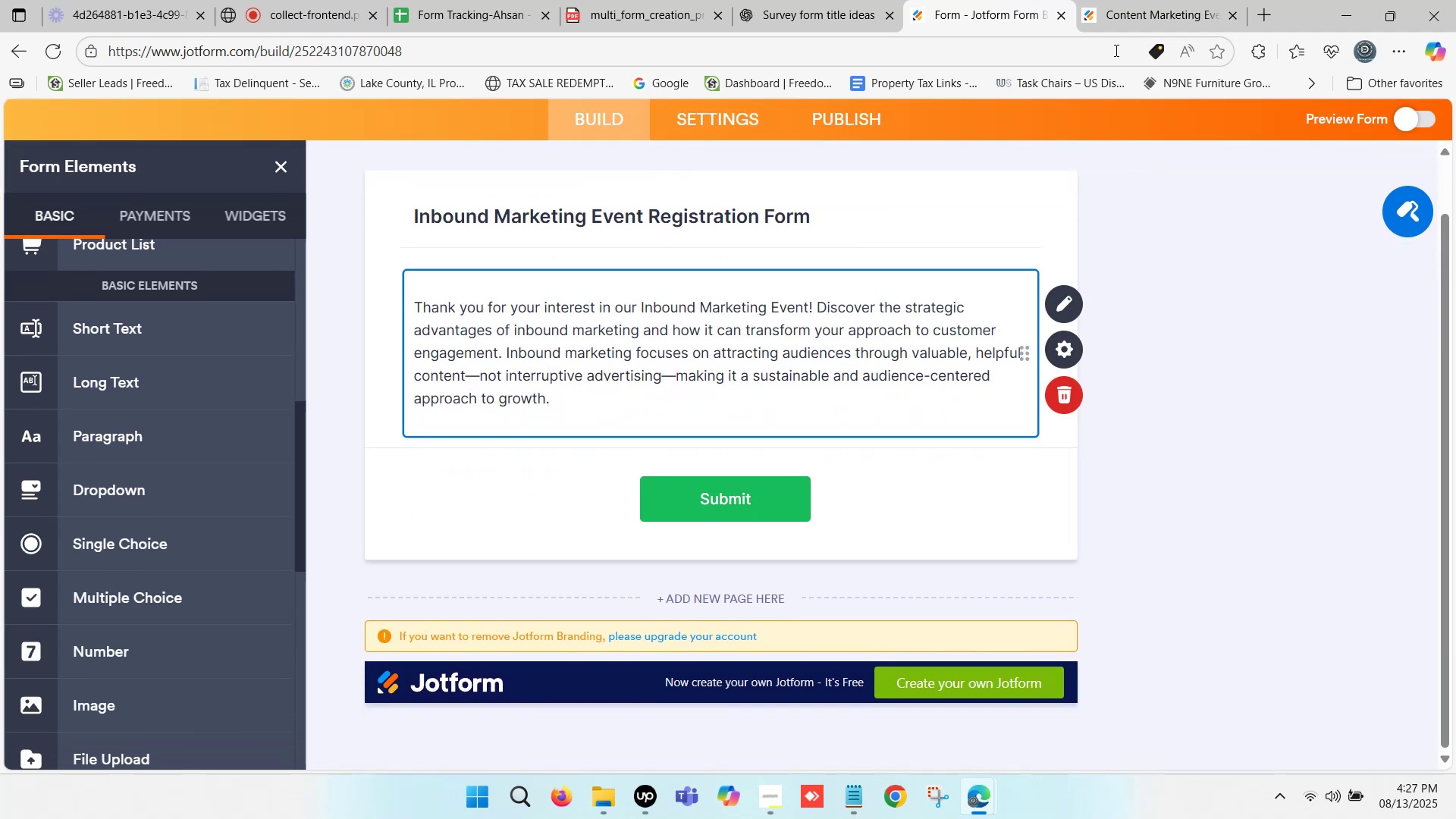 
left_click([1123, 0])
 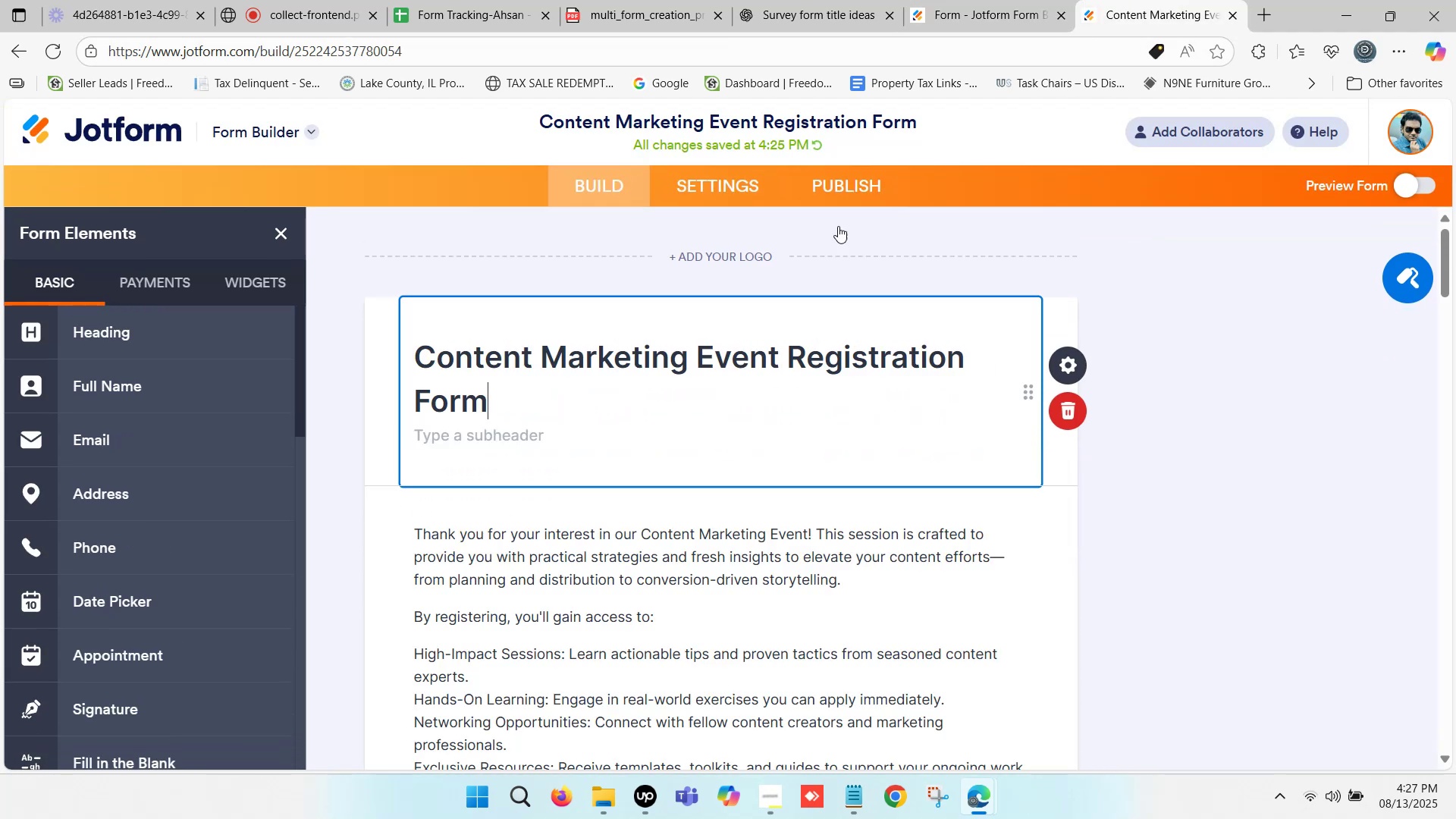 
scroll: coordinate [751, 363], scroll_direction: down, amount: 4.0
 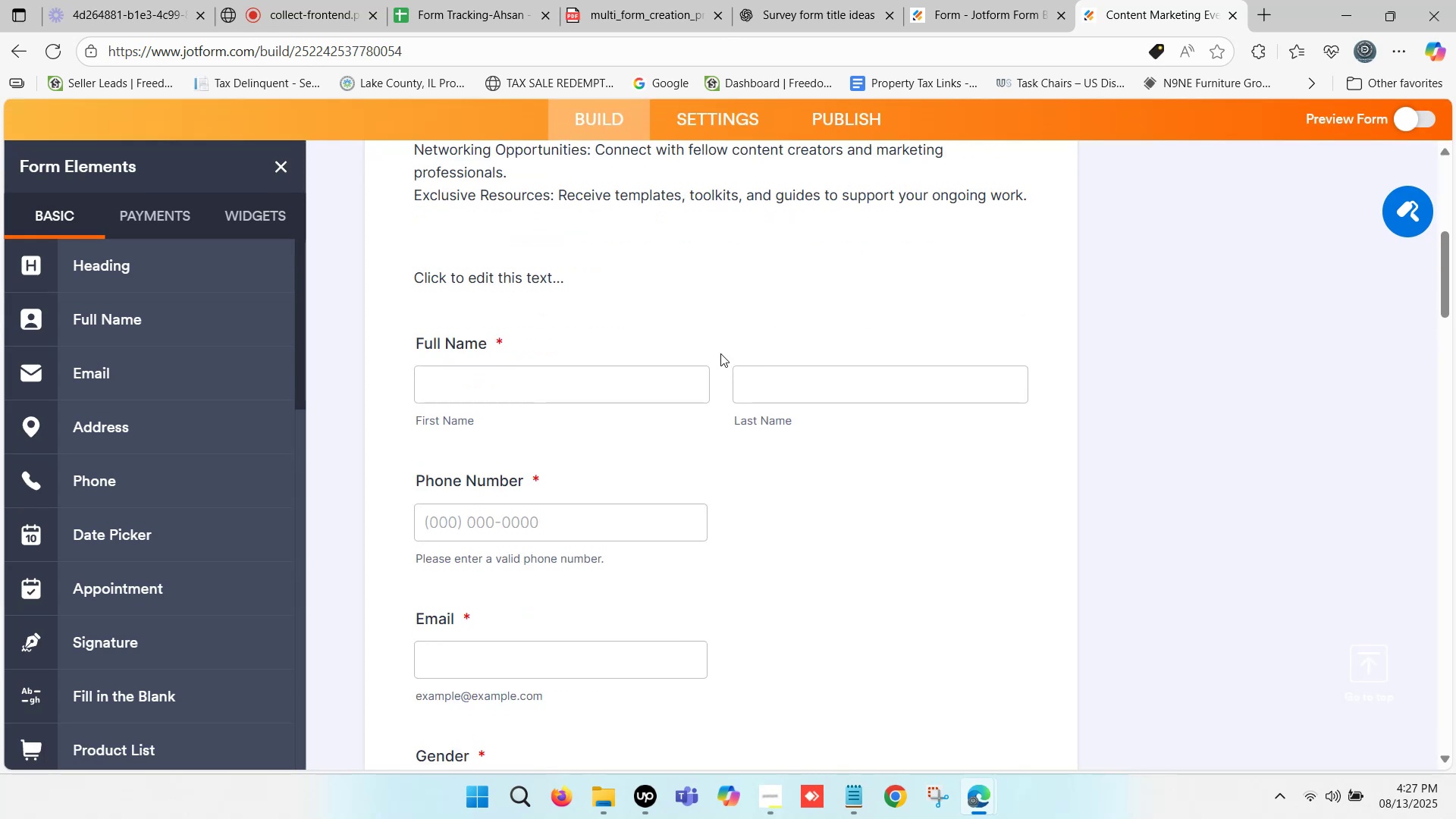 
left_click([553, 283])
 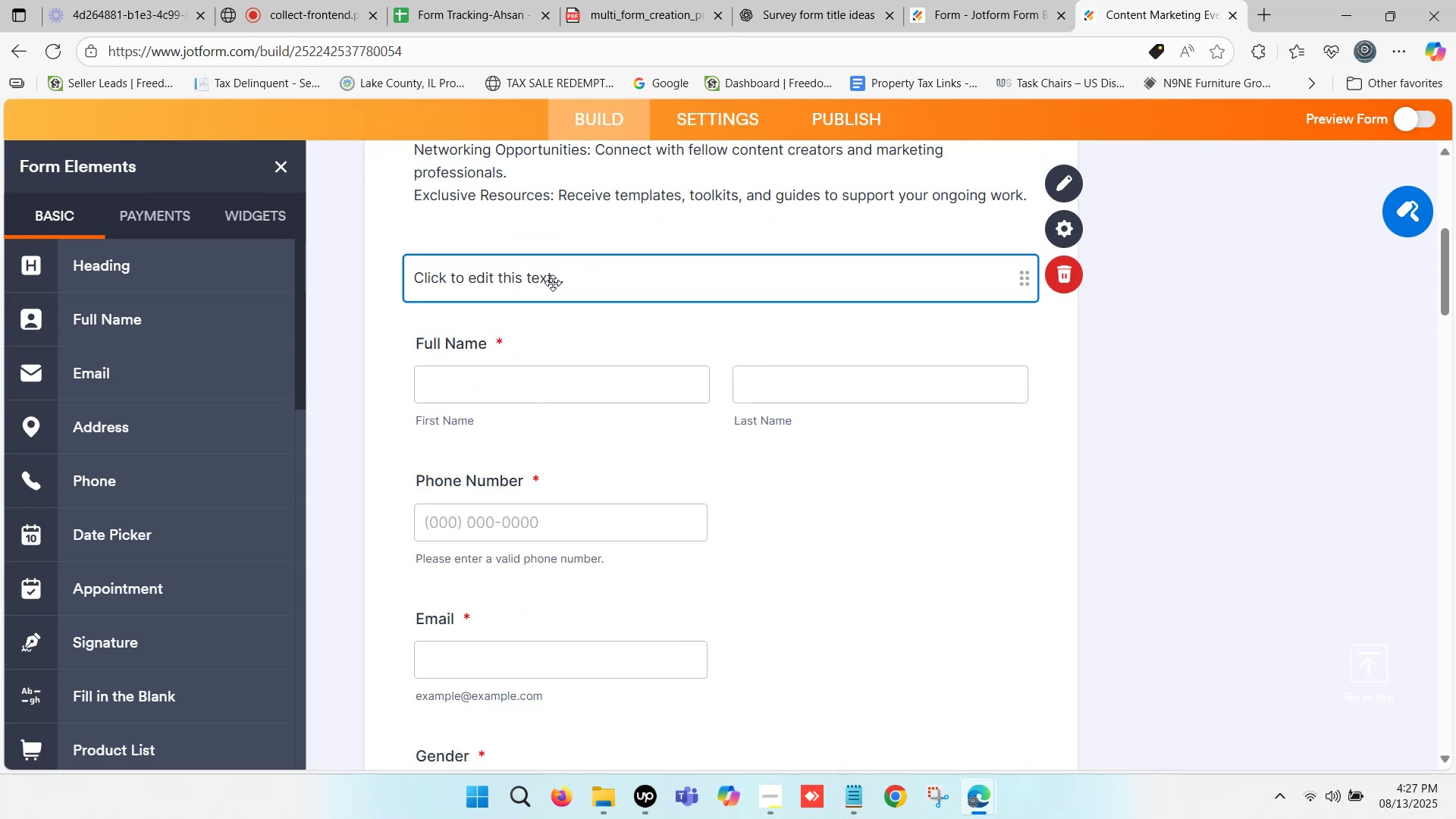 
scroll: coordinate [571, 313], scroll_direction: up, amount: 1.0
 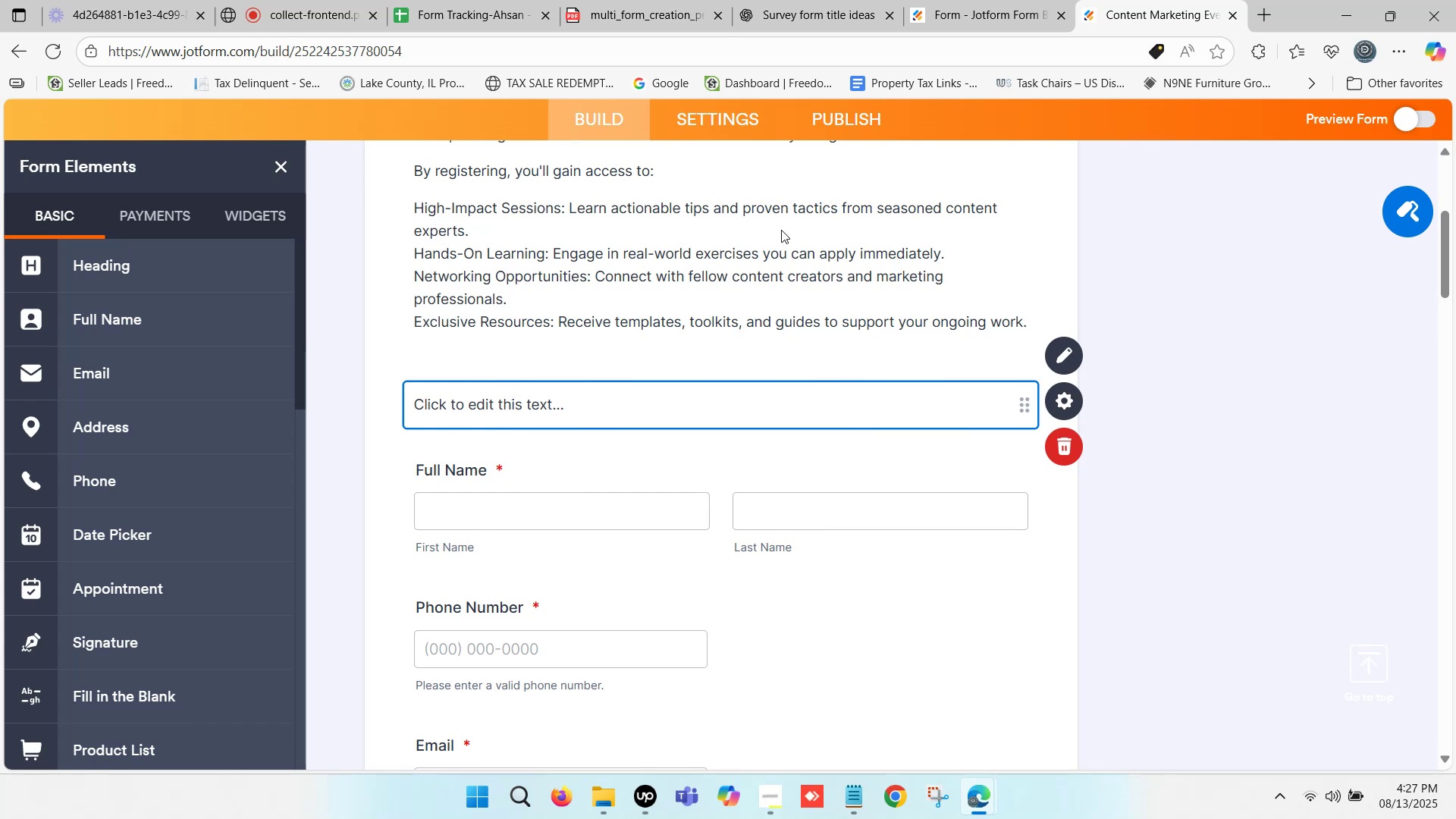 
wait(13.89)
 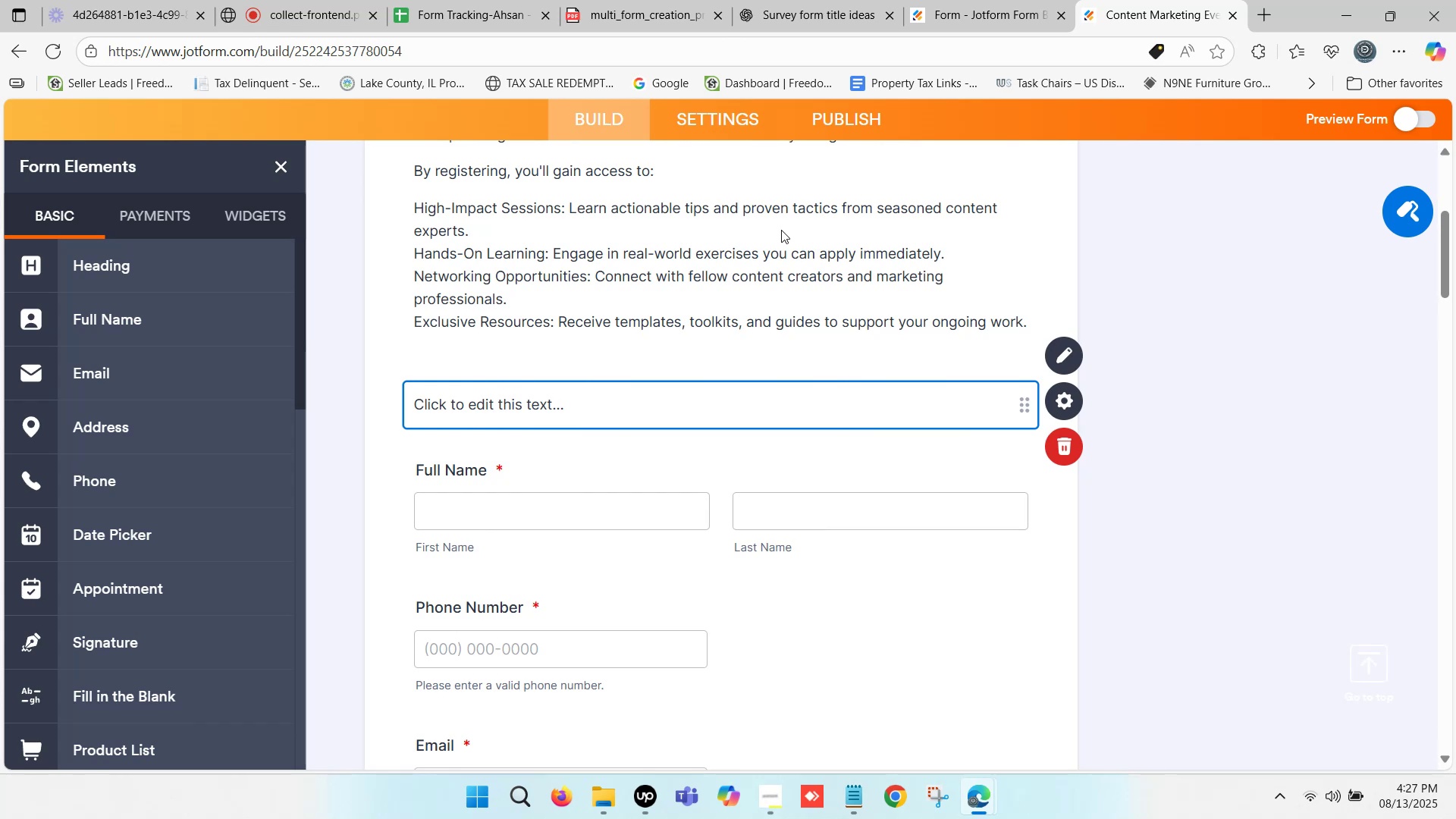 
scroll: coordinate [767, 300], scroll_direction: up, amount: 1.0
 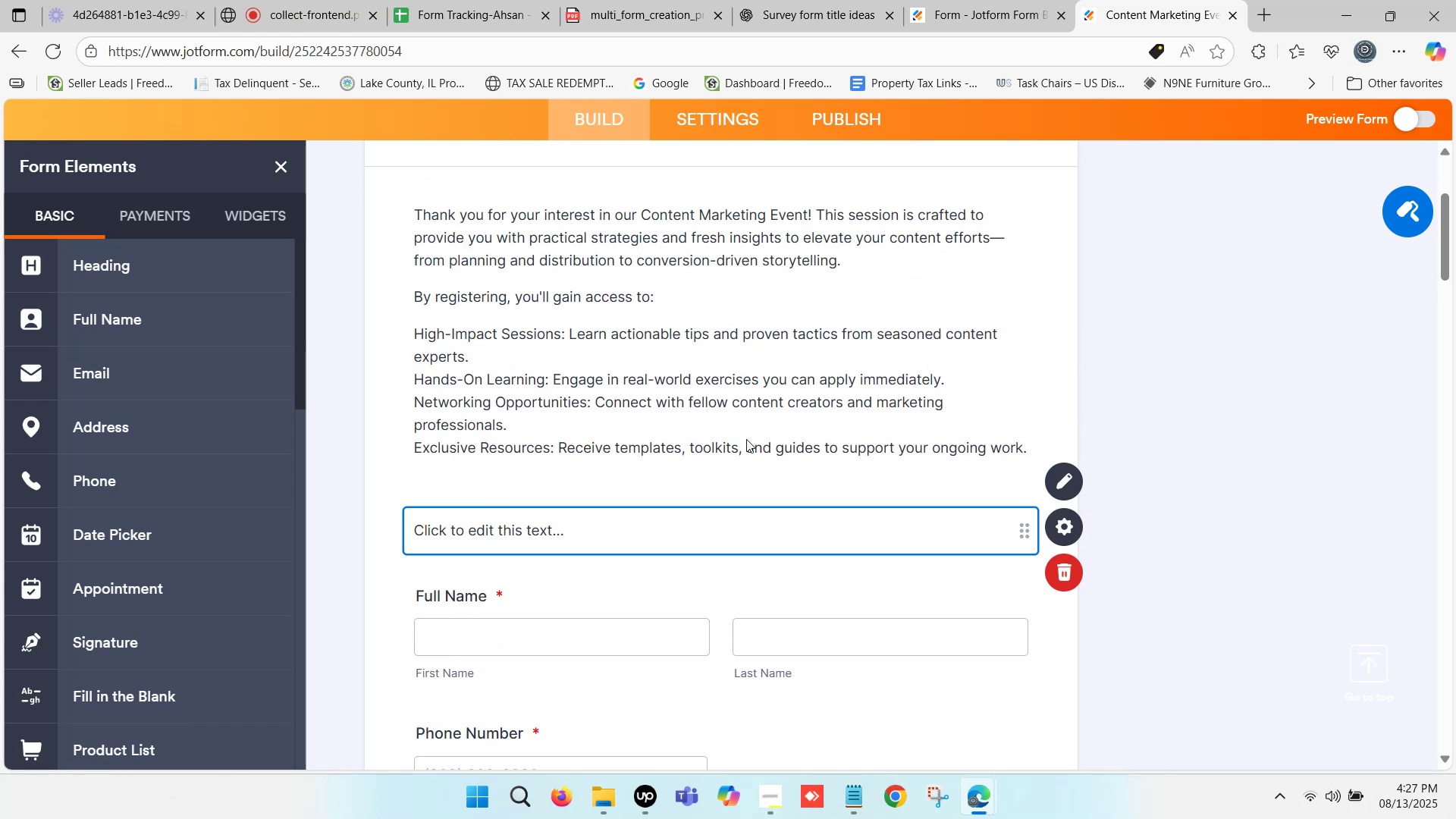 
scroll: coordinate [745, 457], scroll_direction: down, amount: 8.0
 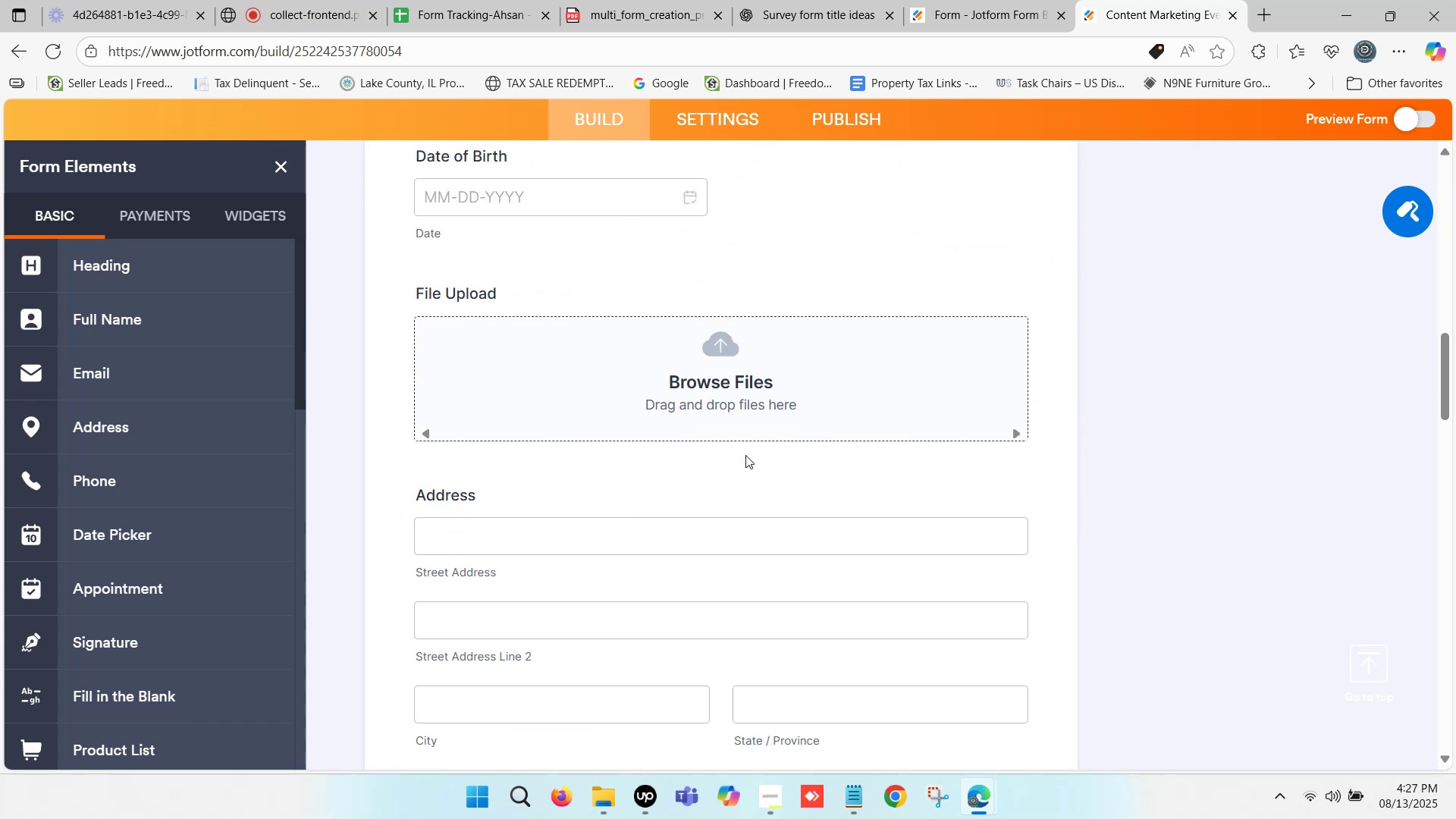 
scroll: coordinate [726, 354], scroll_direction: up, amount: 6.0
 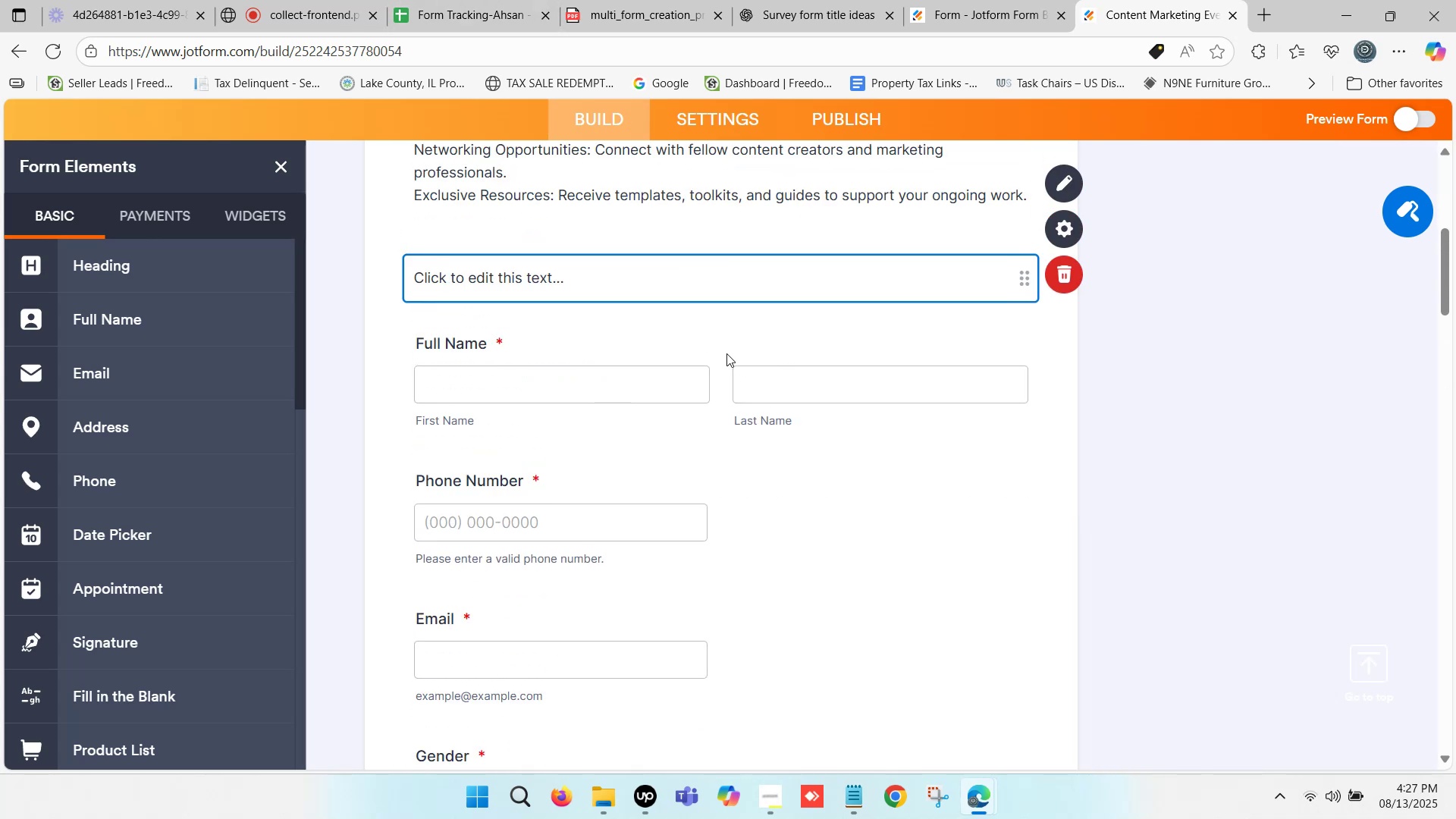 
wait(7.55)
 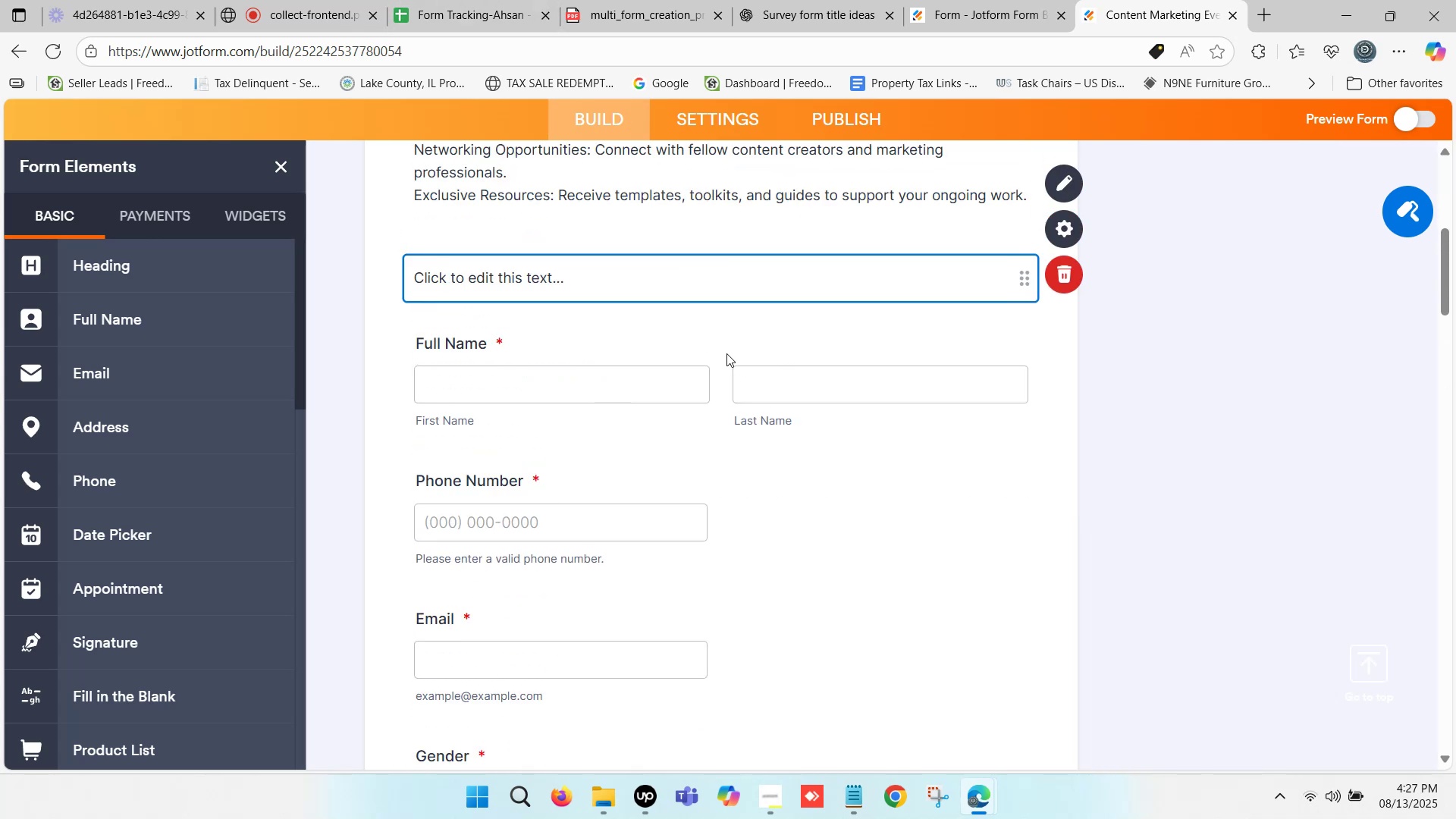 
scroll: coordinate [727, 356], scroll_direction: down, amount: 5.0
 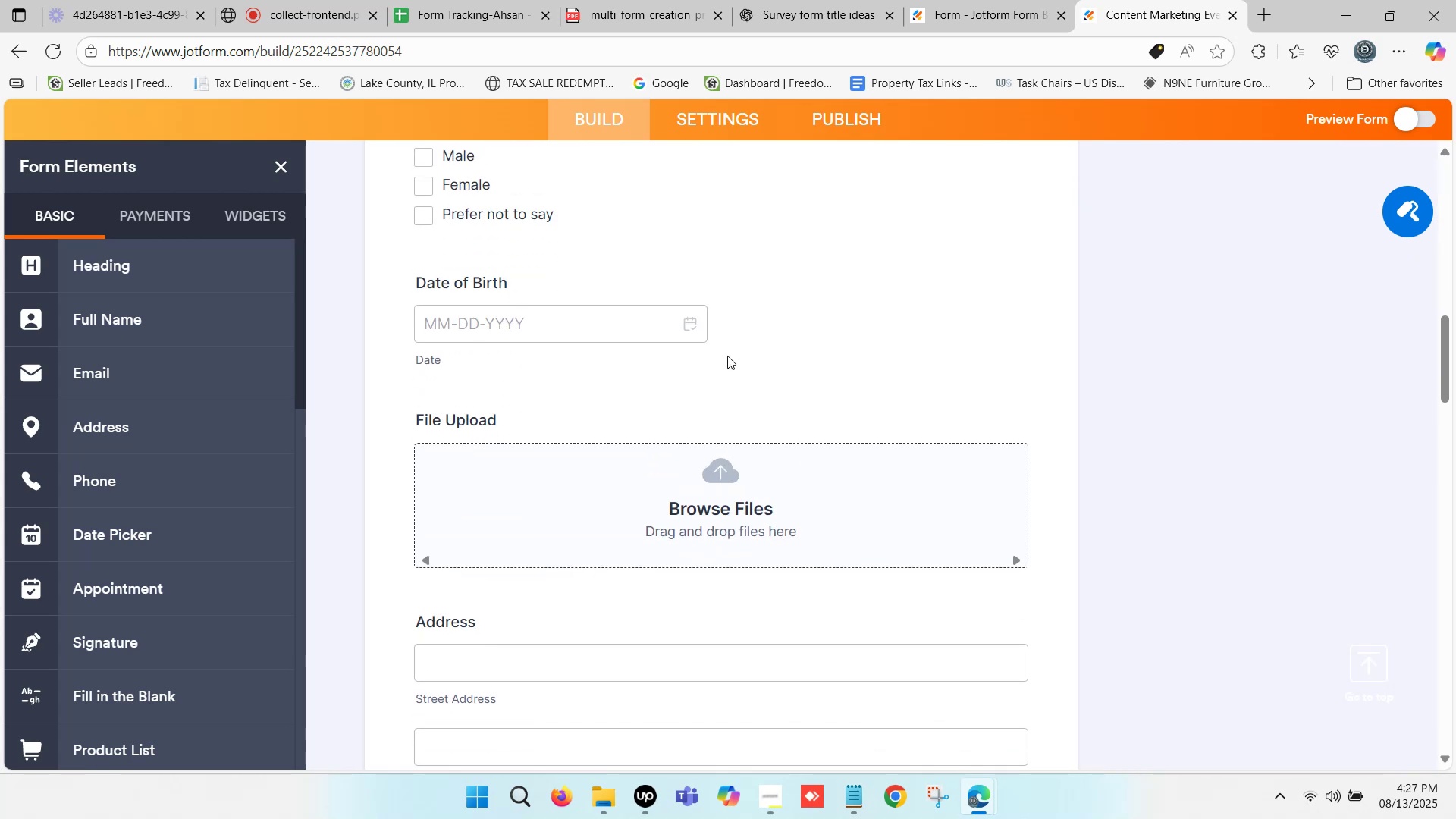 
scroll: coordinate [727, 356], scroll_direction: up, amount: 2.0
 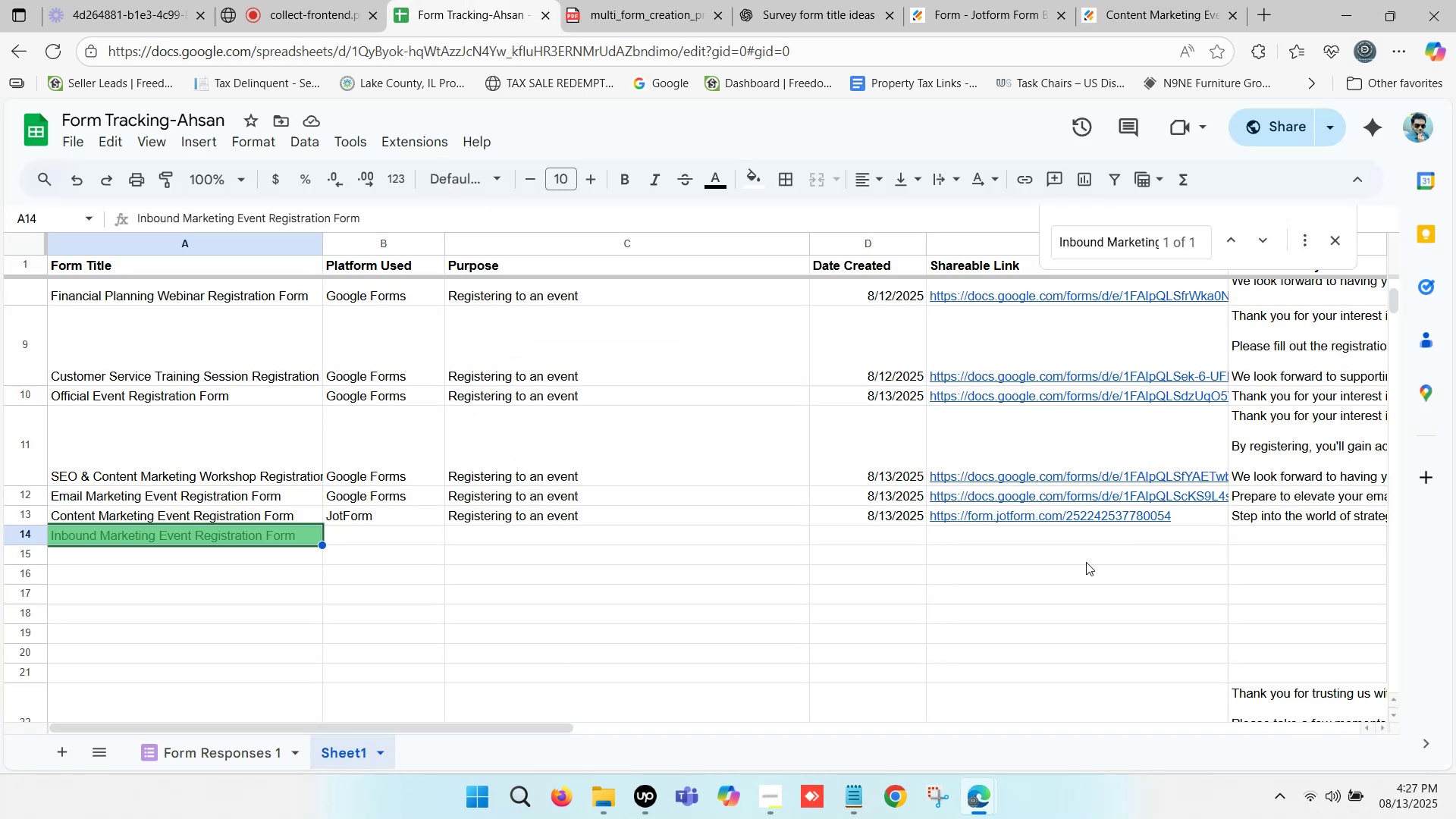 
left_click([1023, 522])
 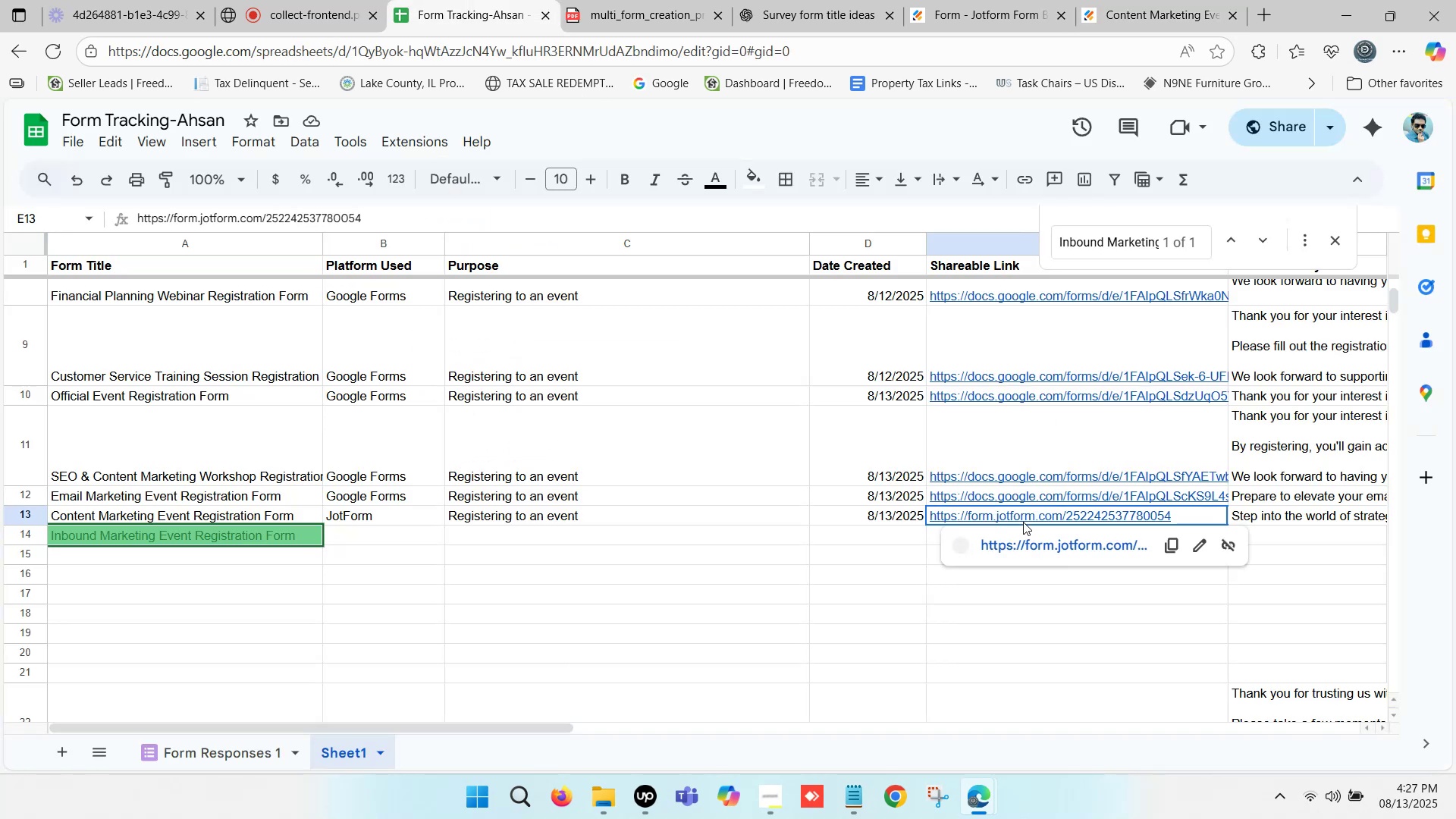 
key(Control+C)
 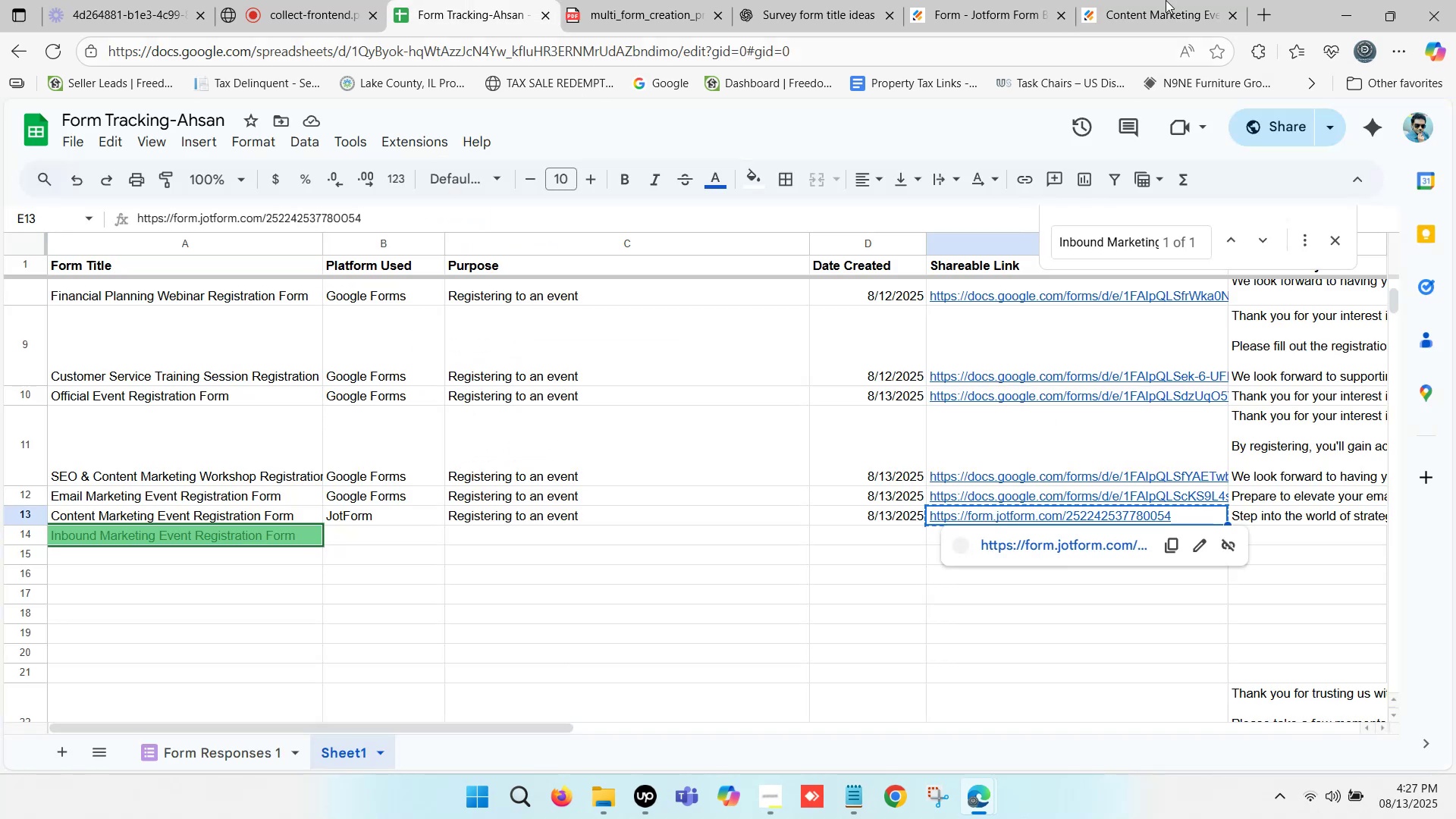 
left_click([1166, 0])
 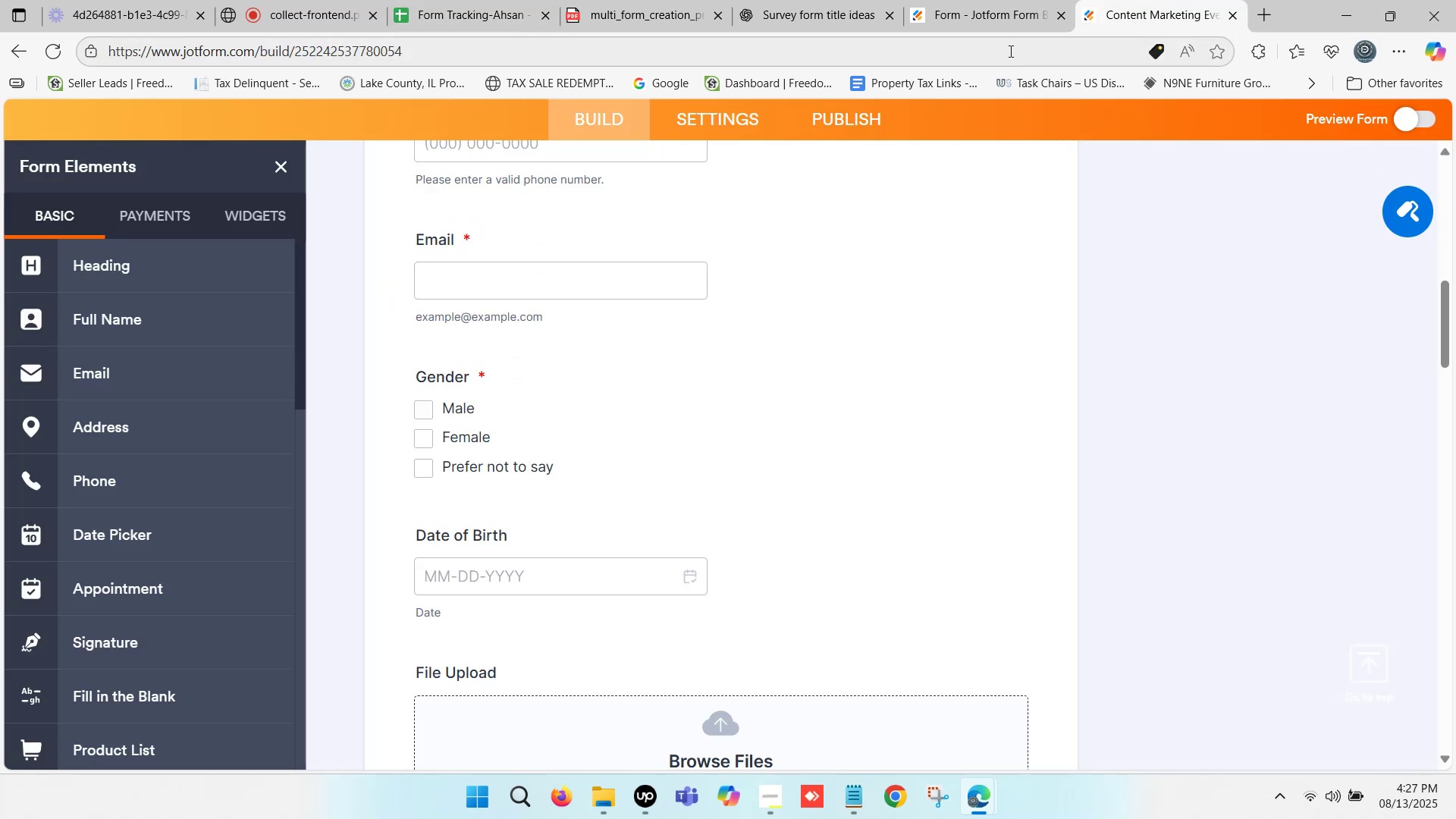 
left_click([1009, 49])
 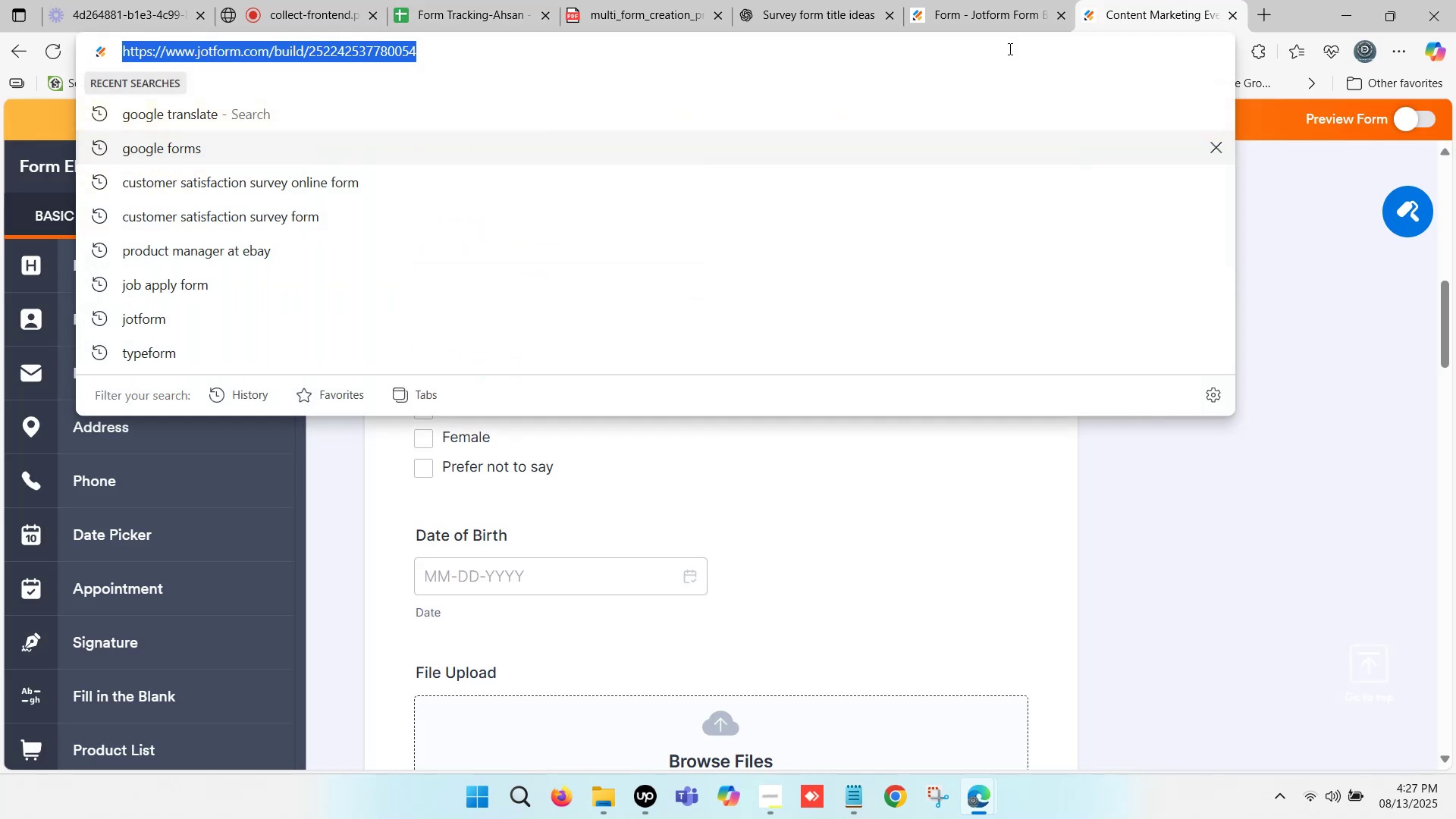 
key(Control+V)
 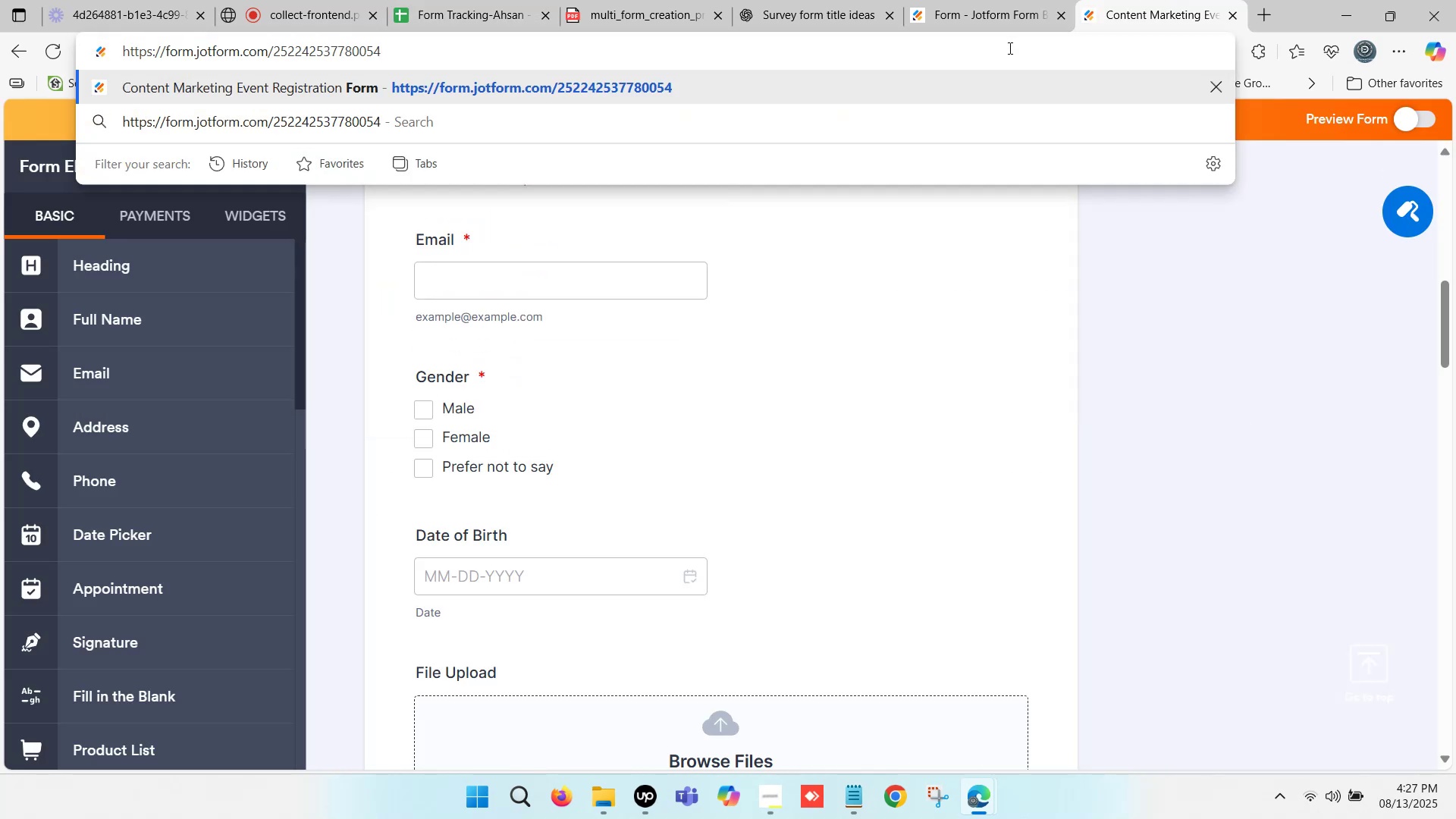 
key(Enter)
 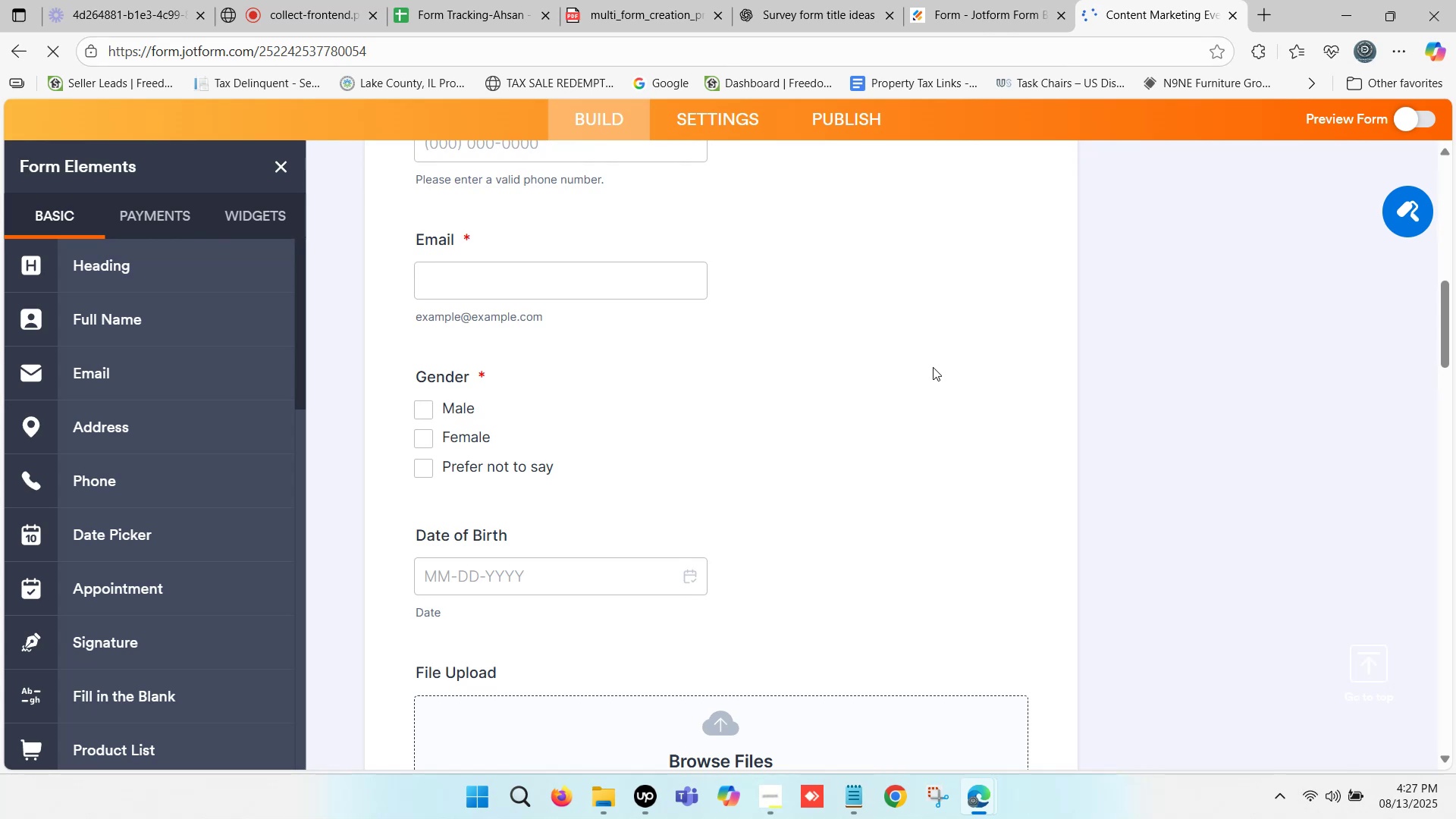 
scroll: coordinate [737, 375], scroll_direction: down, amount: 6.0
 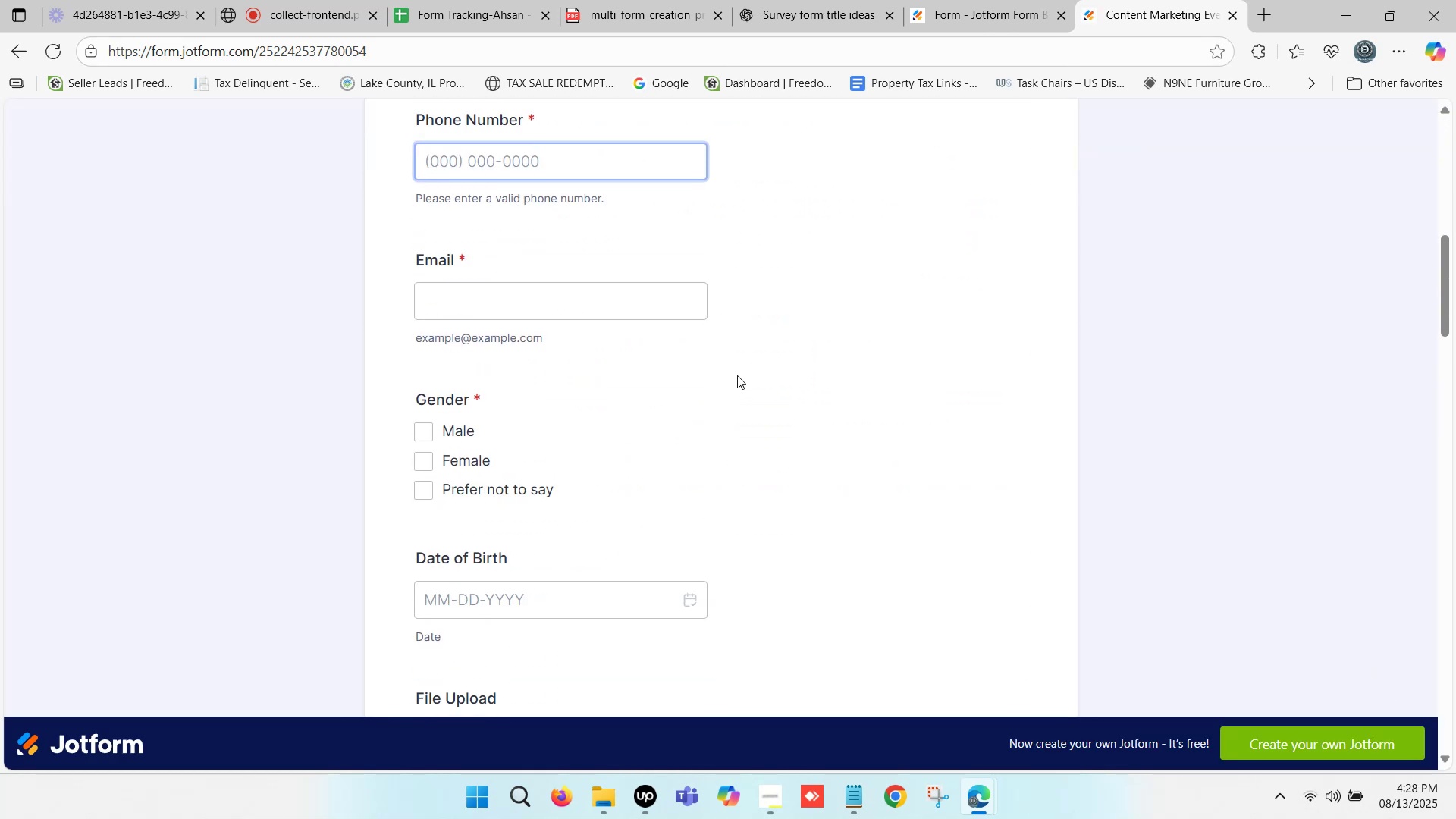 
scroll: coordinate [737, 376], scroll_direction: up, amount: 3.0
 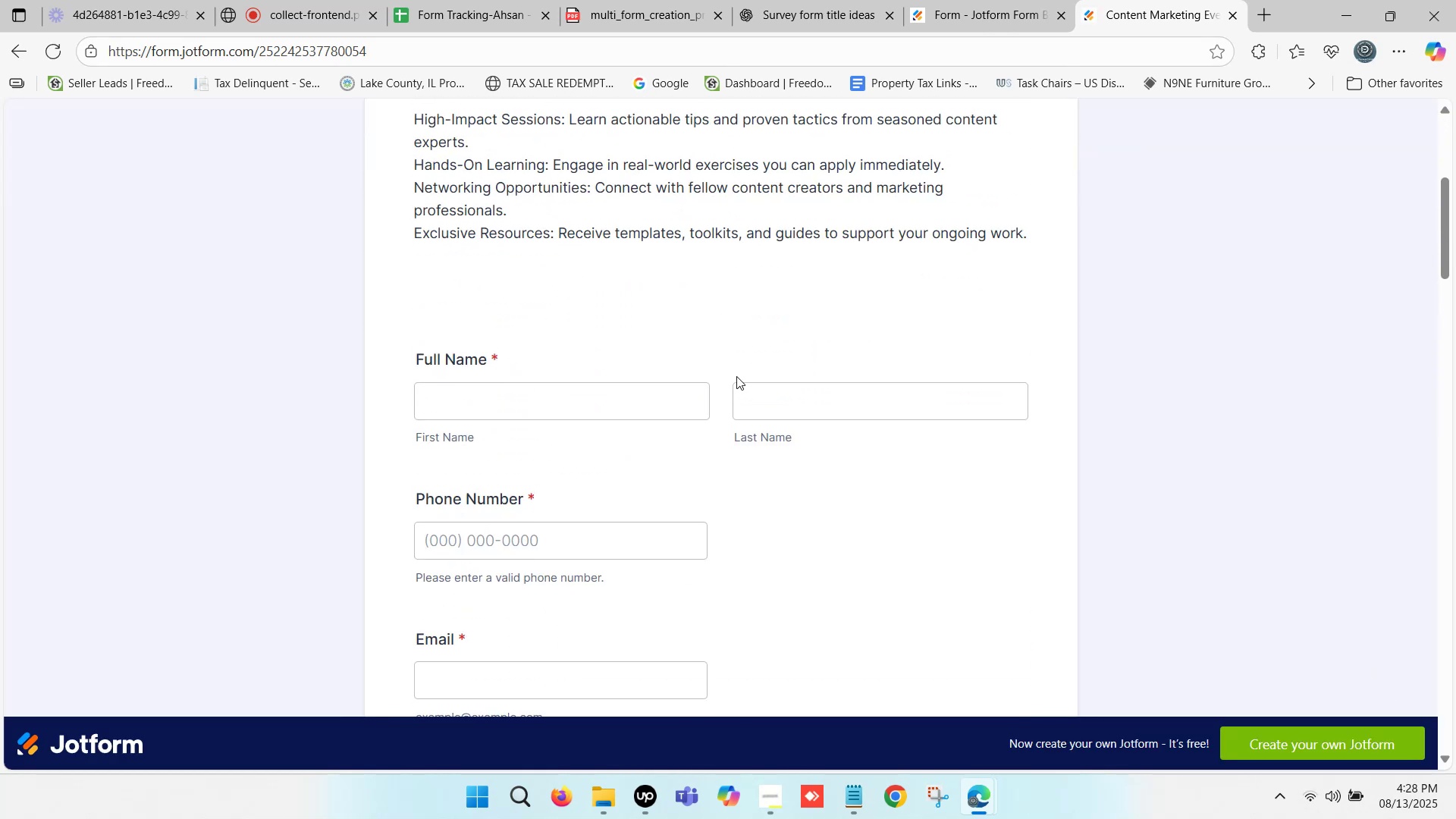 
scroll: coordinate [782, 375], scroll_direction: down, amount: 19.0
 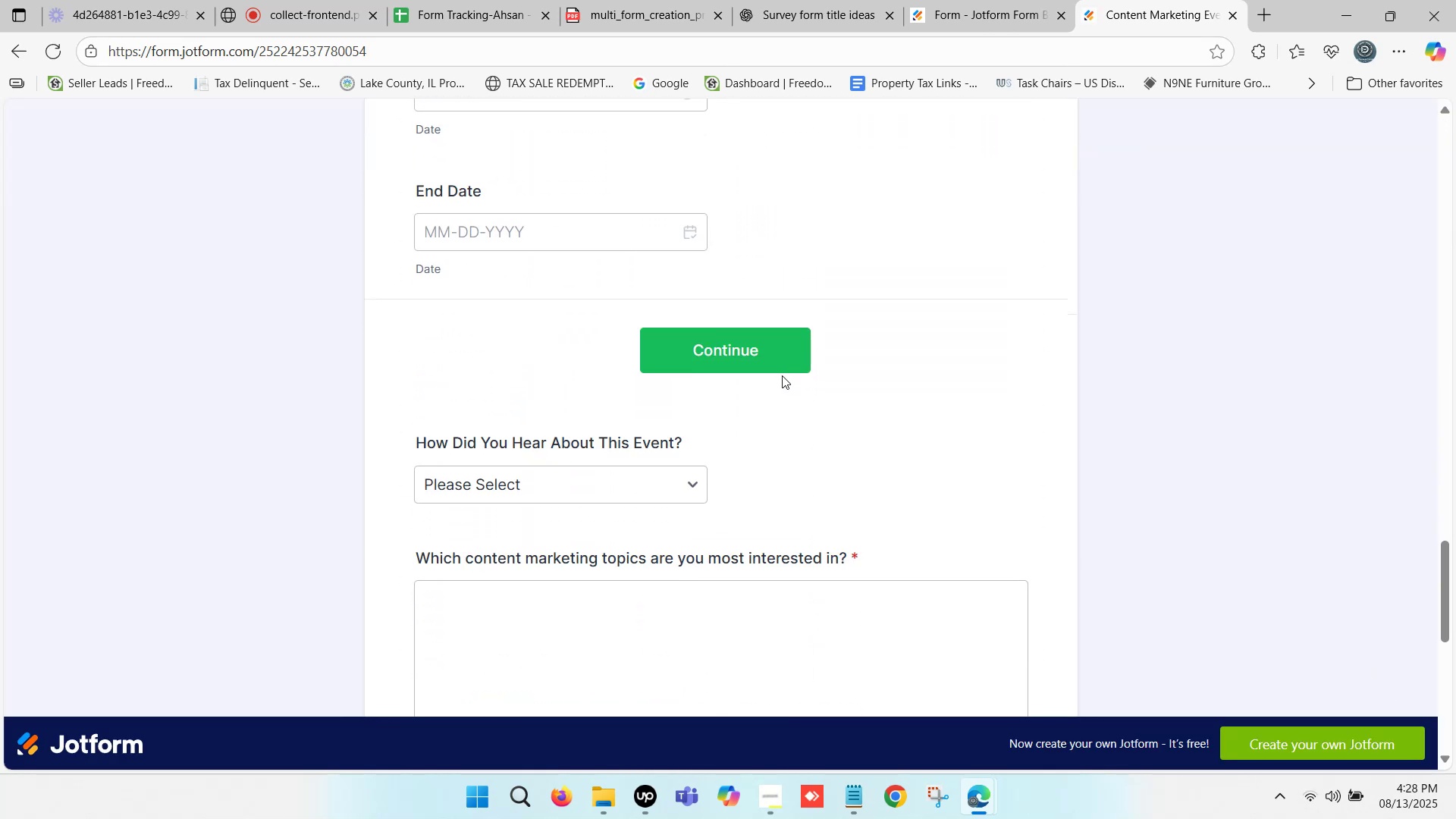 
scroll: coordinate [782, 375], scroll_direction: up, amount: 2.0
 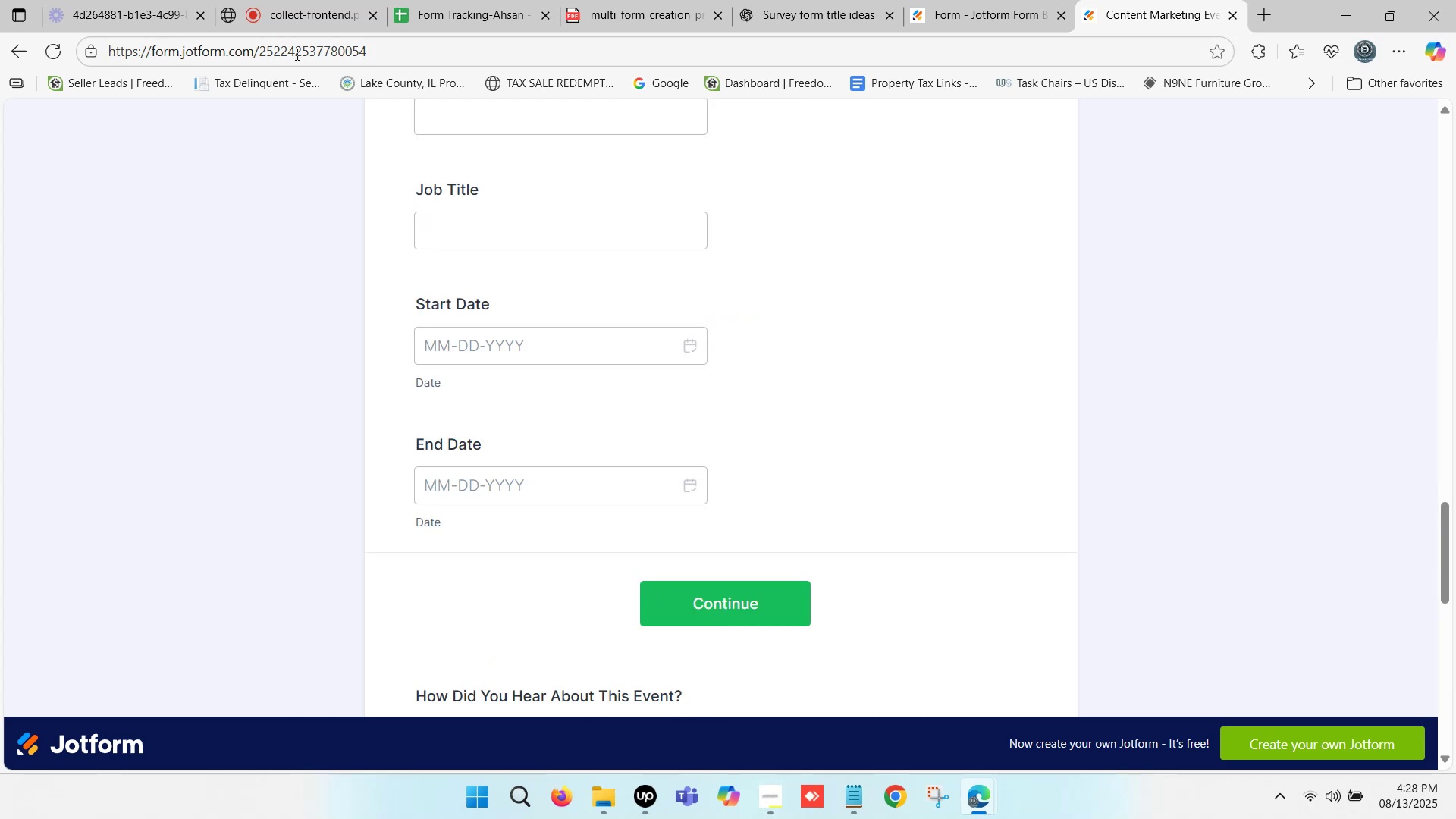 
left_click([433, 0])
 